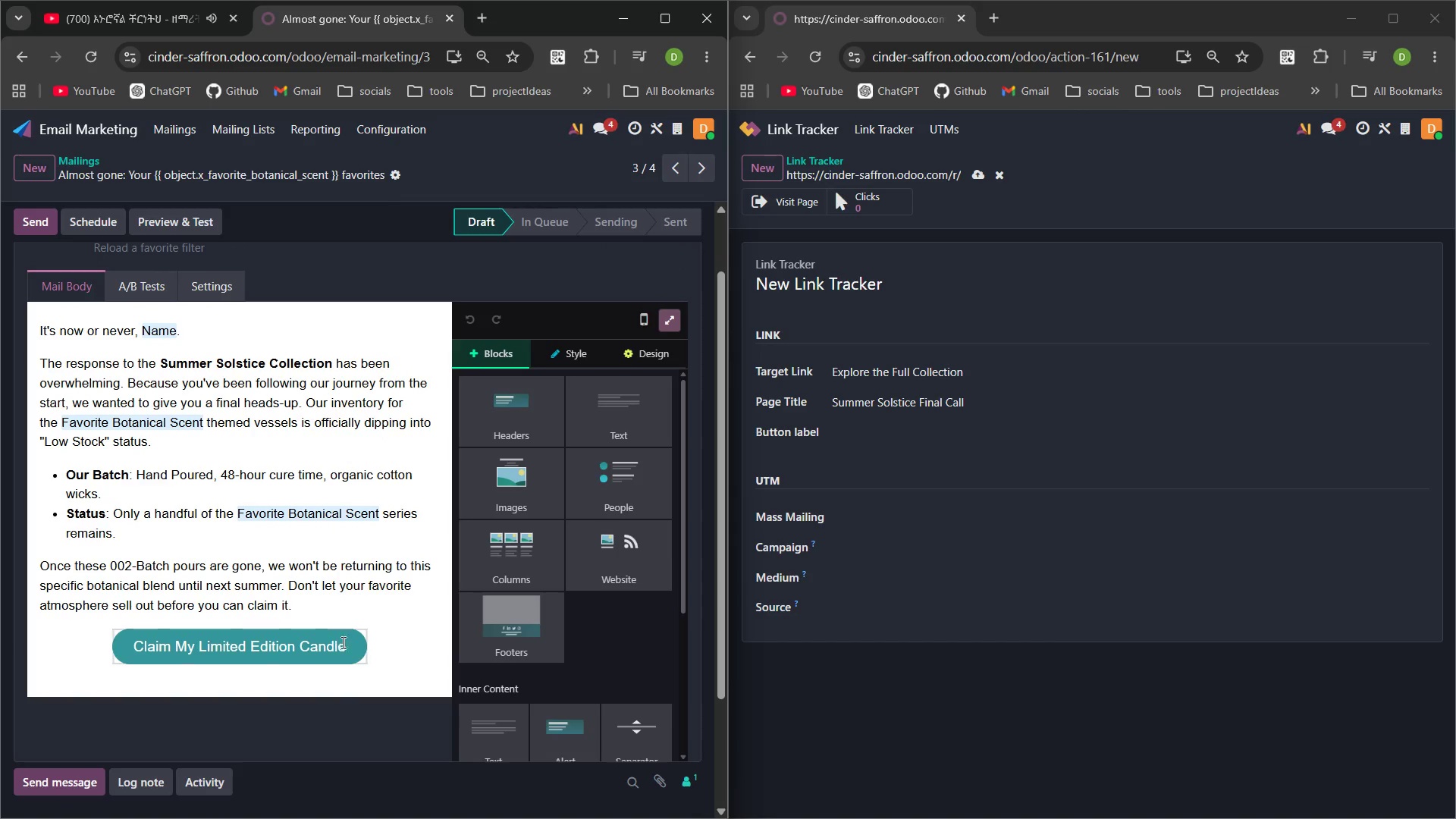 
left_click_drag(start_coordinate=[346, 645], to_coordinate=[131, 642])
 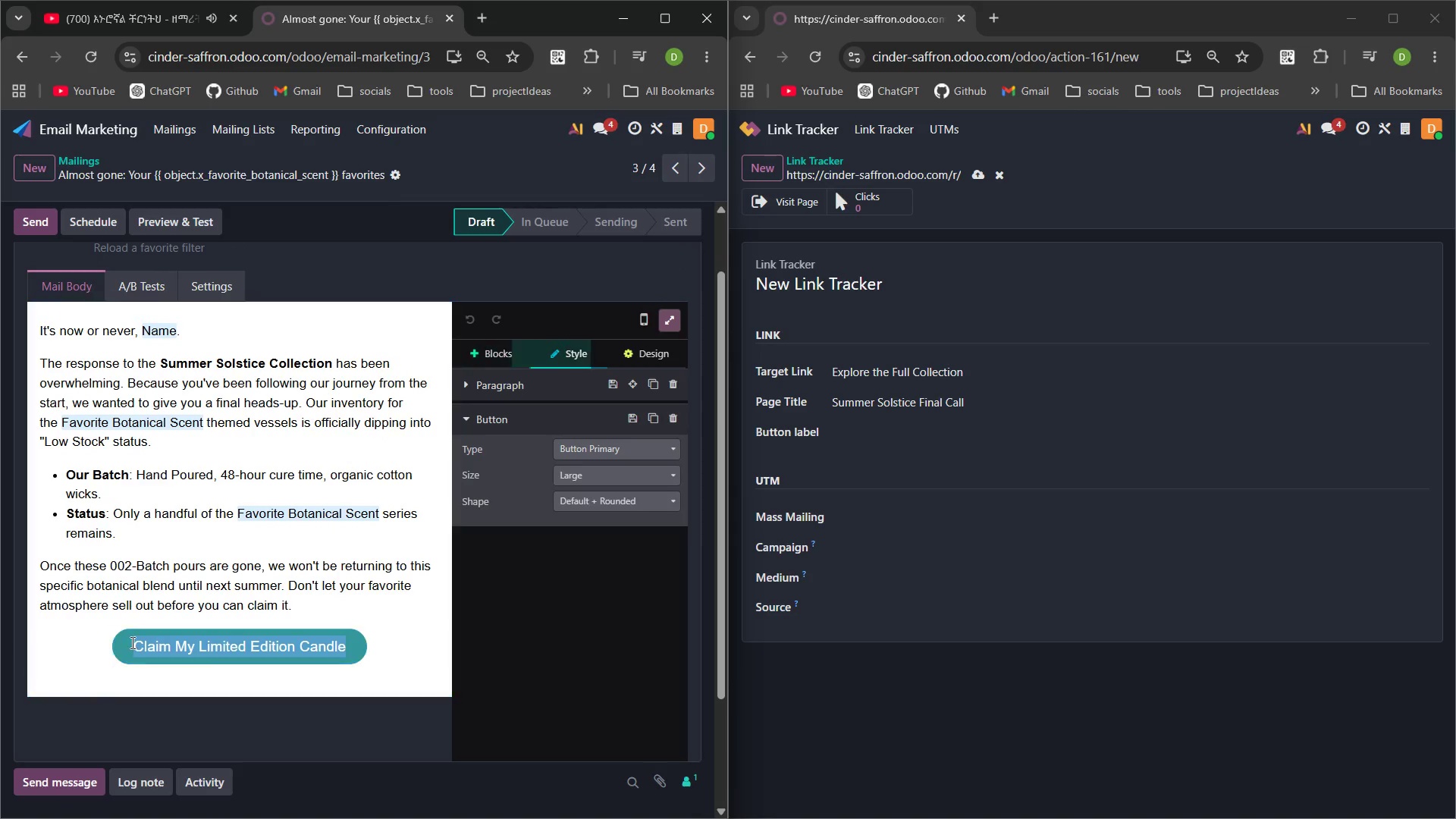 
key(Control+C)
 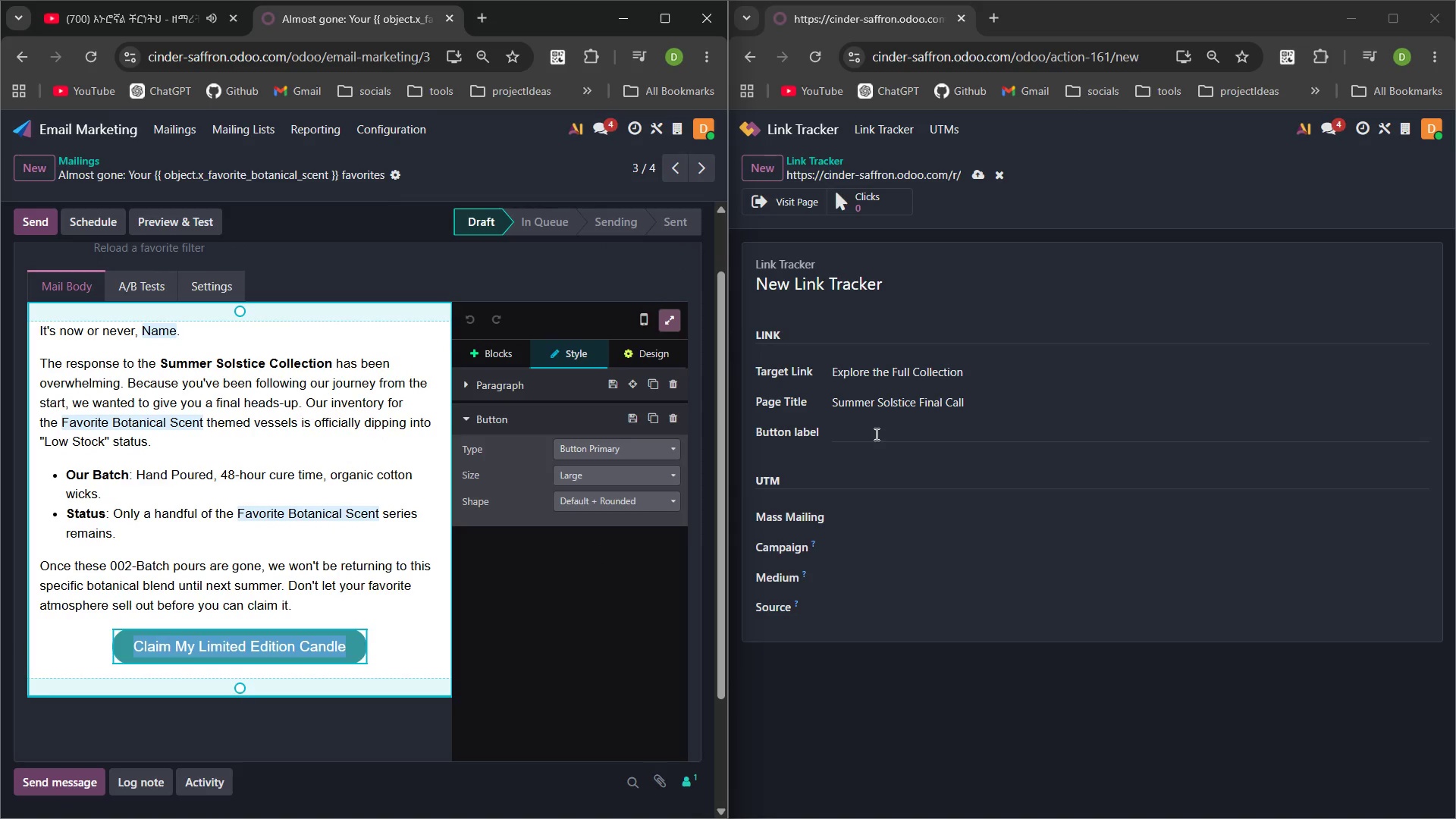 
left_click([875, 436])
 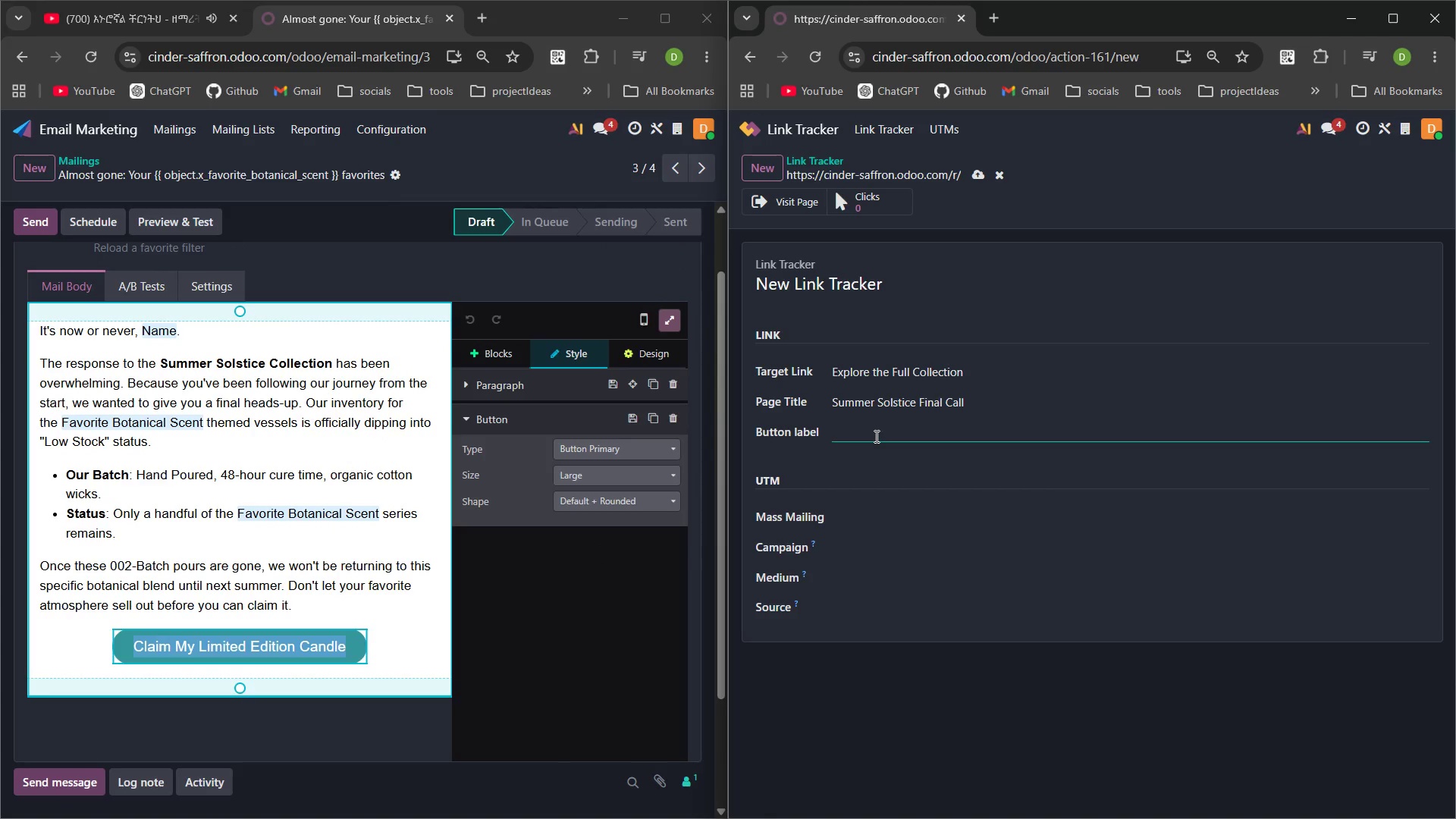 
key(Control+V)
 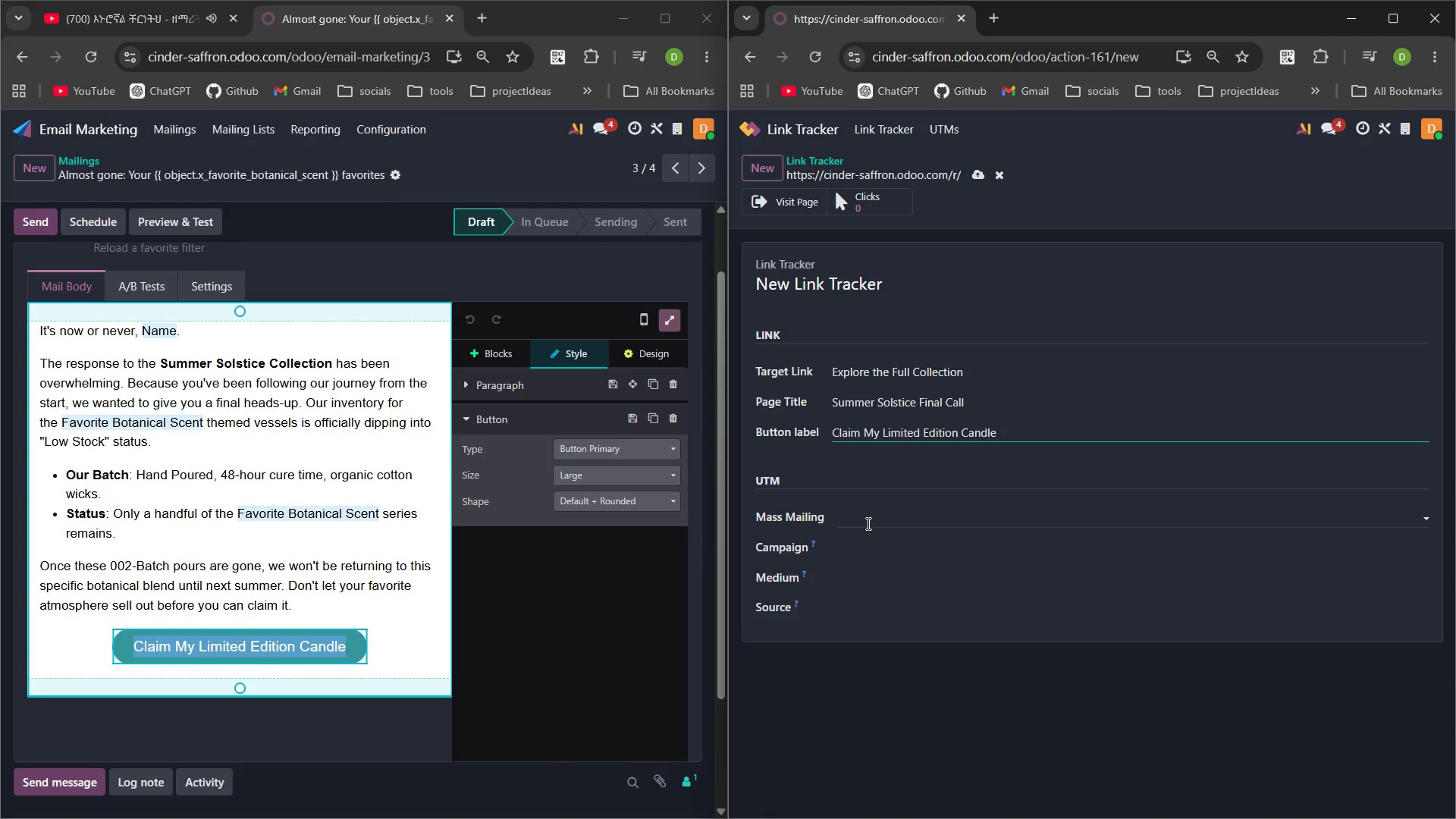 
left_click([870, 513])
 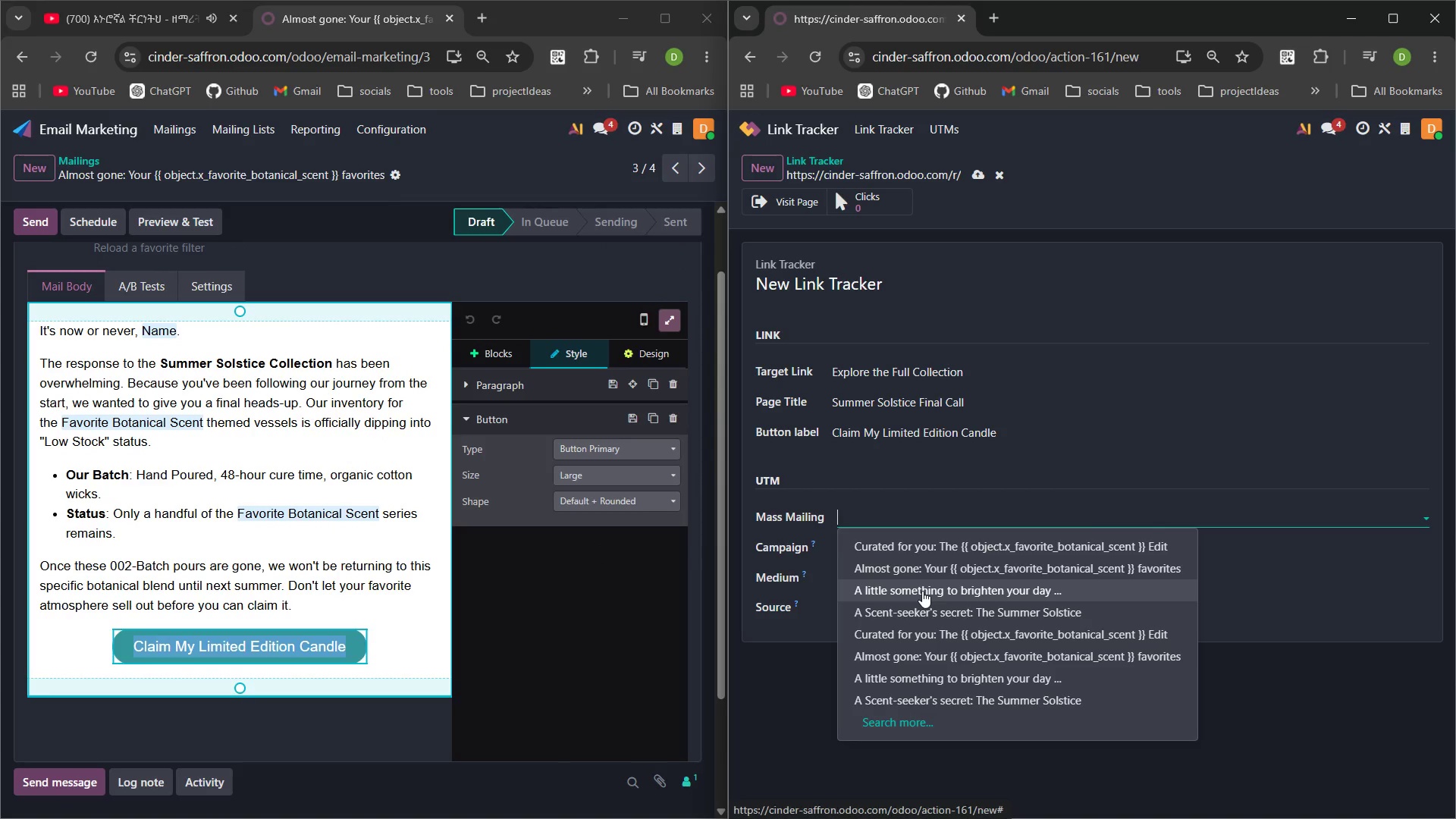 
left_click([922, 573])
 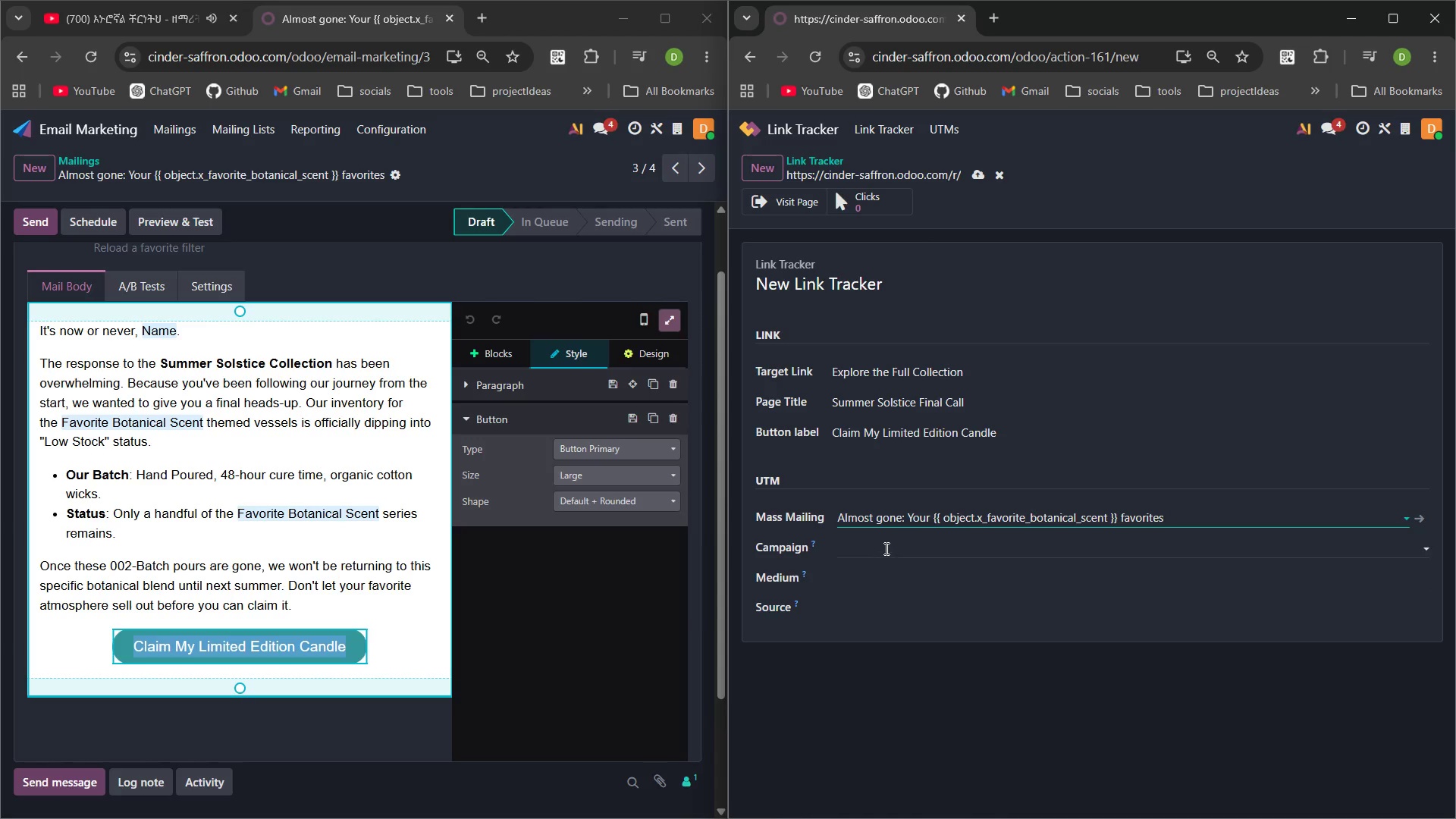 
left_click([885, 547])
 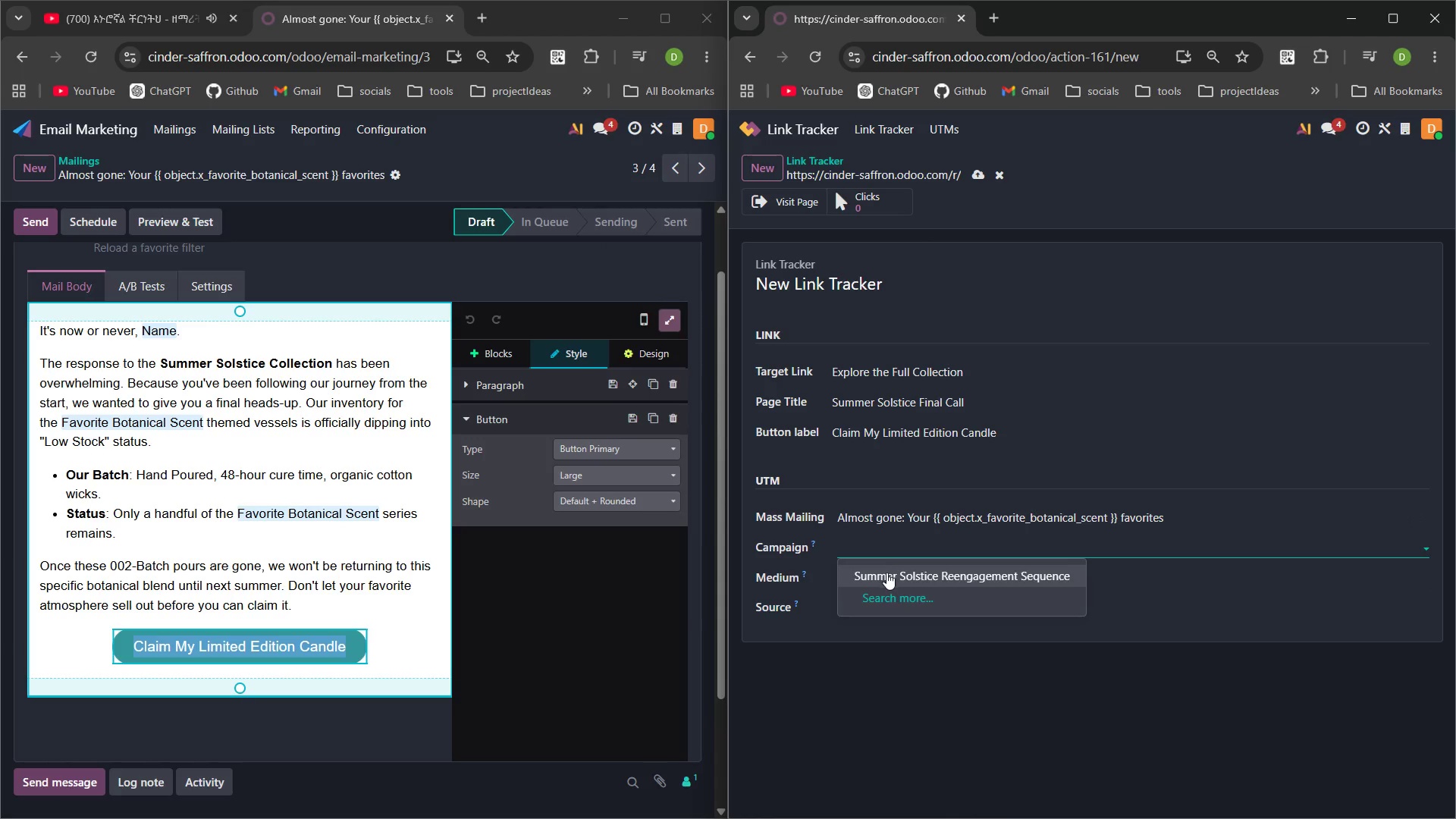 
left_click([886, 573])
 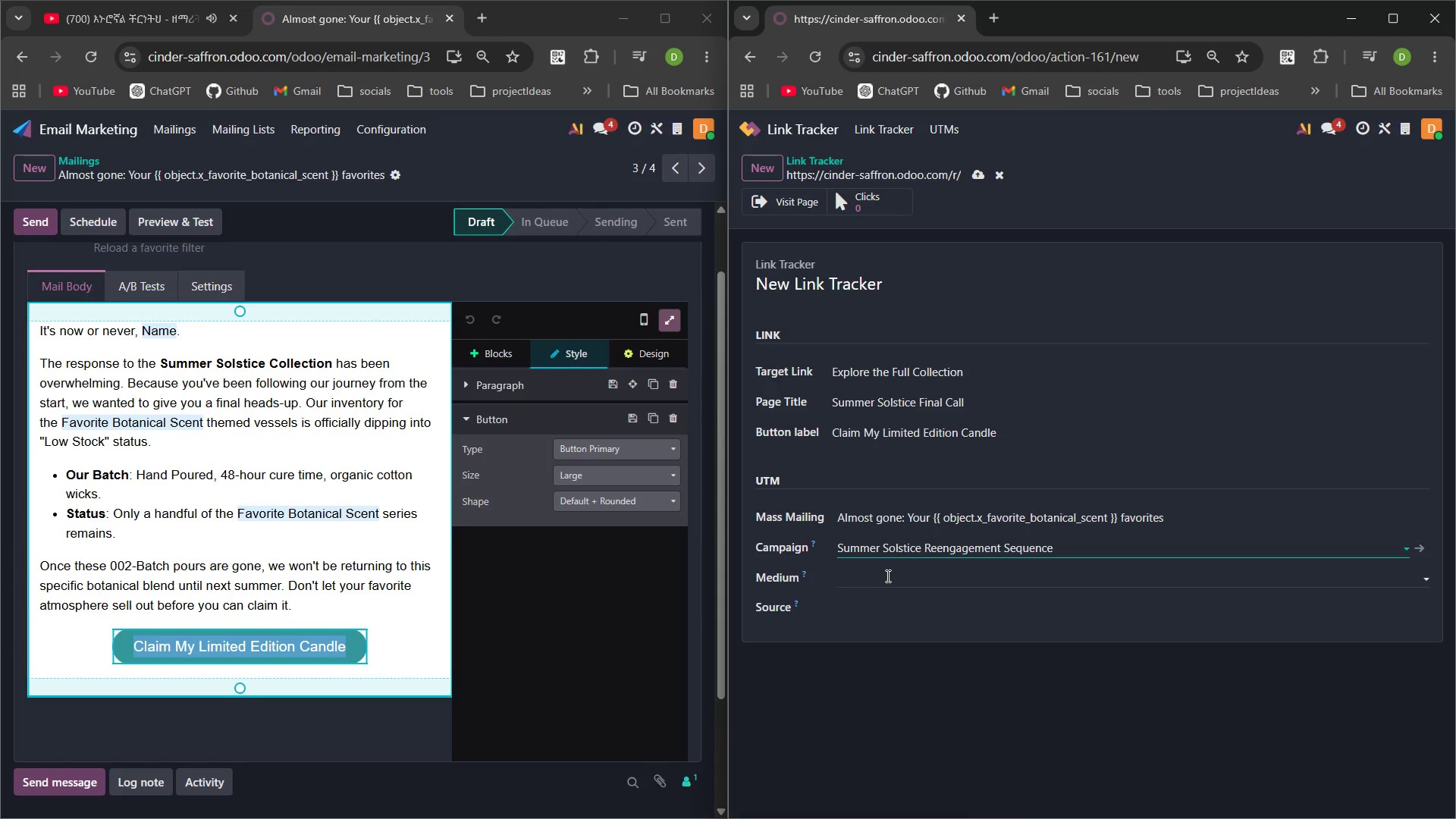 
left_click([886, 577])
 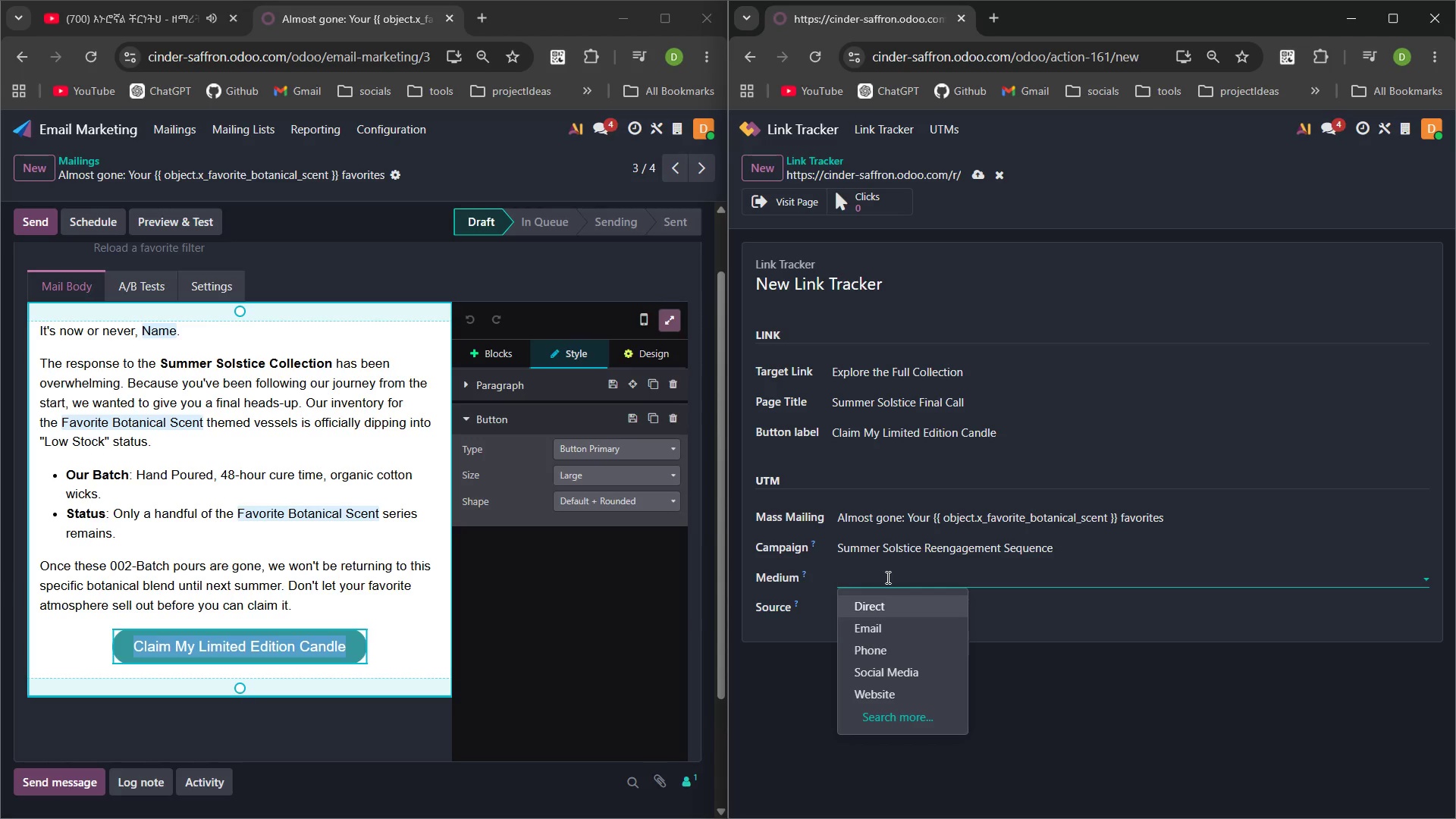 
wait(12.89)
 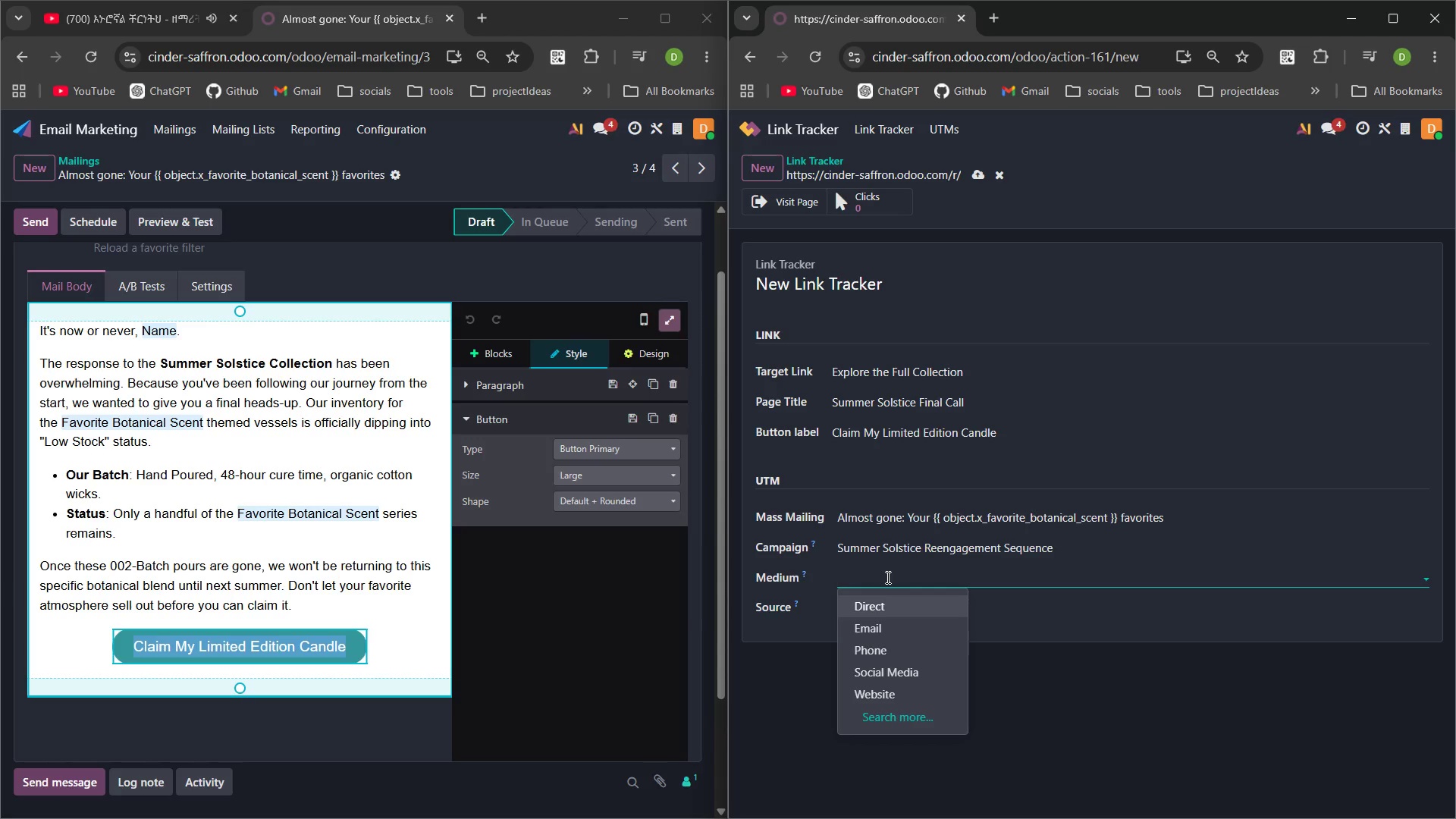 
key(PlayPause)
 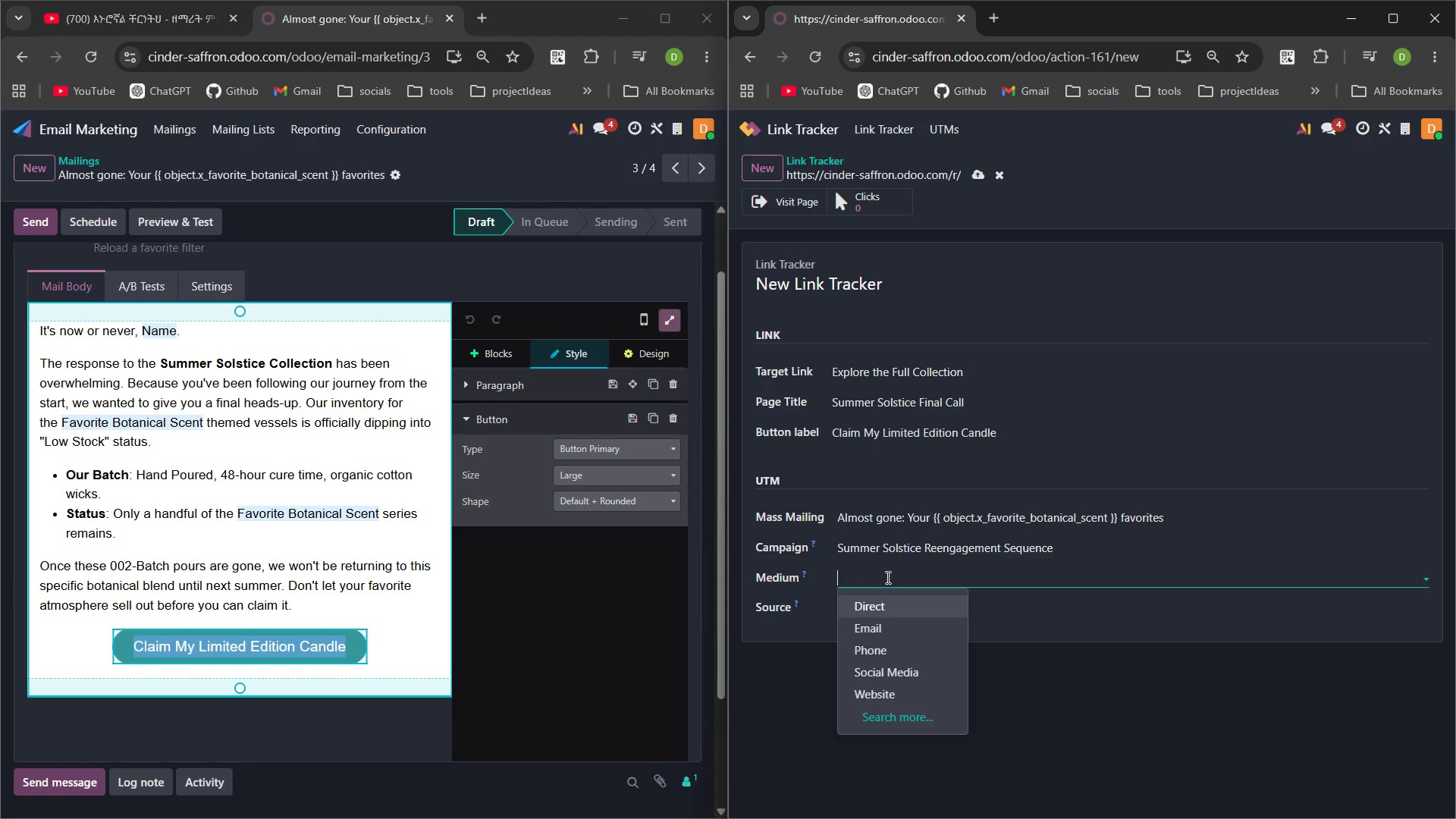 
wait(11.62)
 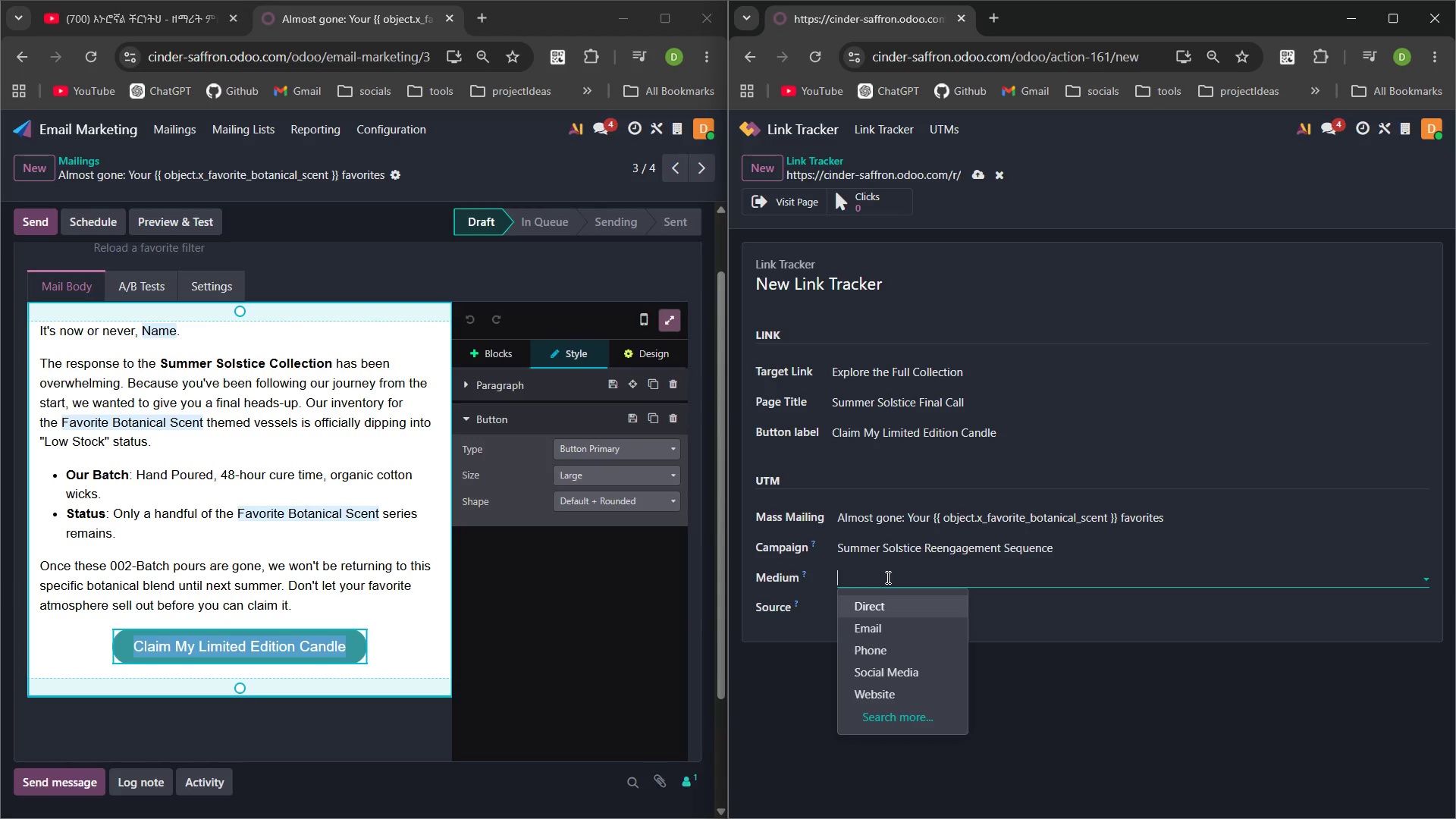 
key(PlayPause)
 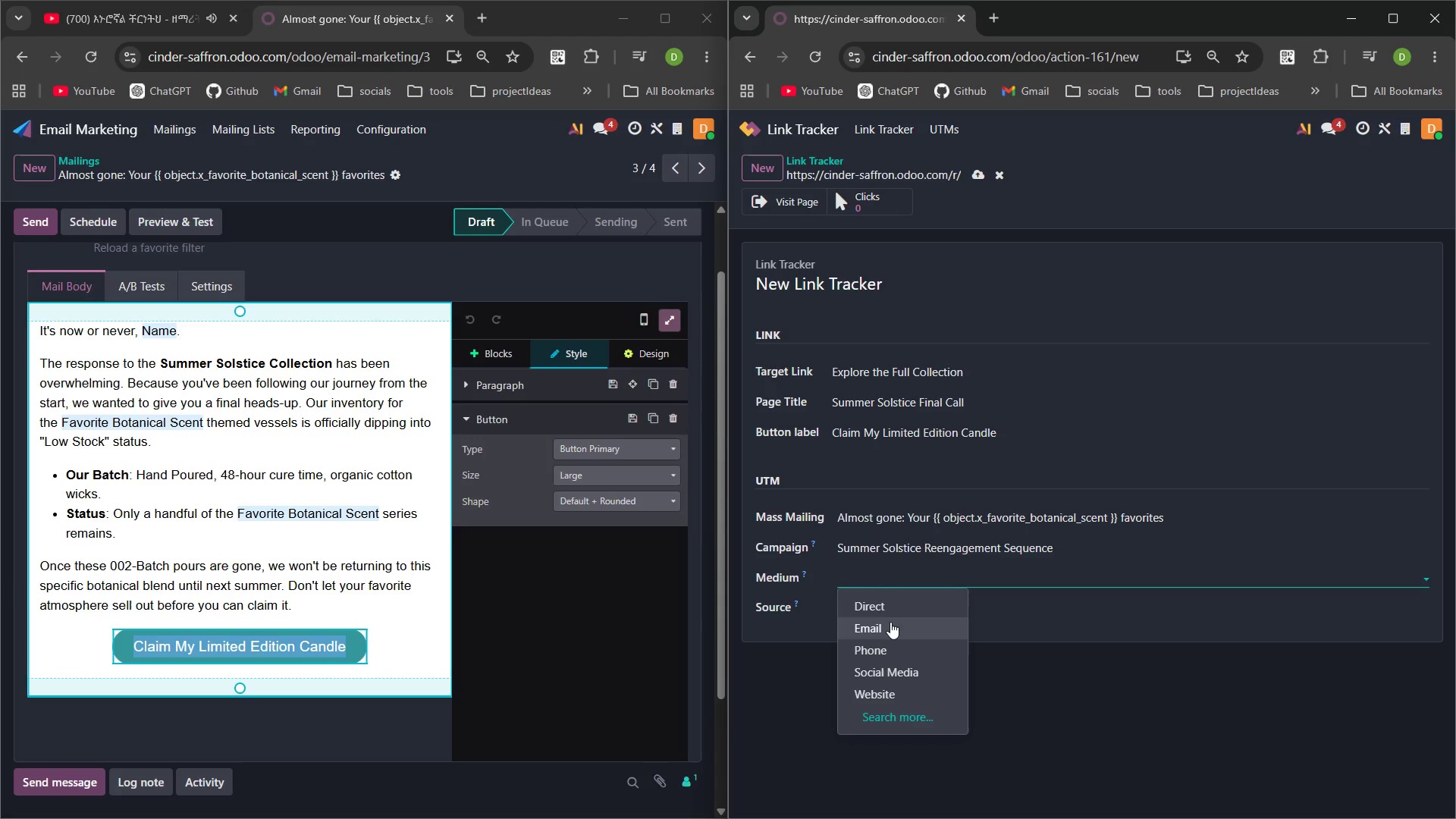 
left_click([892, 630])
 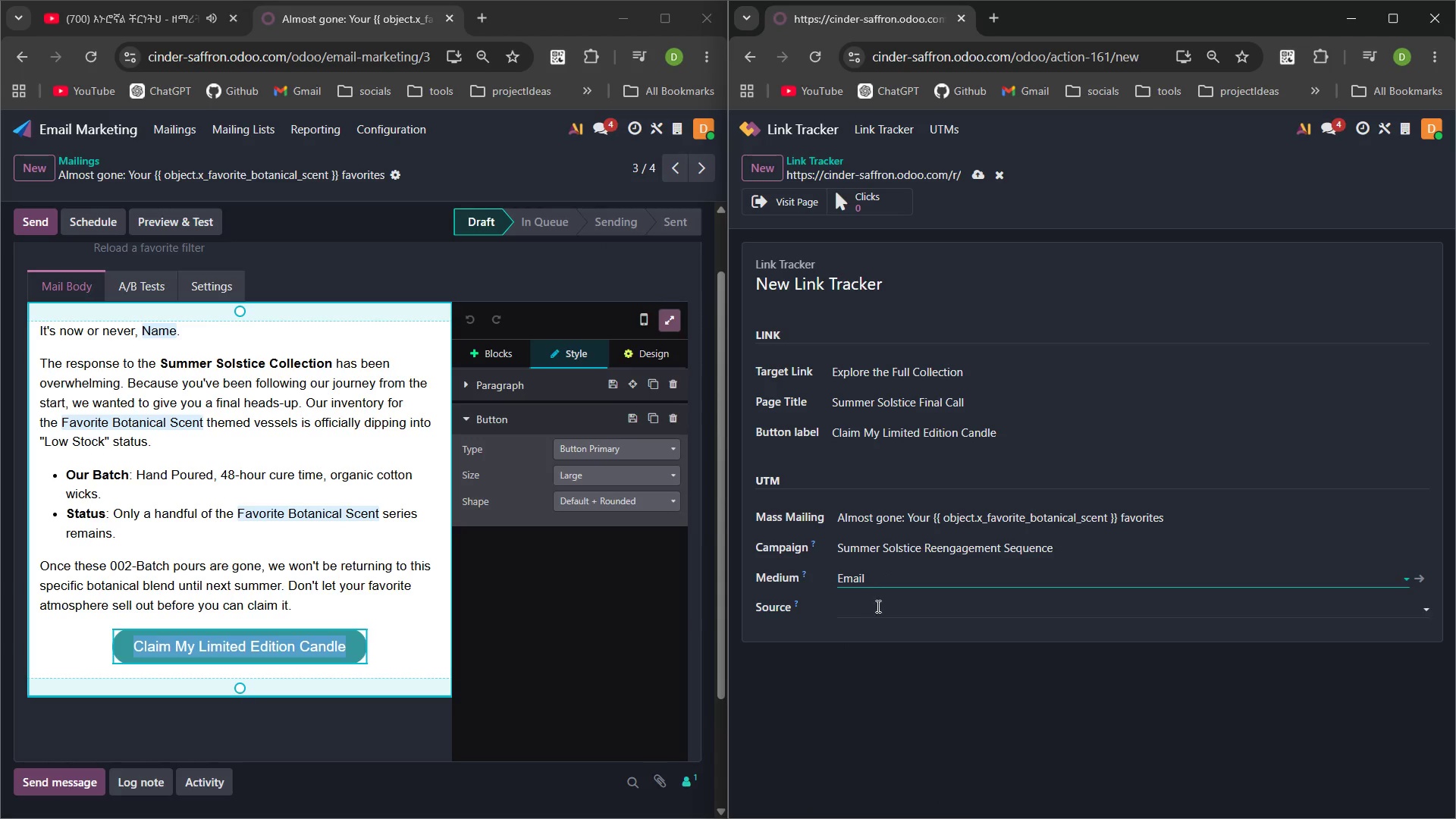 
left_click([877, 607])
 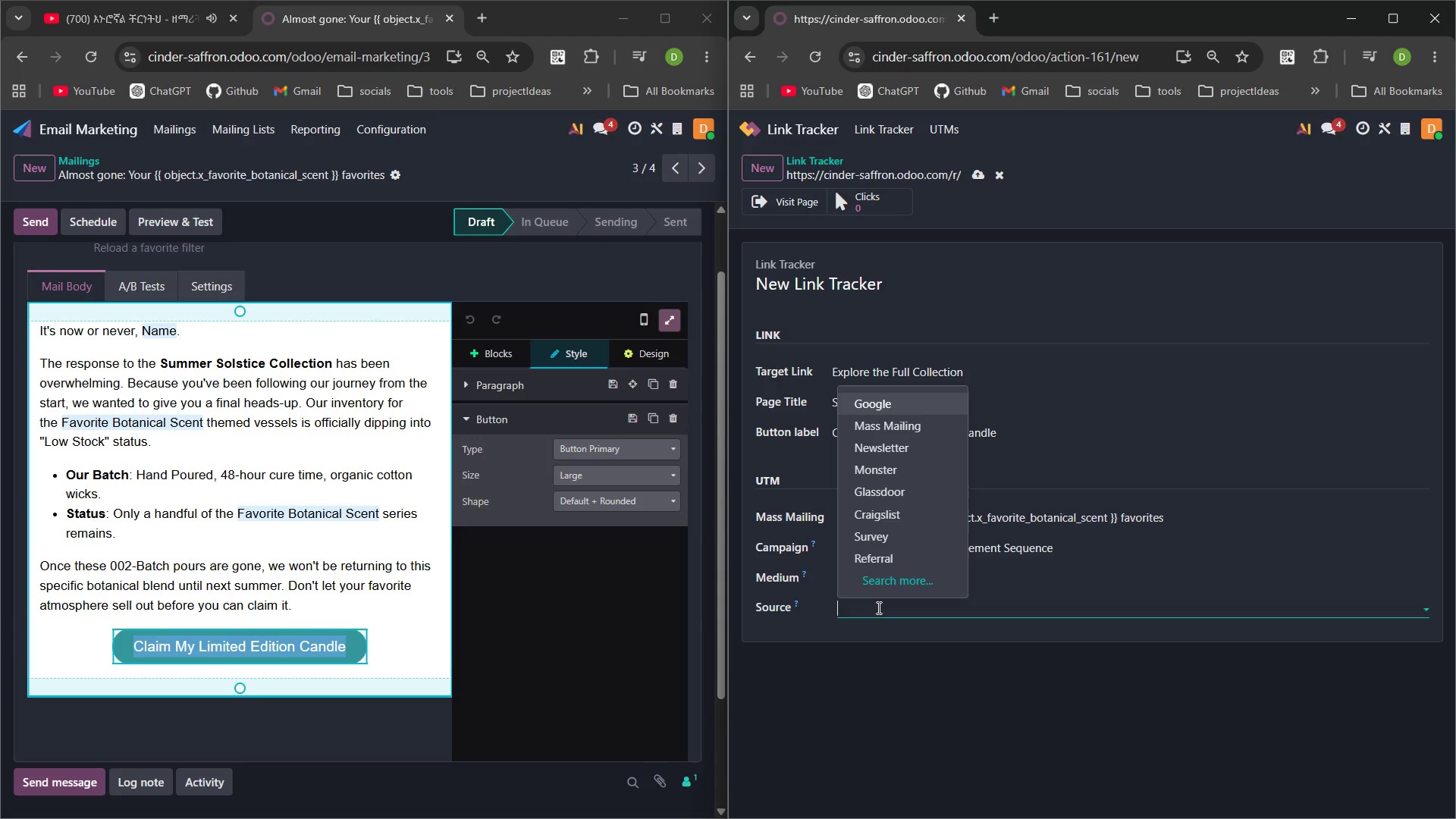 
key(PlayPause)
 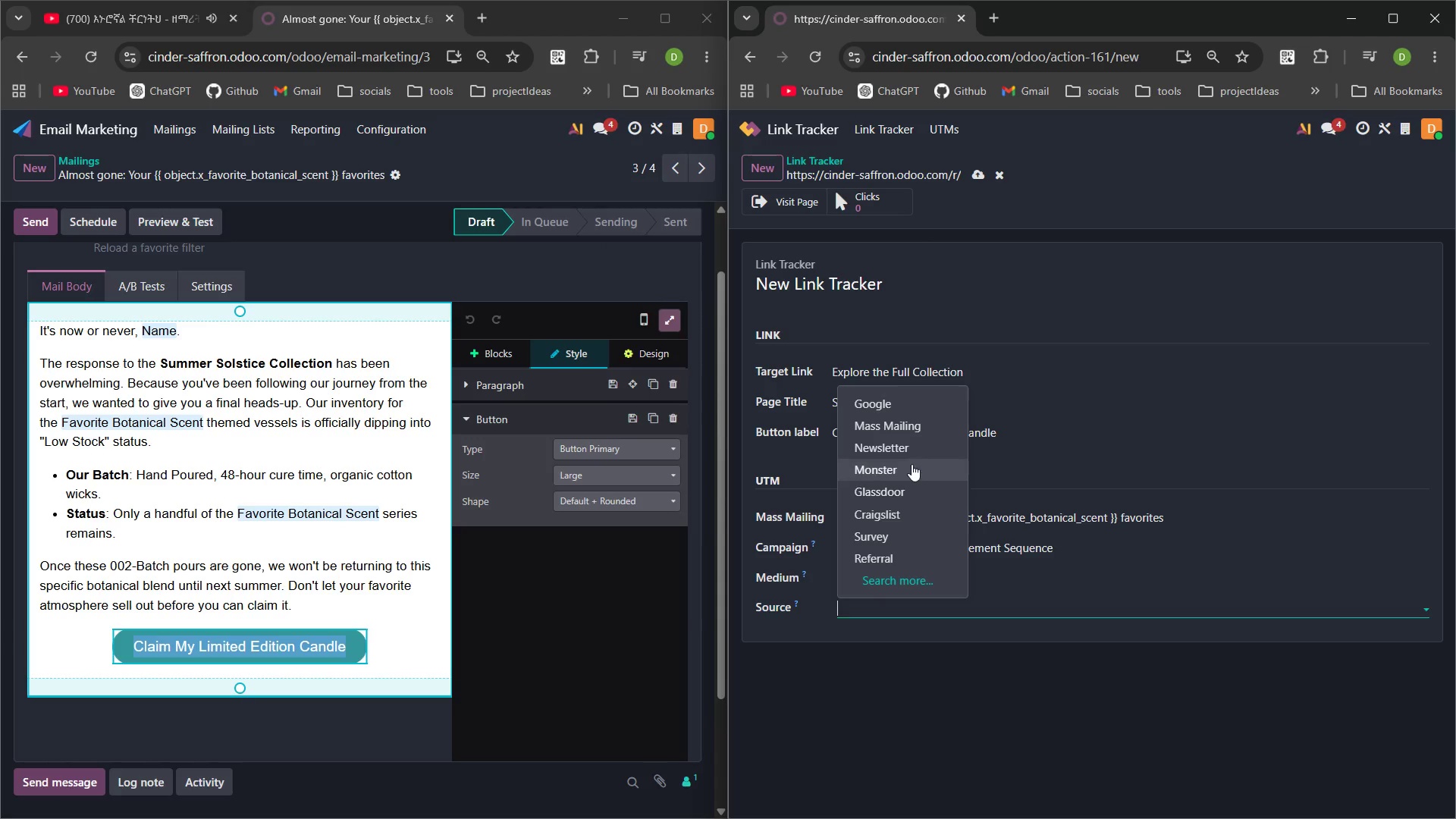 
left_click([915, 435])
 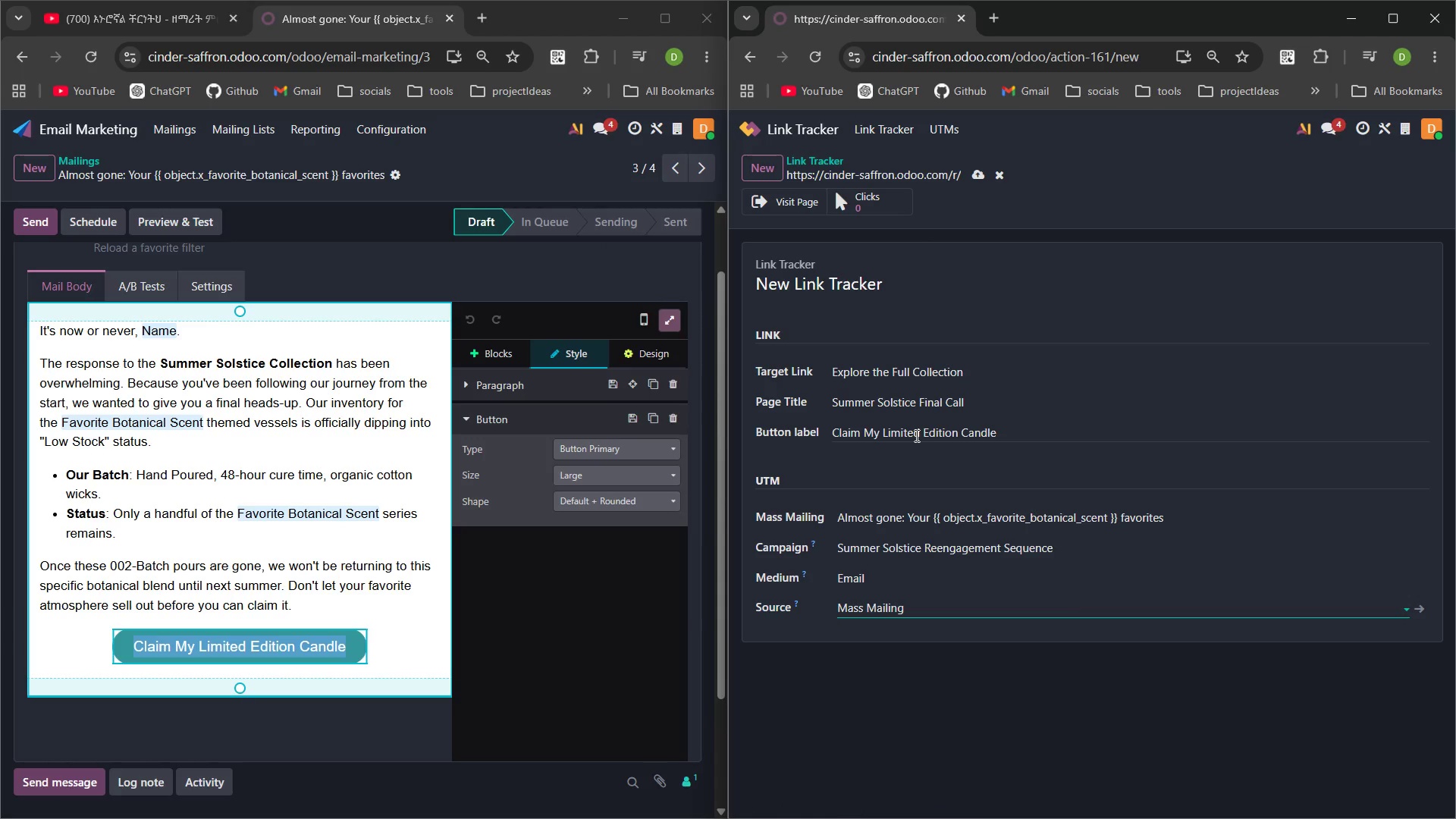 
wait(11.44)
 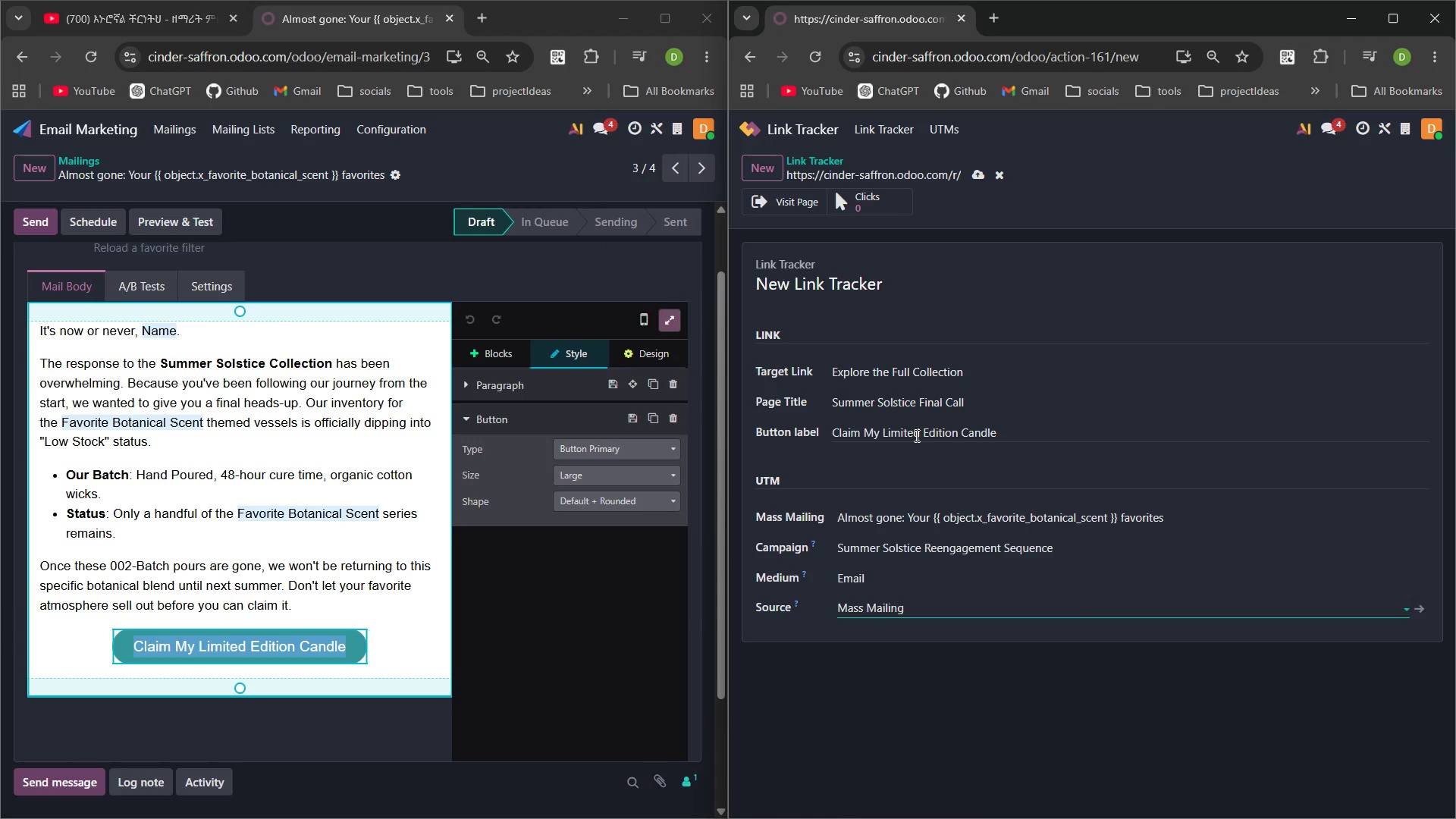 
left_click([976, 171])
 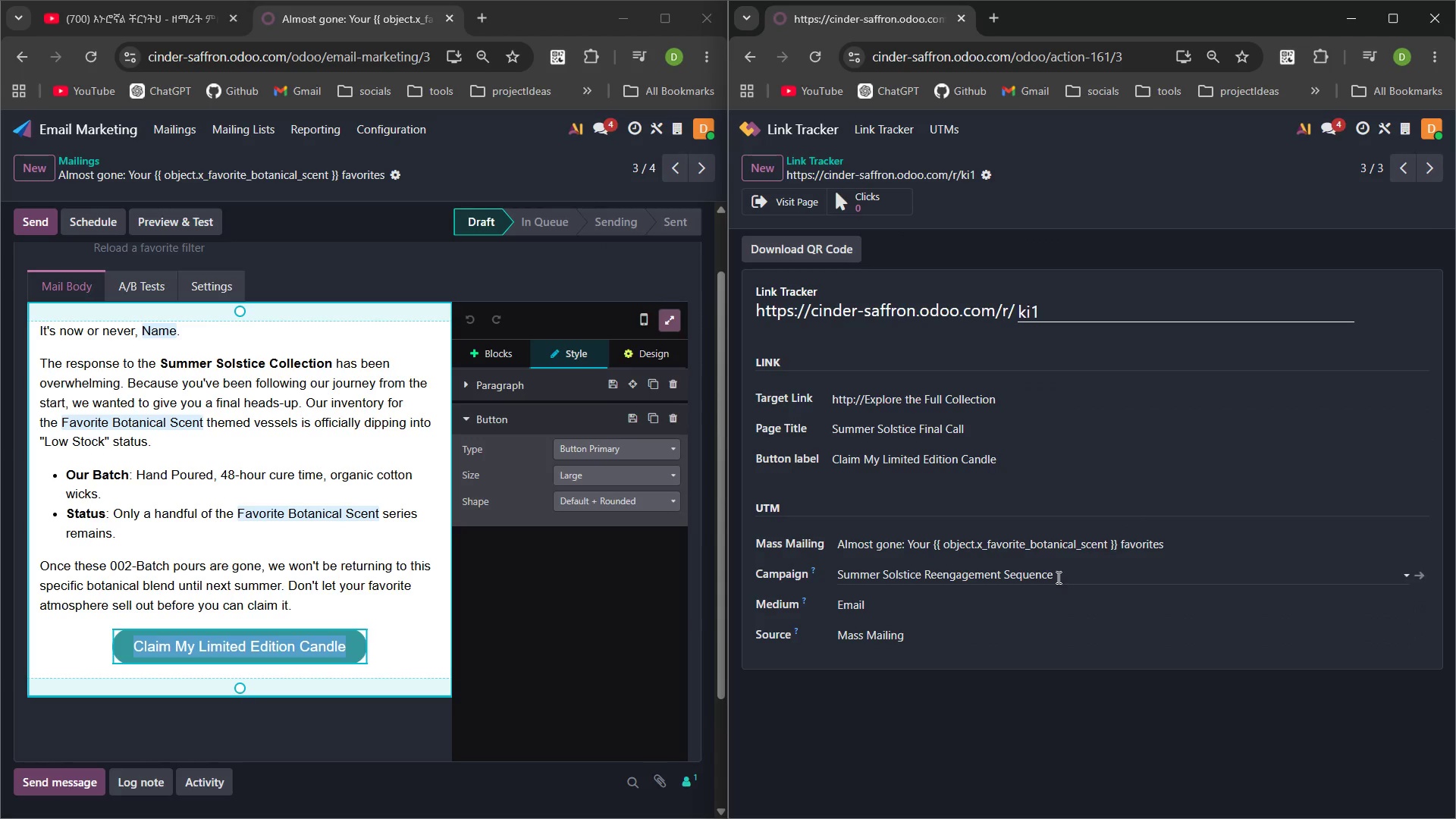 
left_click([770, 170])
 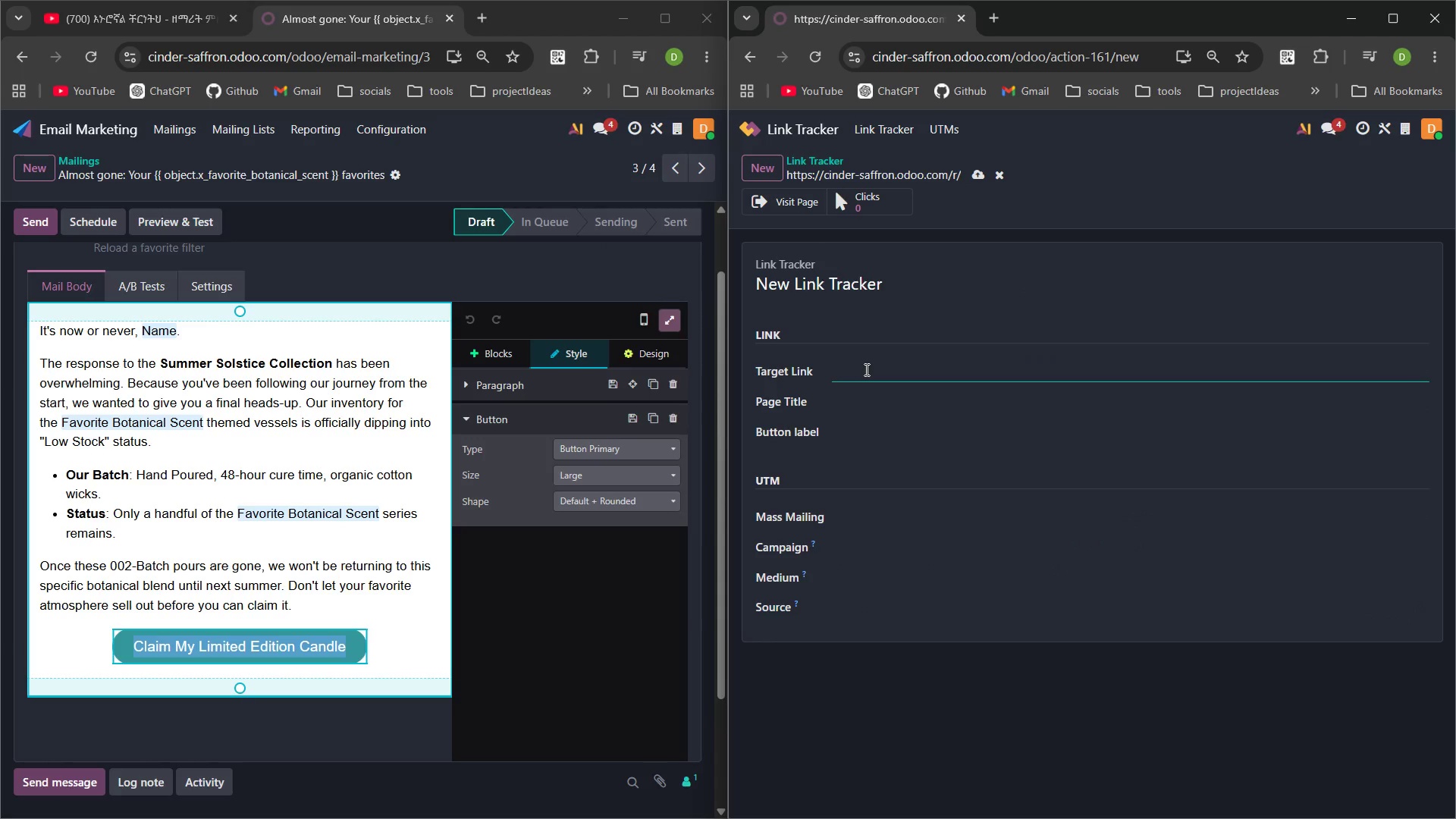 
key(Control+ControlLeft)
 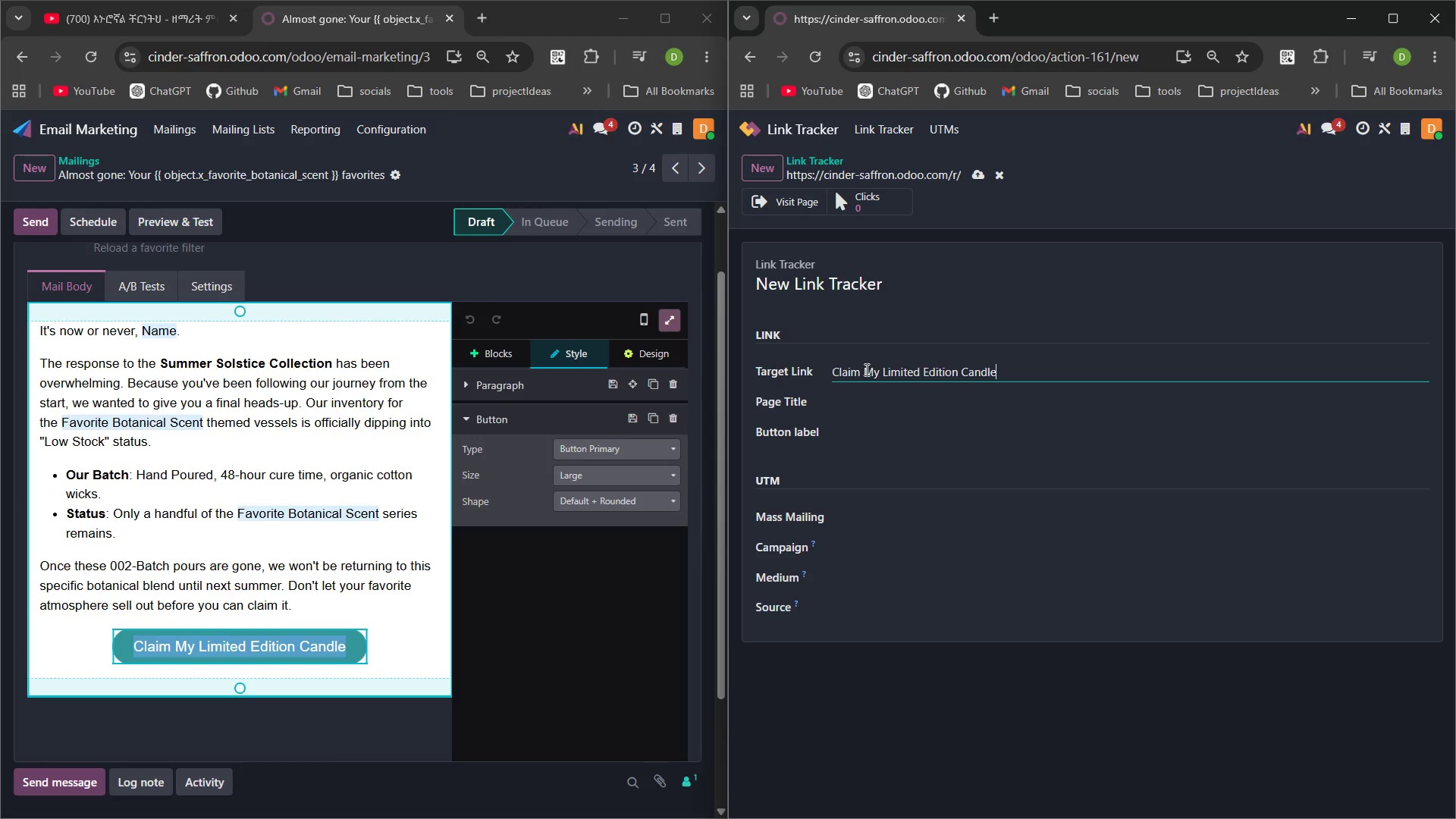 
key(Control+V)
 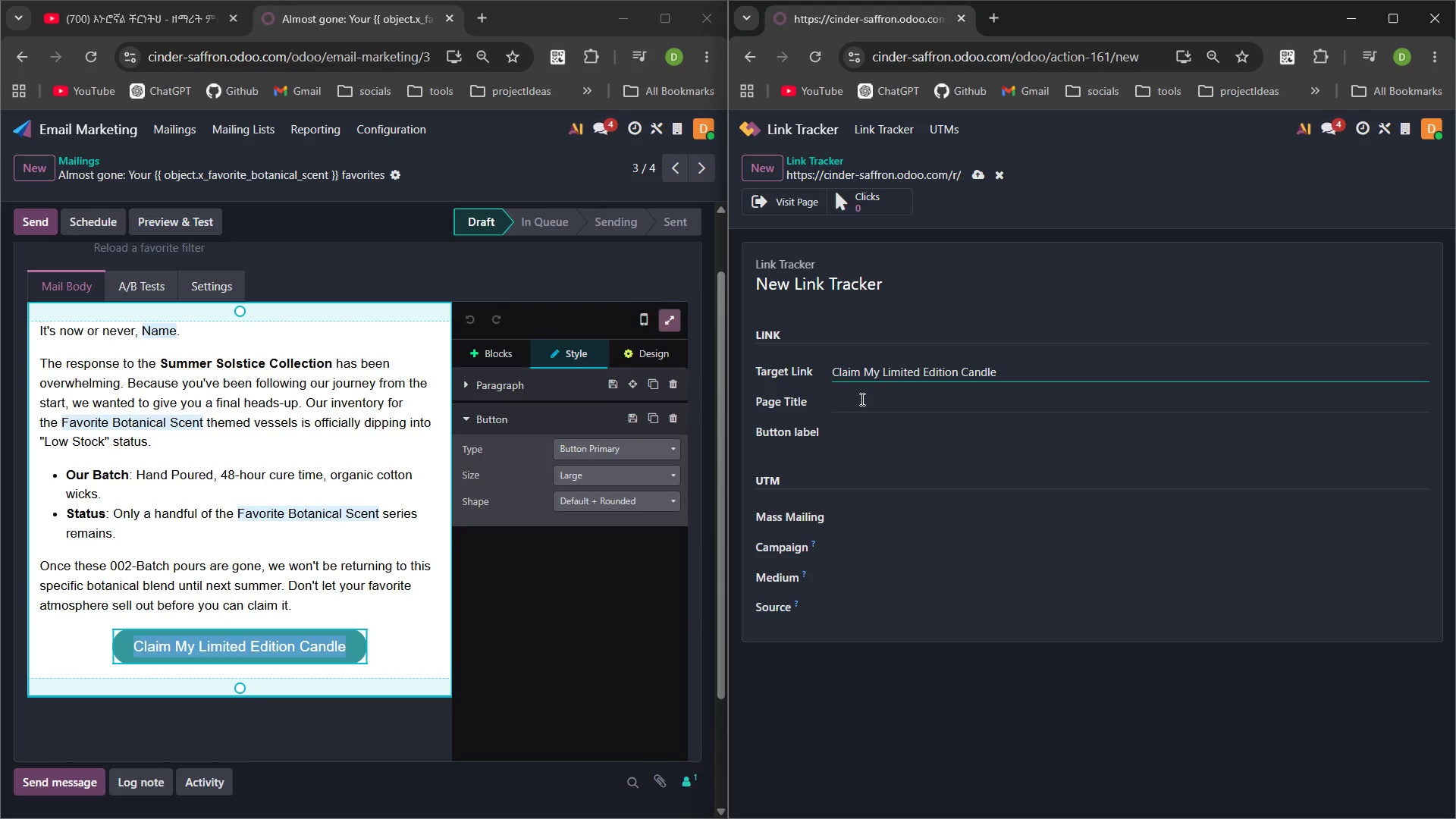 
left_click([861, 399])
 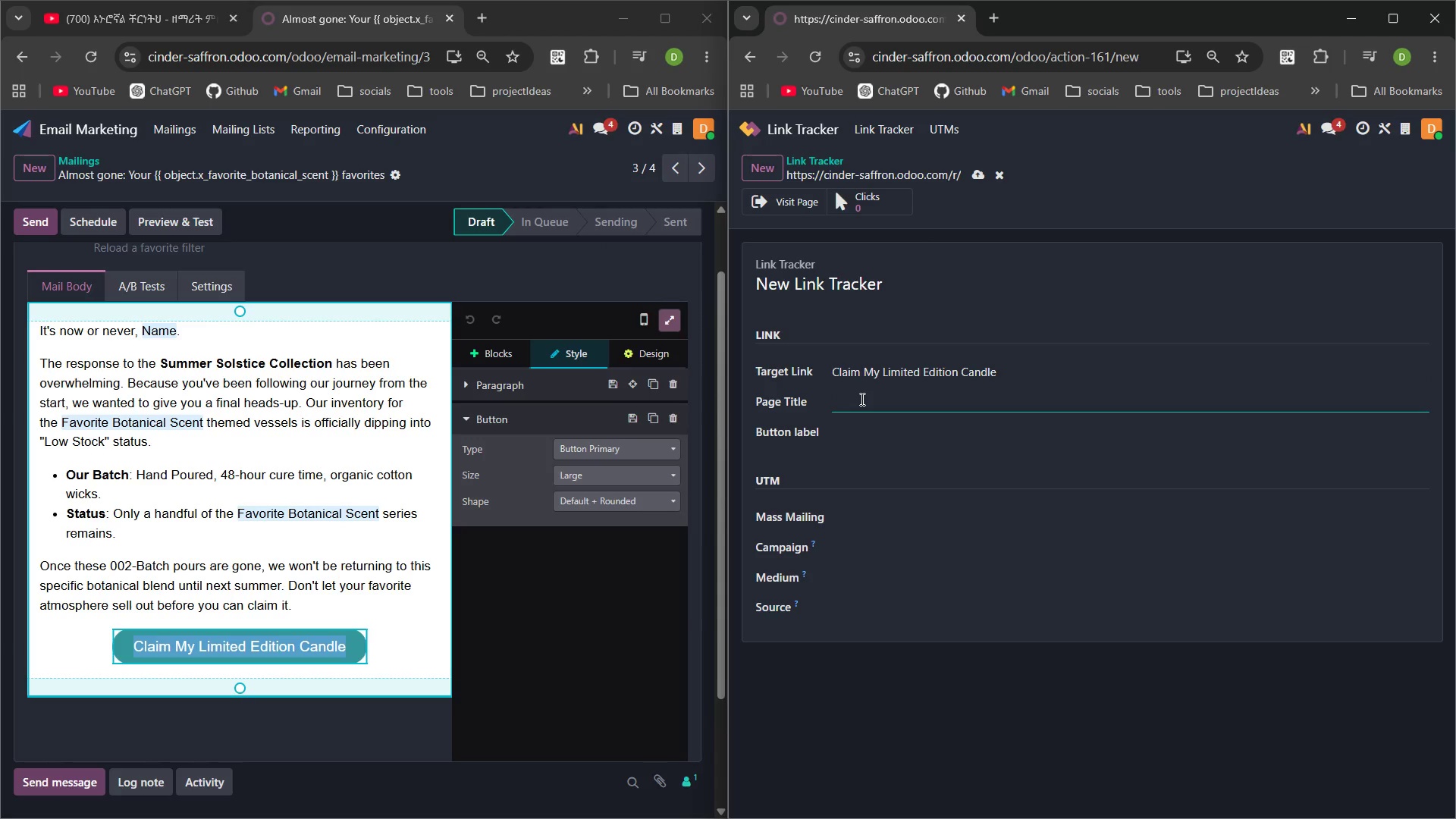 
type(Summer Solstice Discrount )
 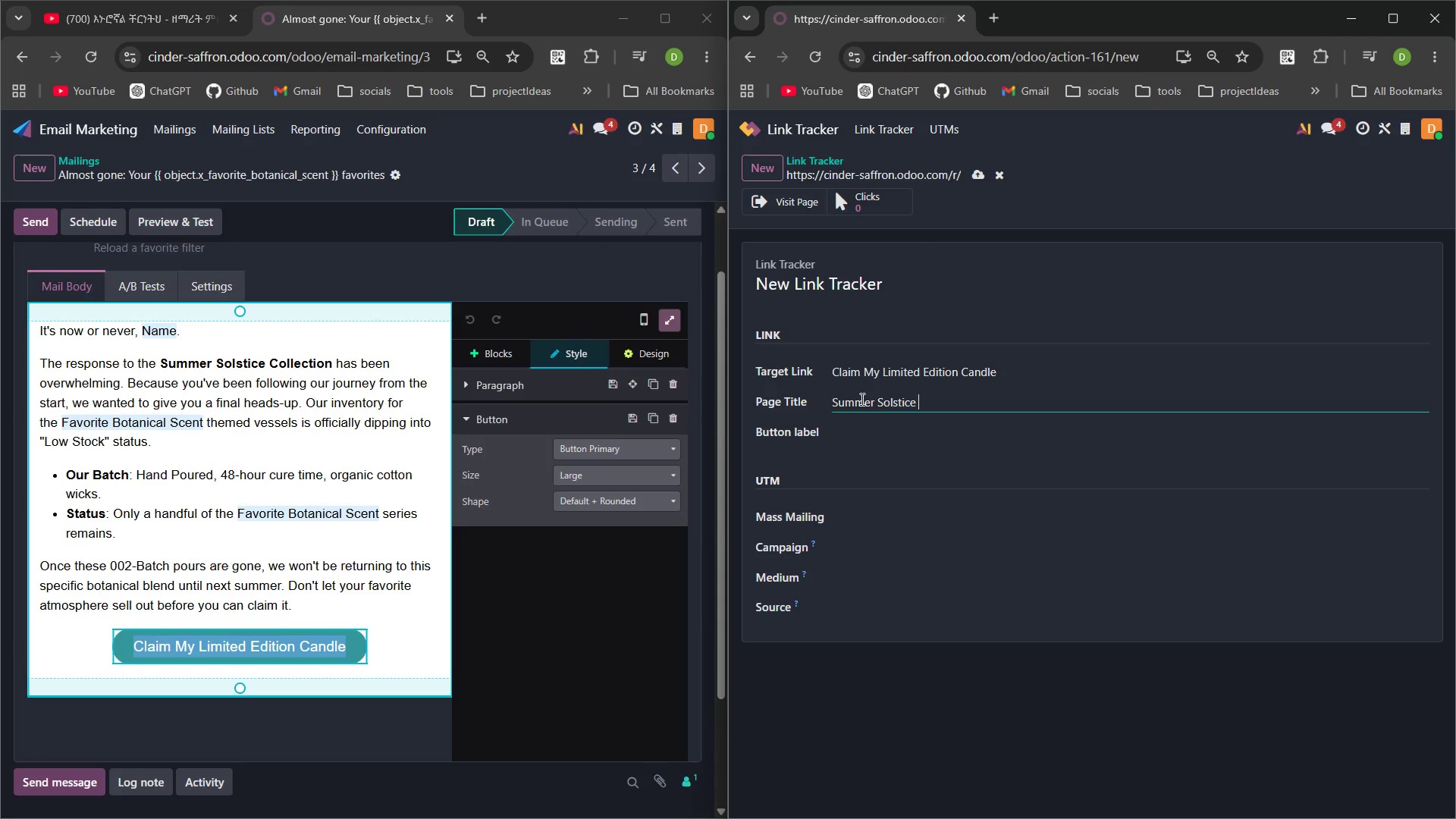 
 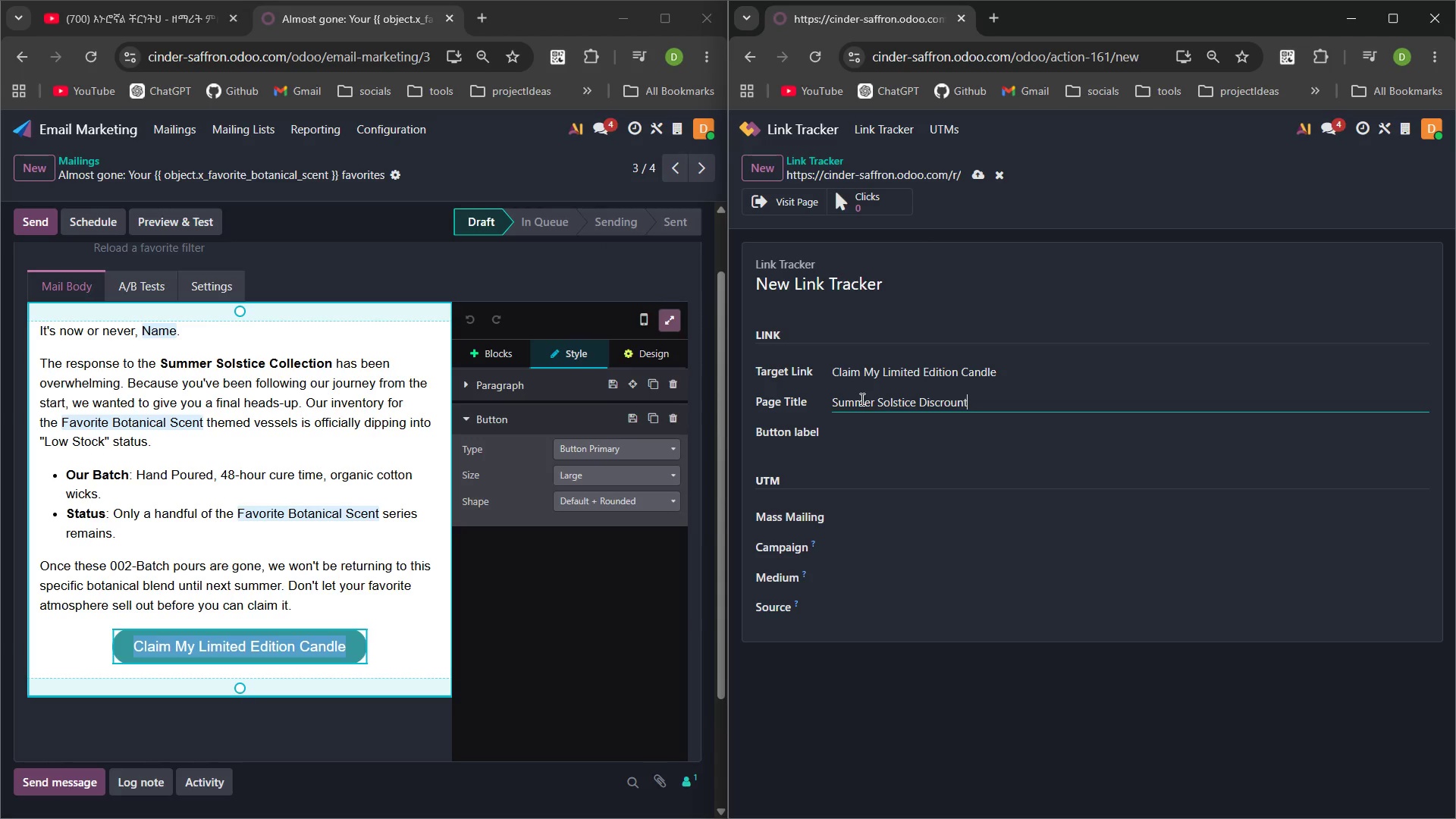 
key(Control+ControlLeft)
 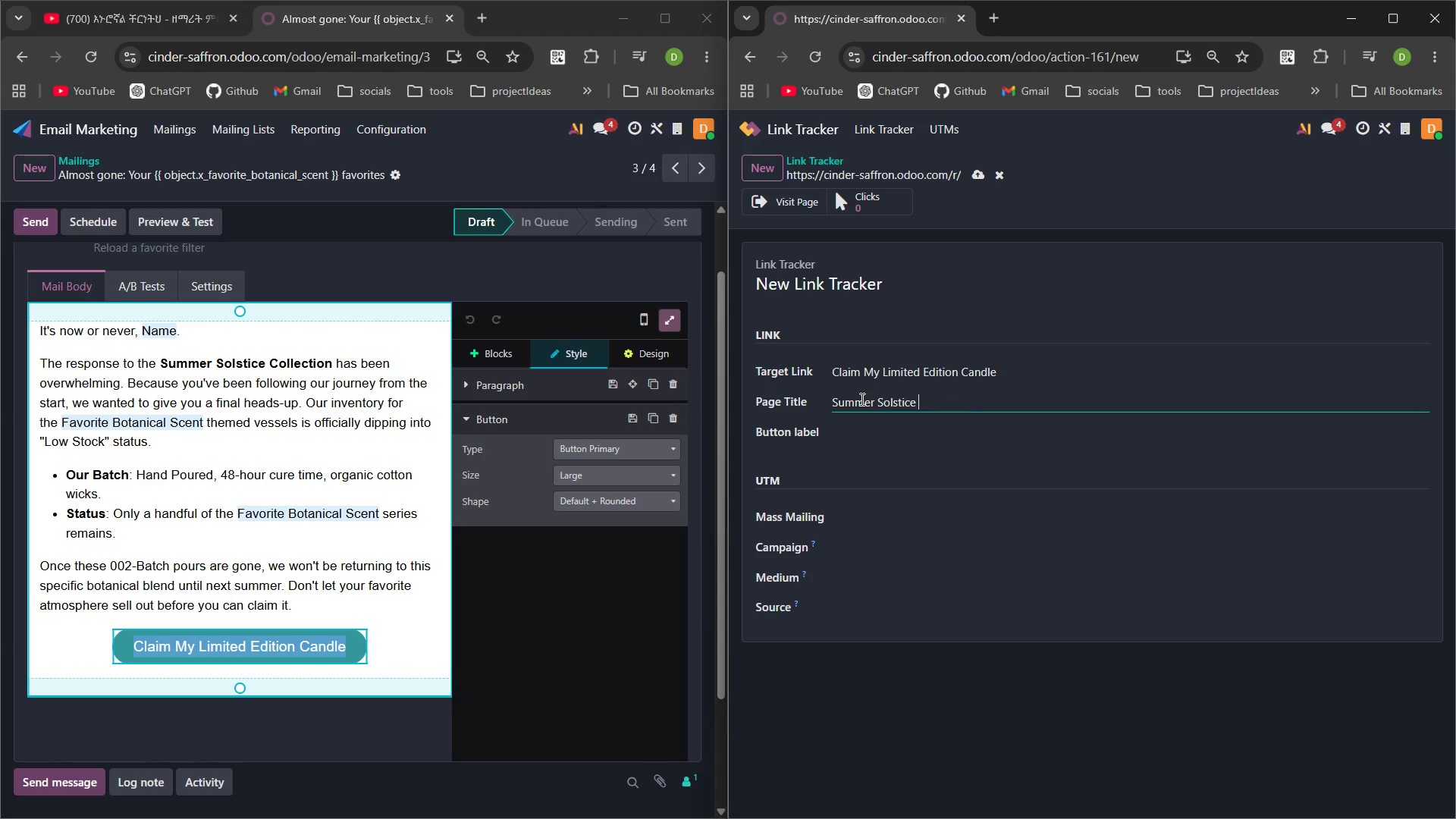 
key(Control+Backspace)
 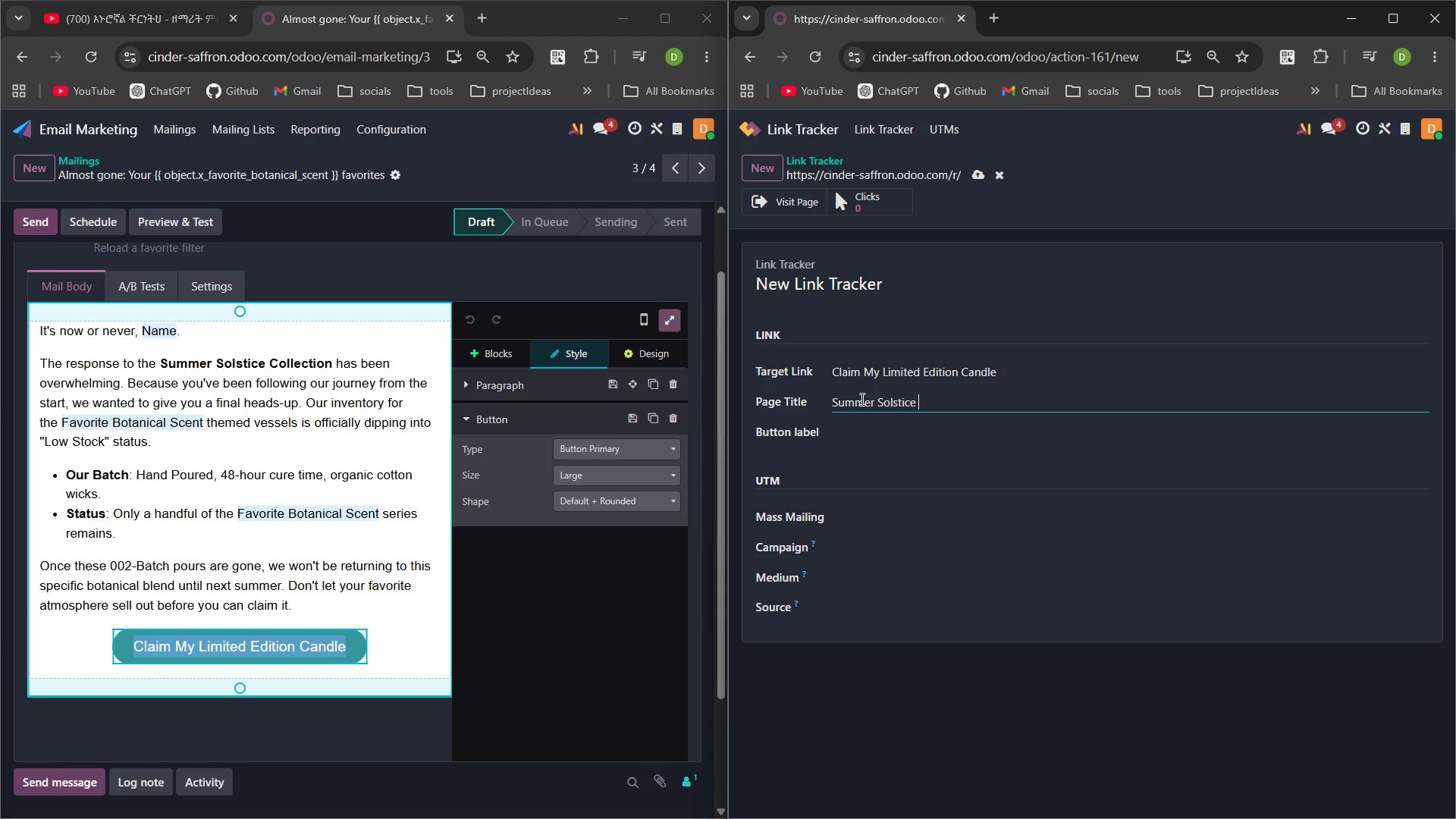 
type(Discrount)
 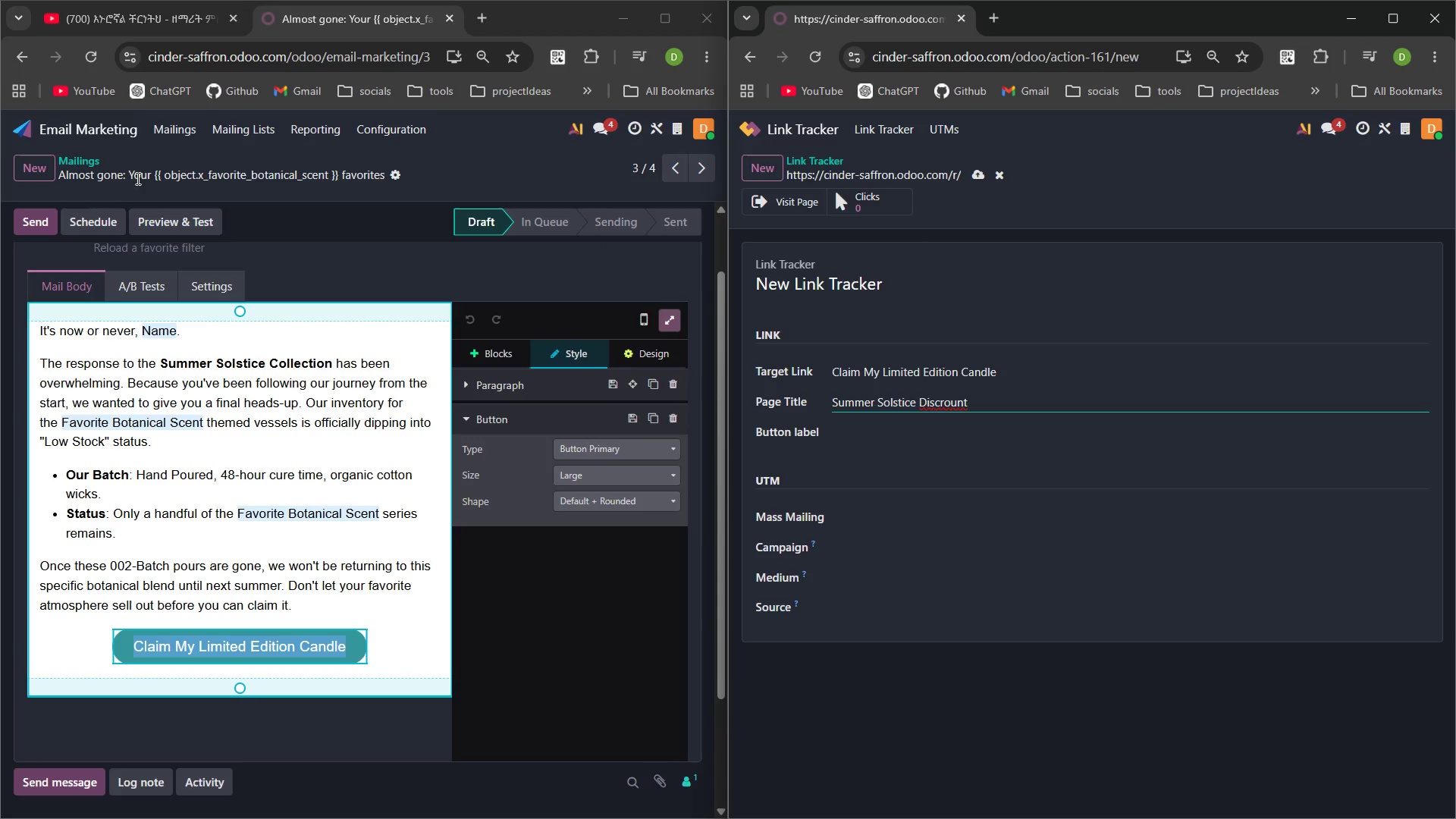 
left_click([93, 160])
 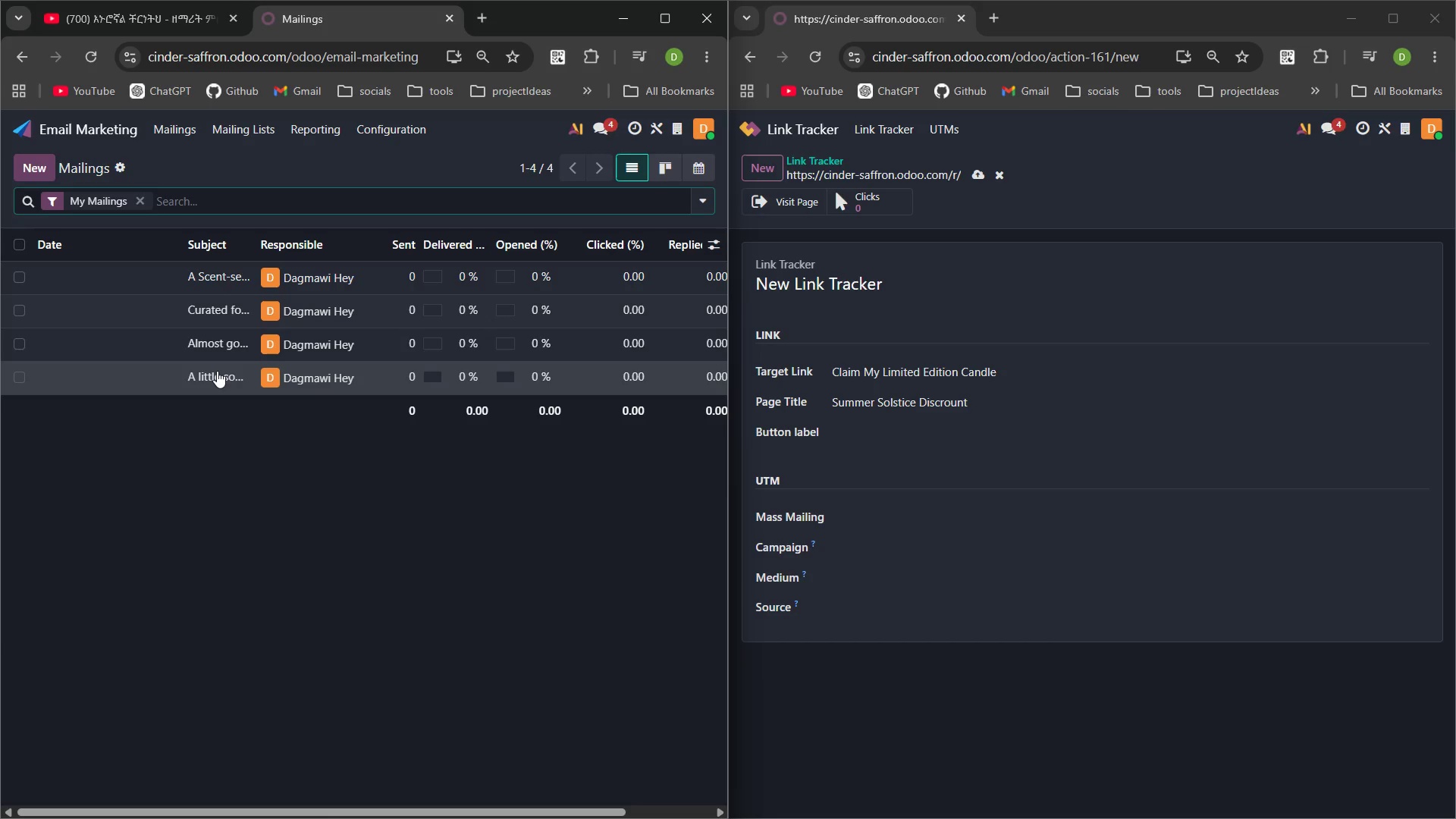 
left_click([217, 371])
 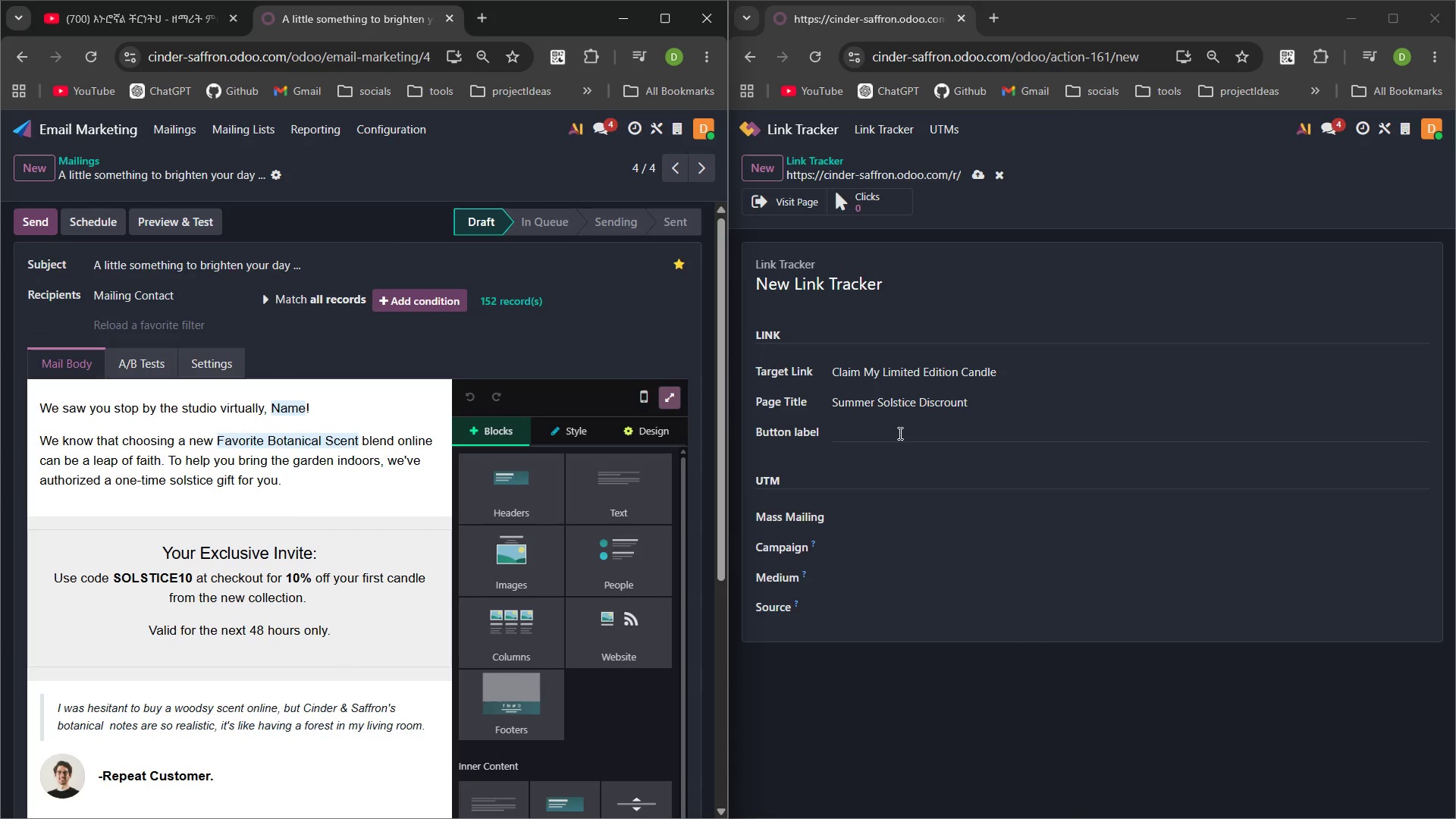 
left_click([896, 438])
 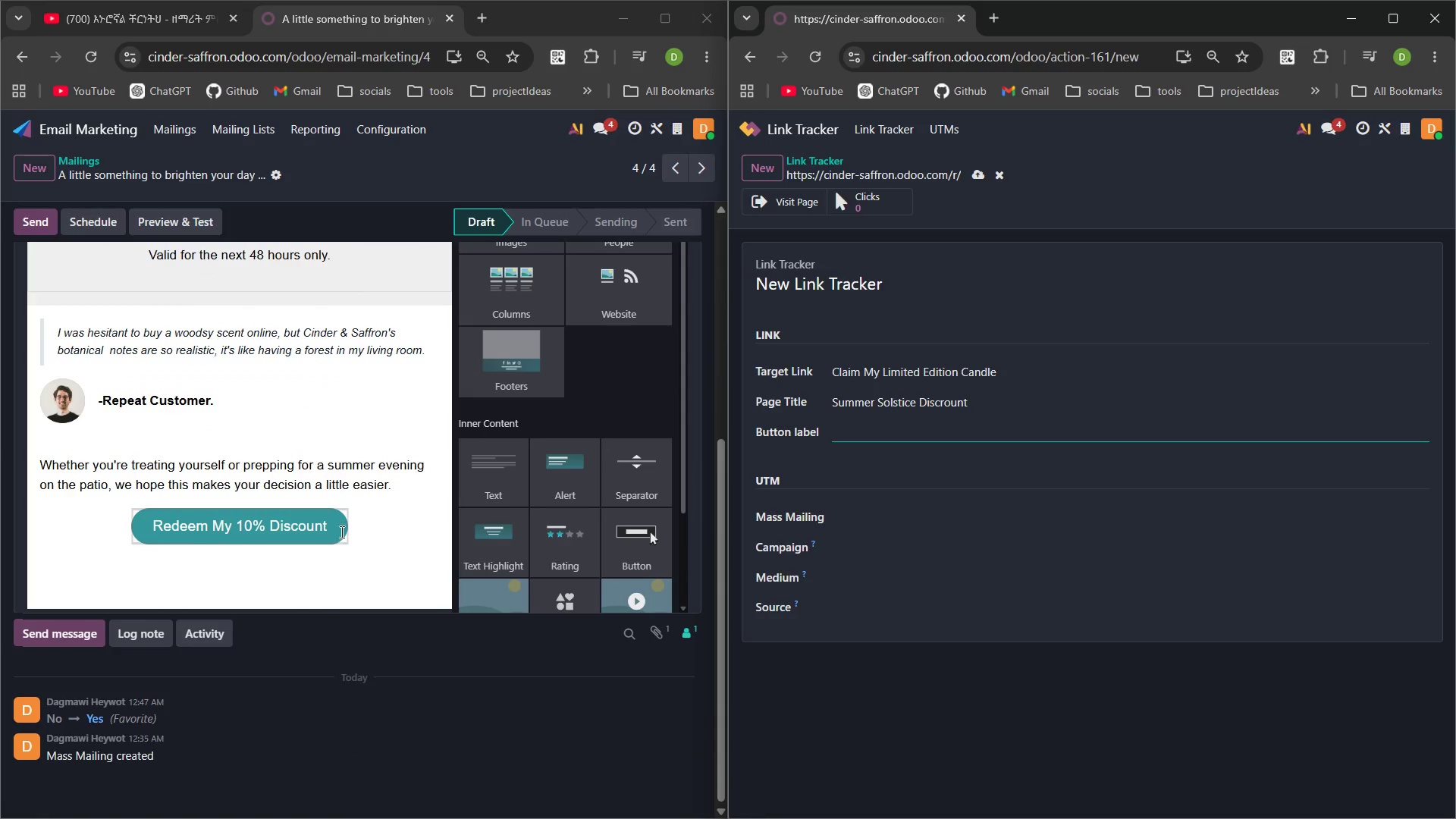 
left_click_drag(start_coordinate=[326, 518], to_coordinate=[137, 520])
 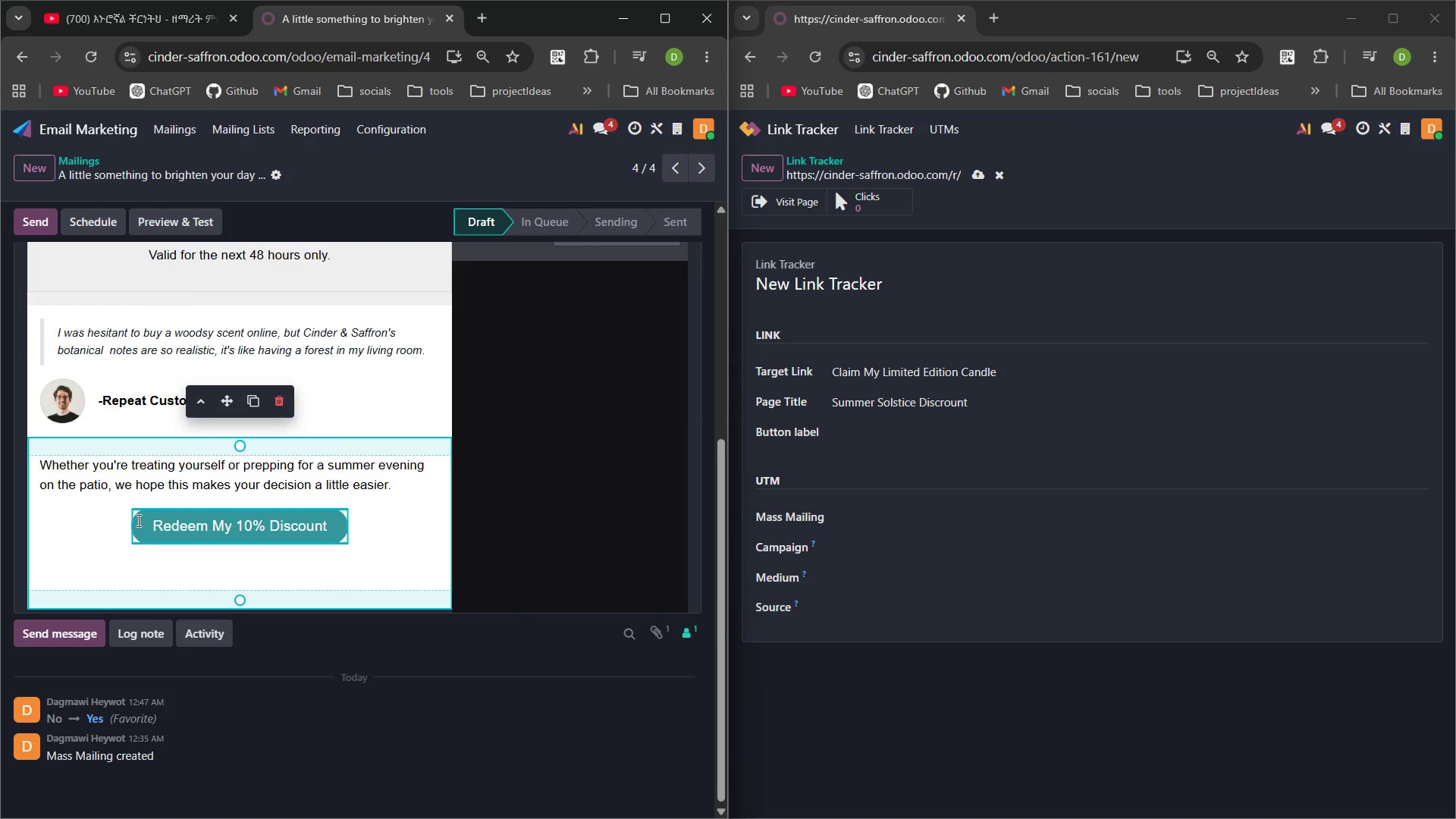 
left_click_drag(start_coordinate=[137, 520], to_coordinate=[325, 526])
 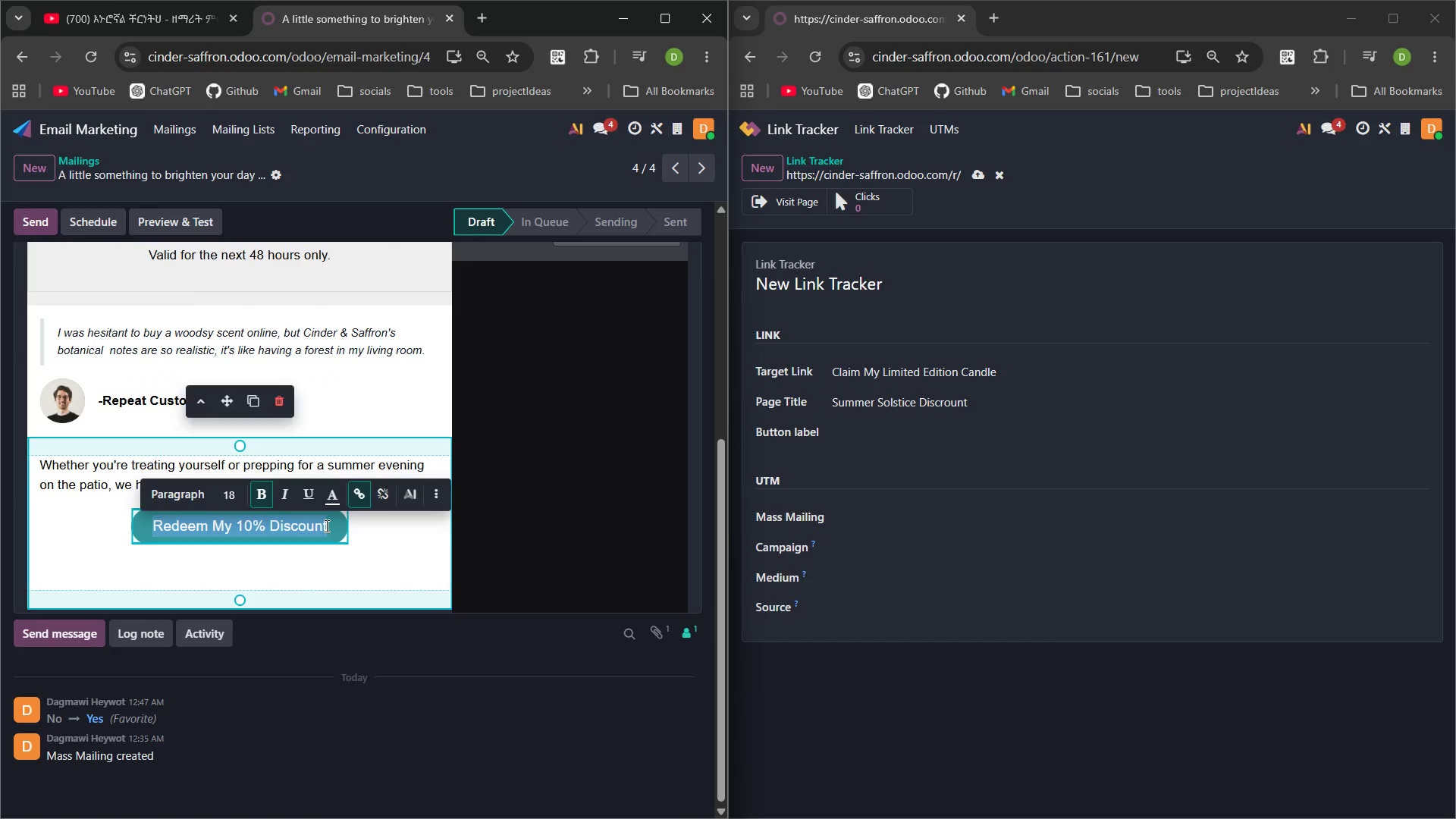 
key(Control+C)
 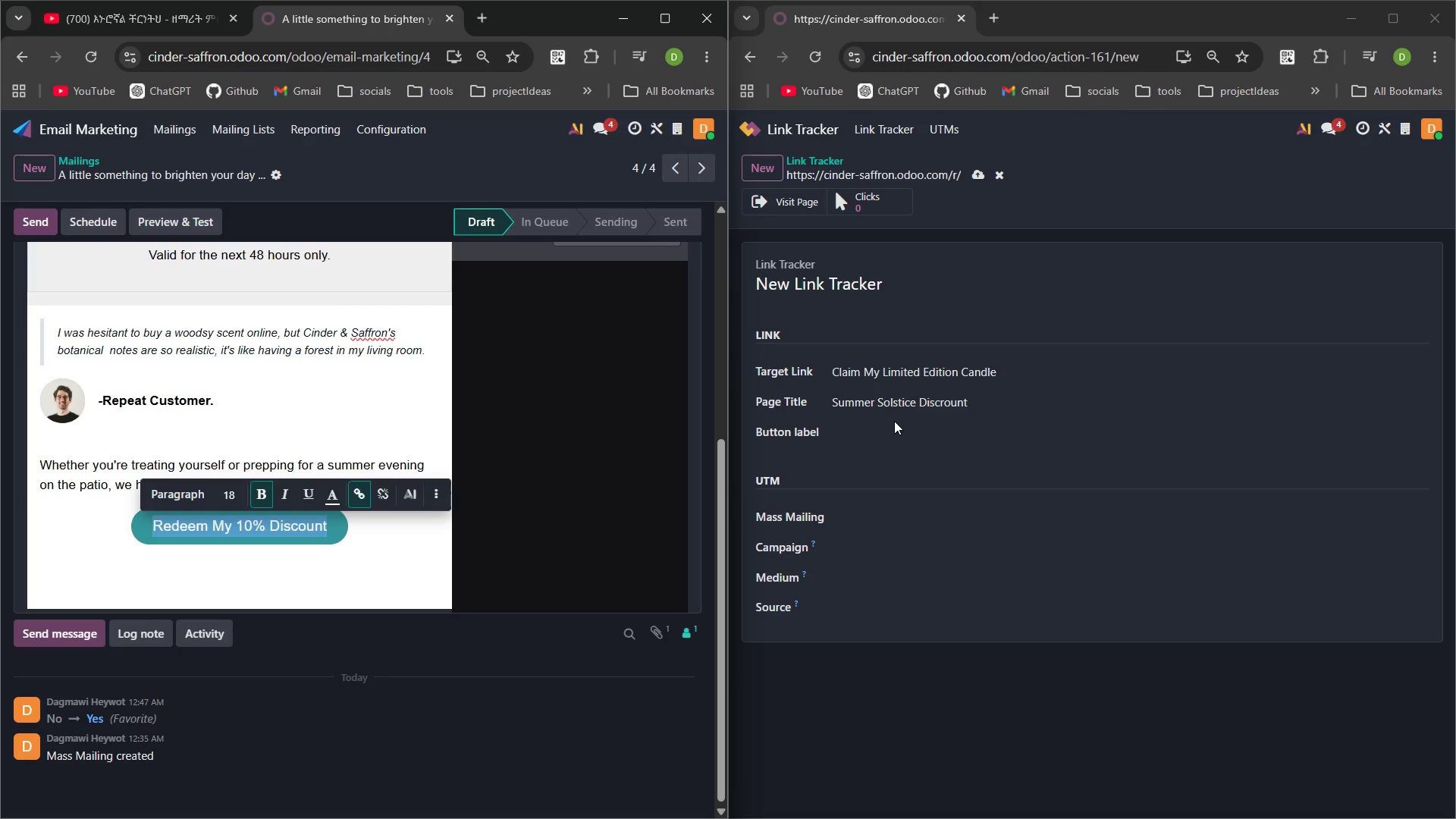 
left_click([886, 432])
 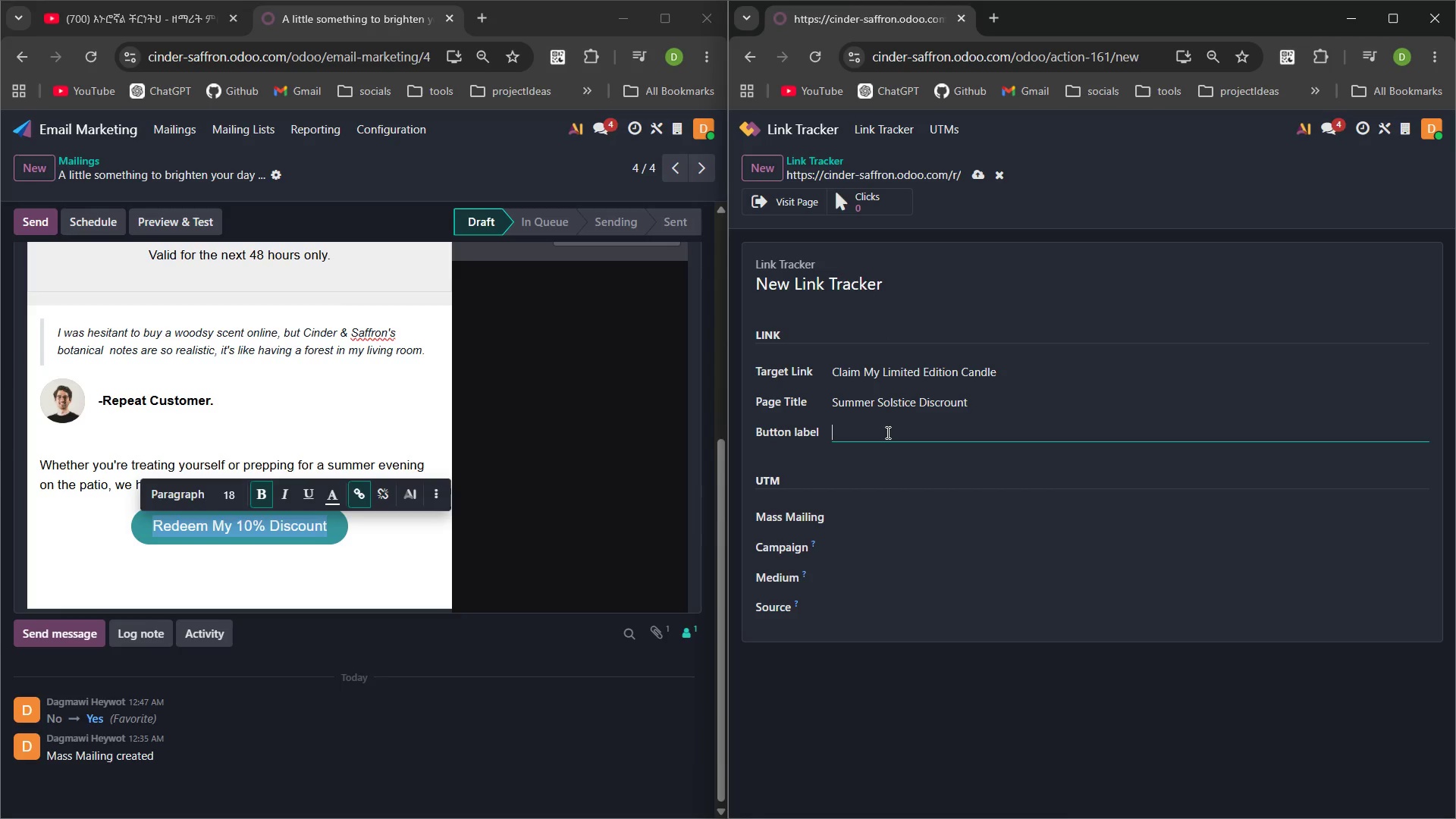 
key(Control+V)
 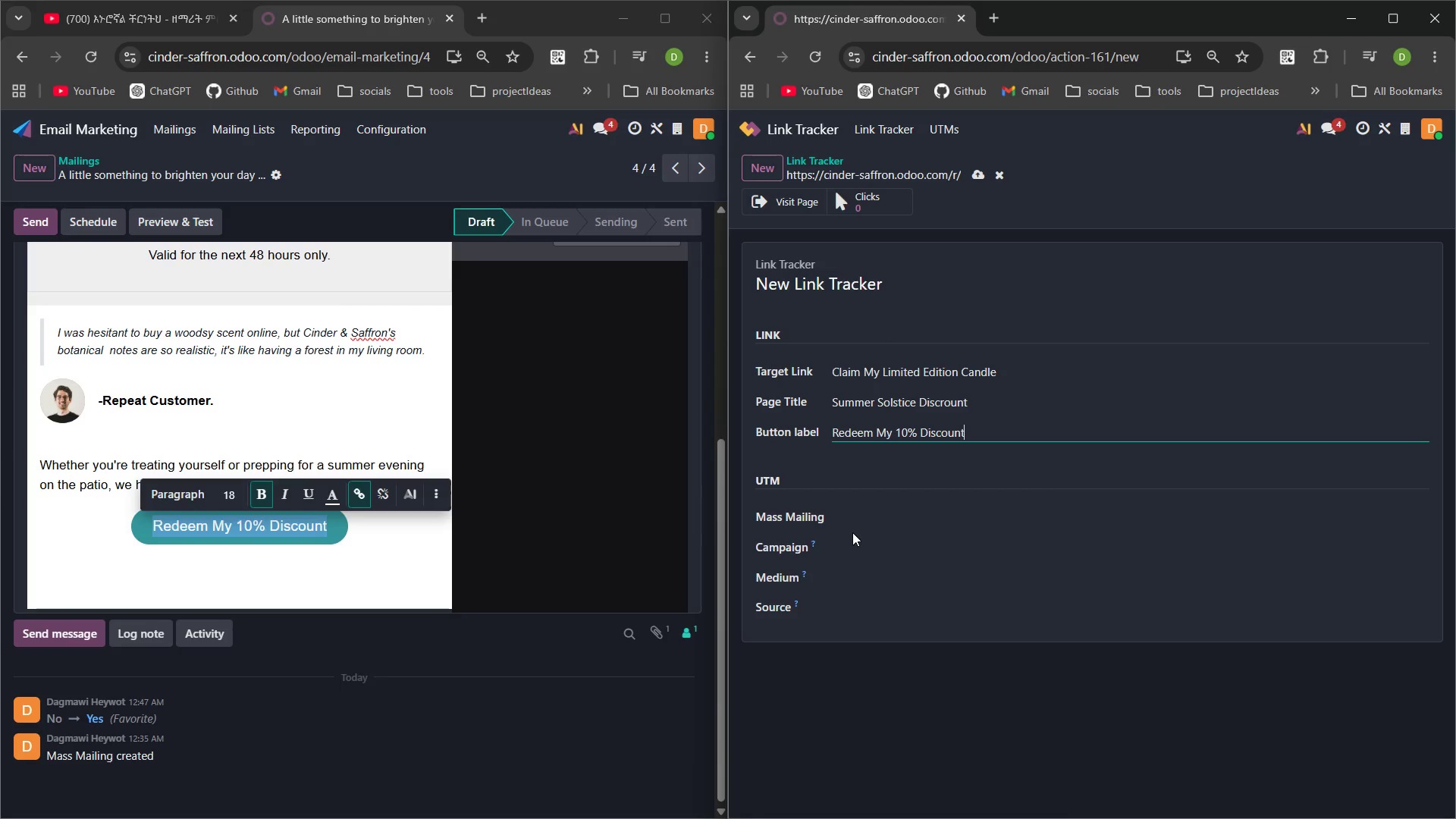 
left_click([867, 519])
 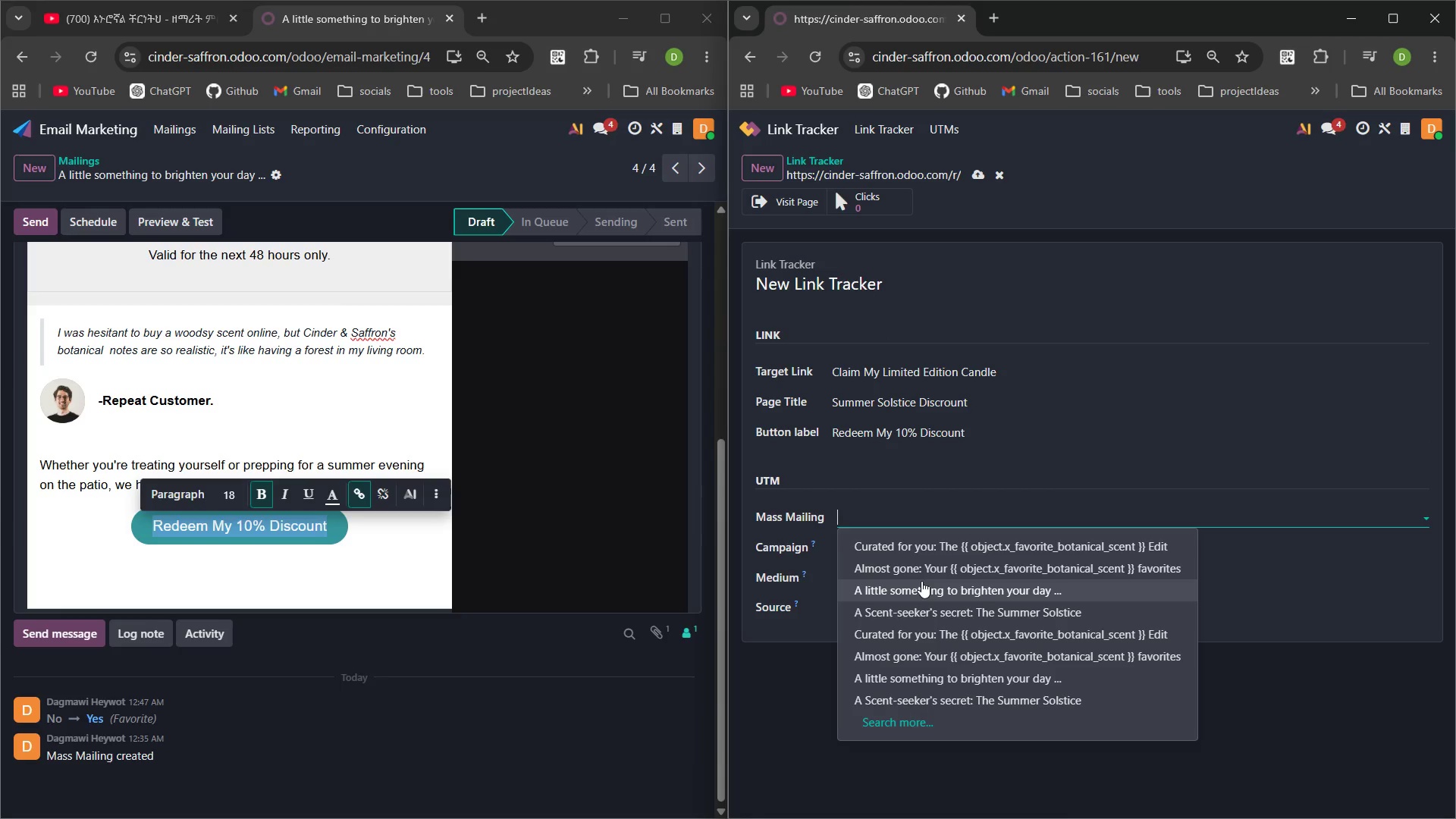 
left_click([924, 588])
 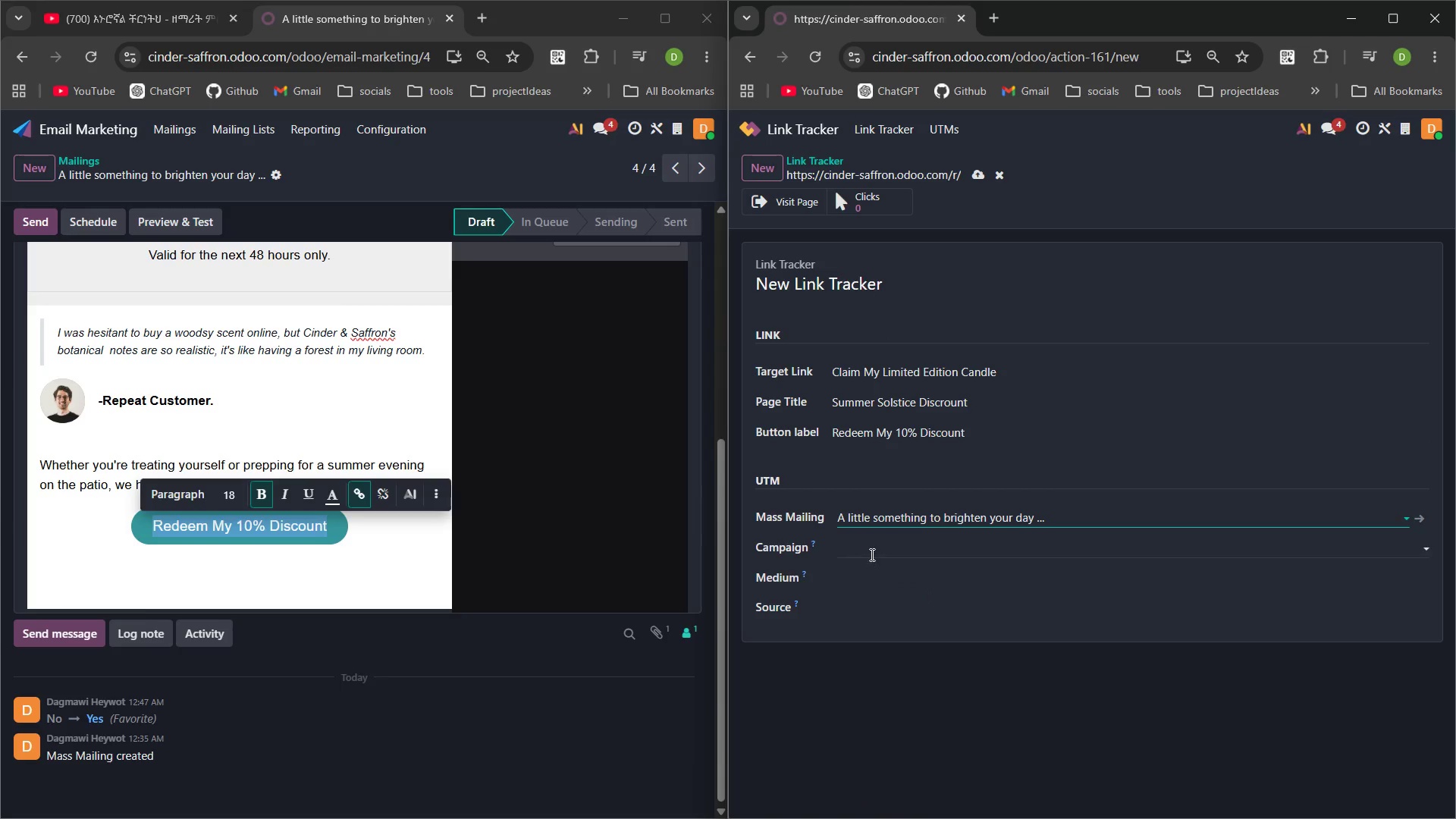 
left_click([871, 554])
 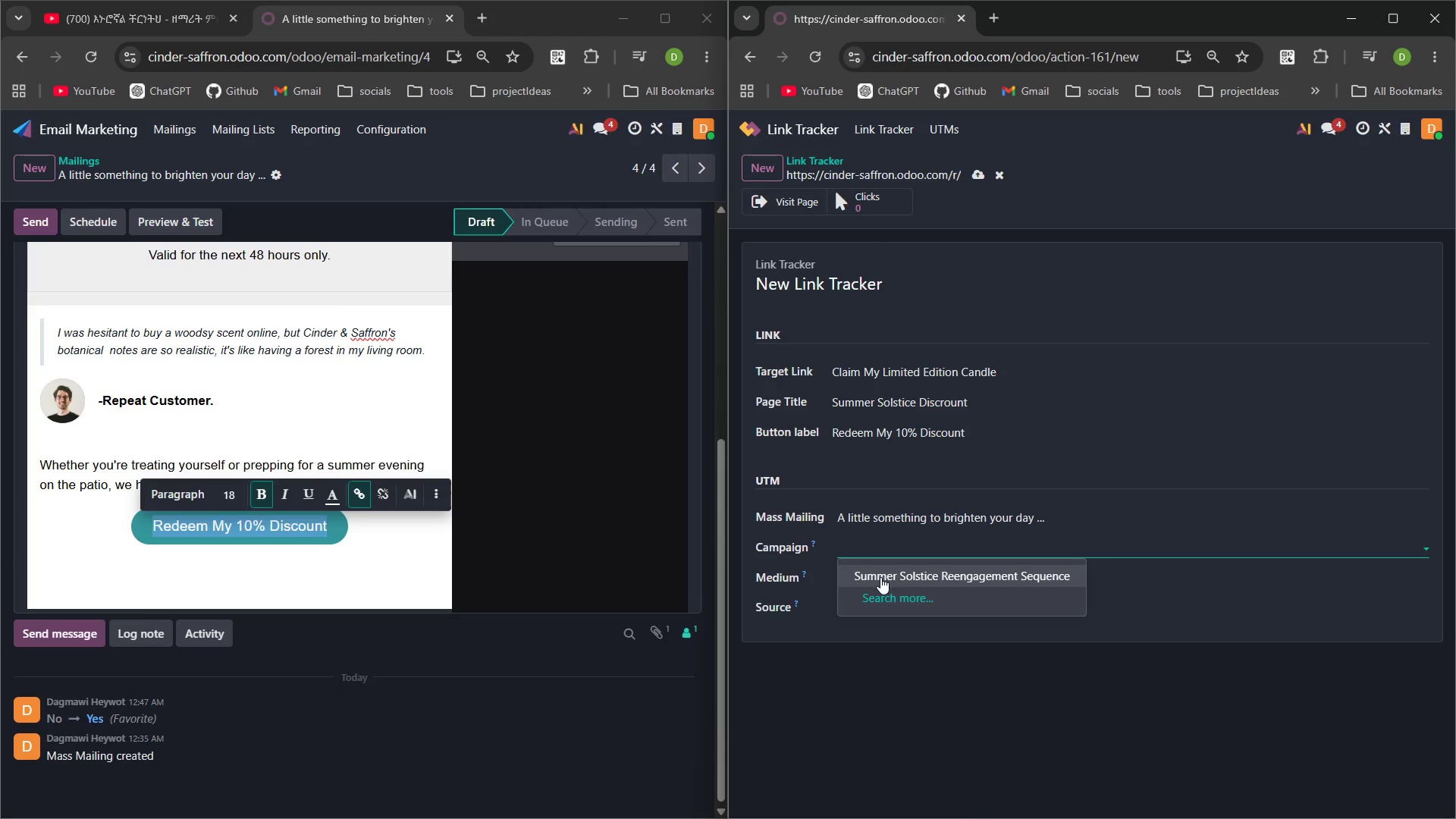 
left_click([880, 577])
 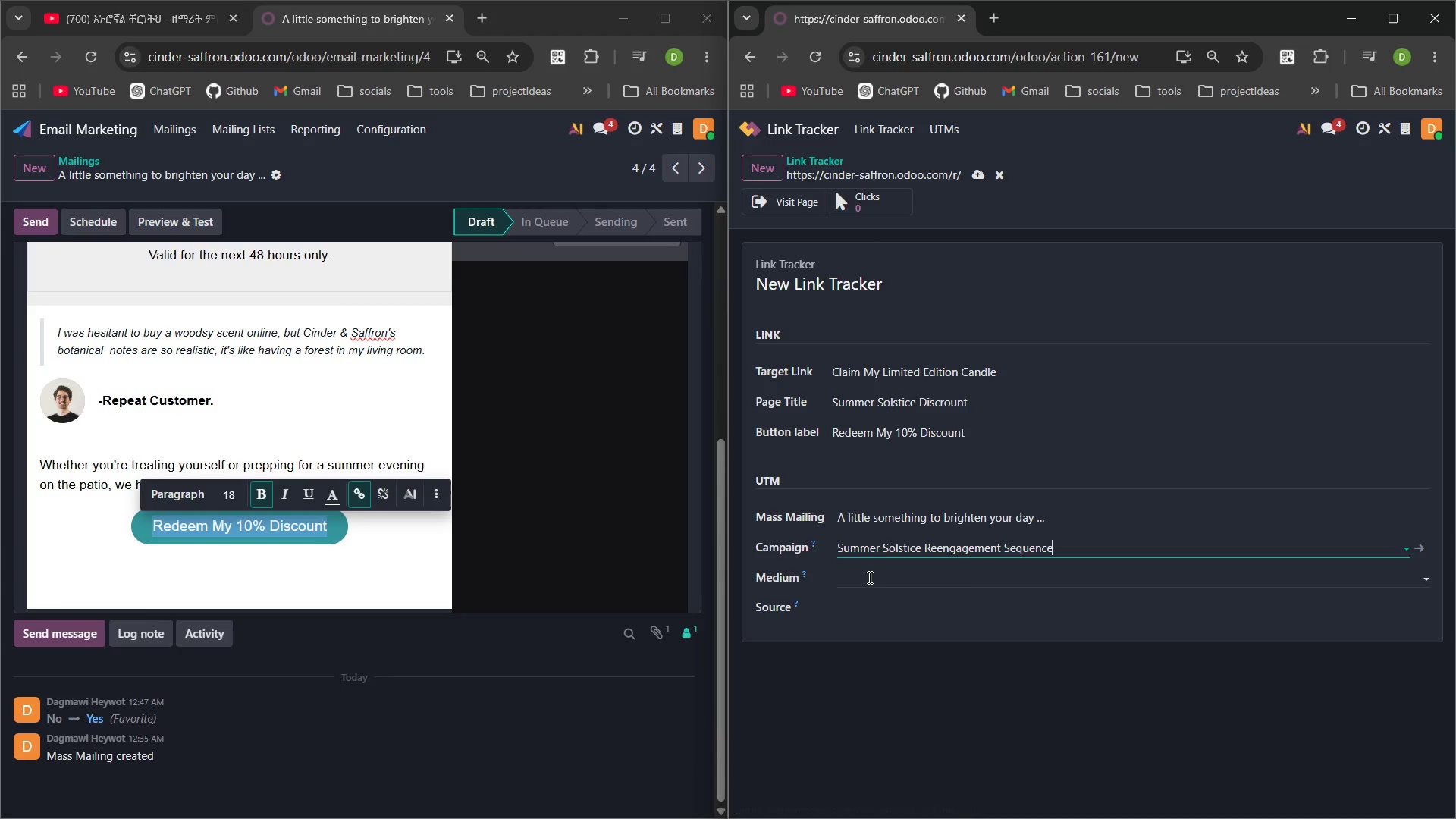 
left_click([868, 577])
 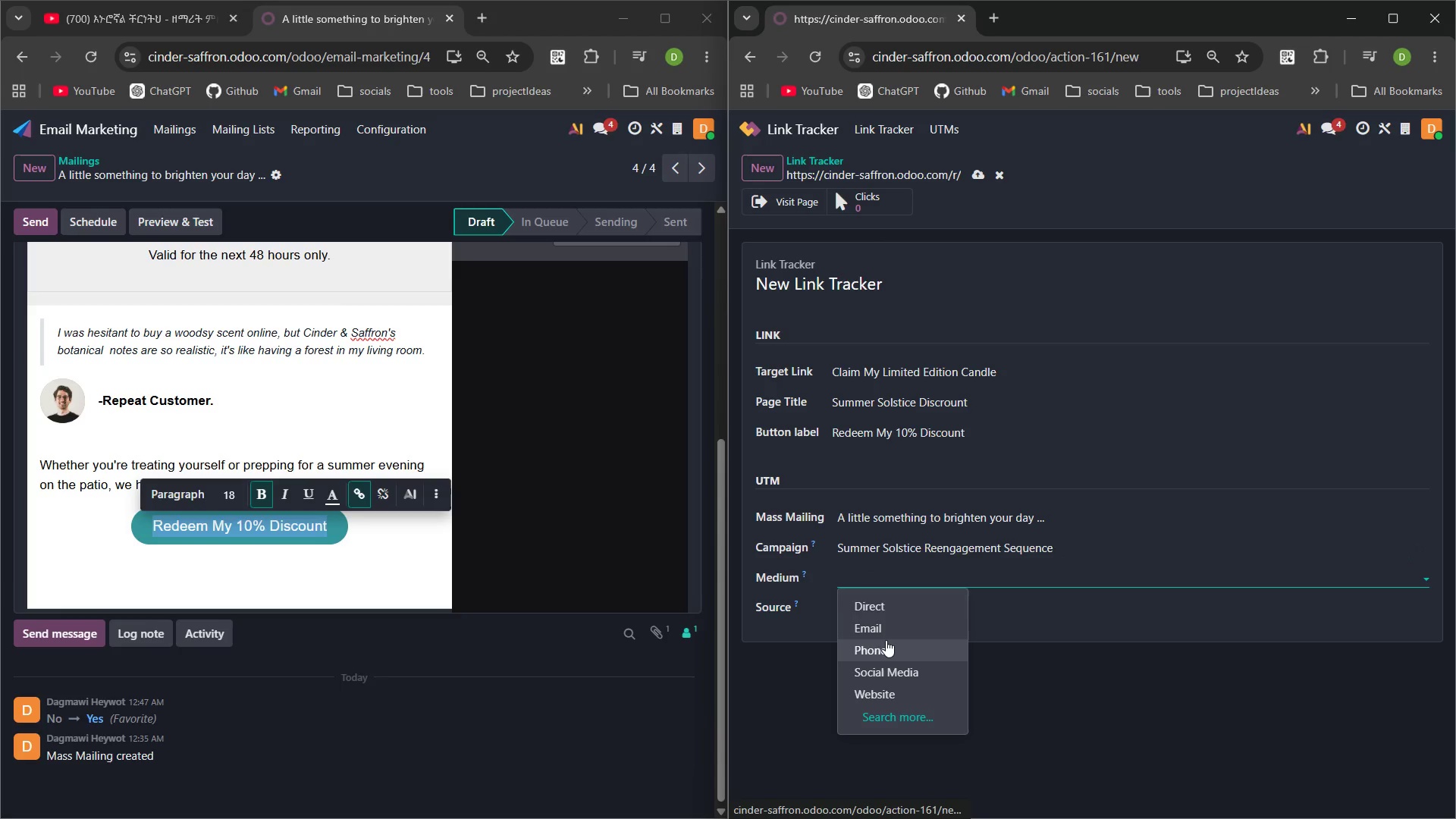 
left_click([886, 637])
 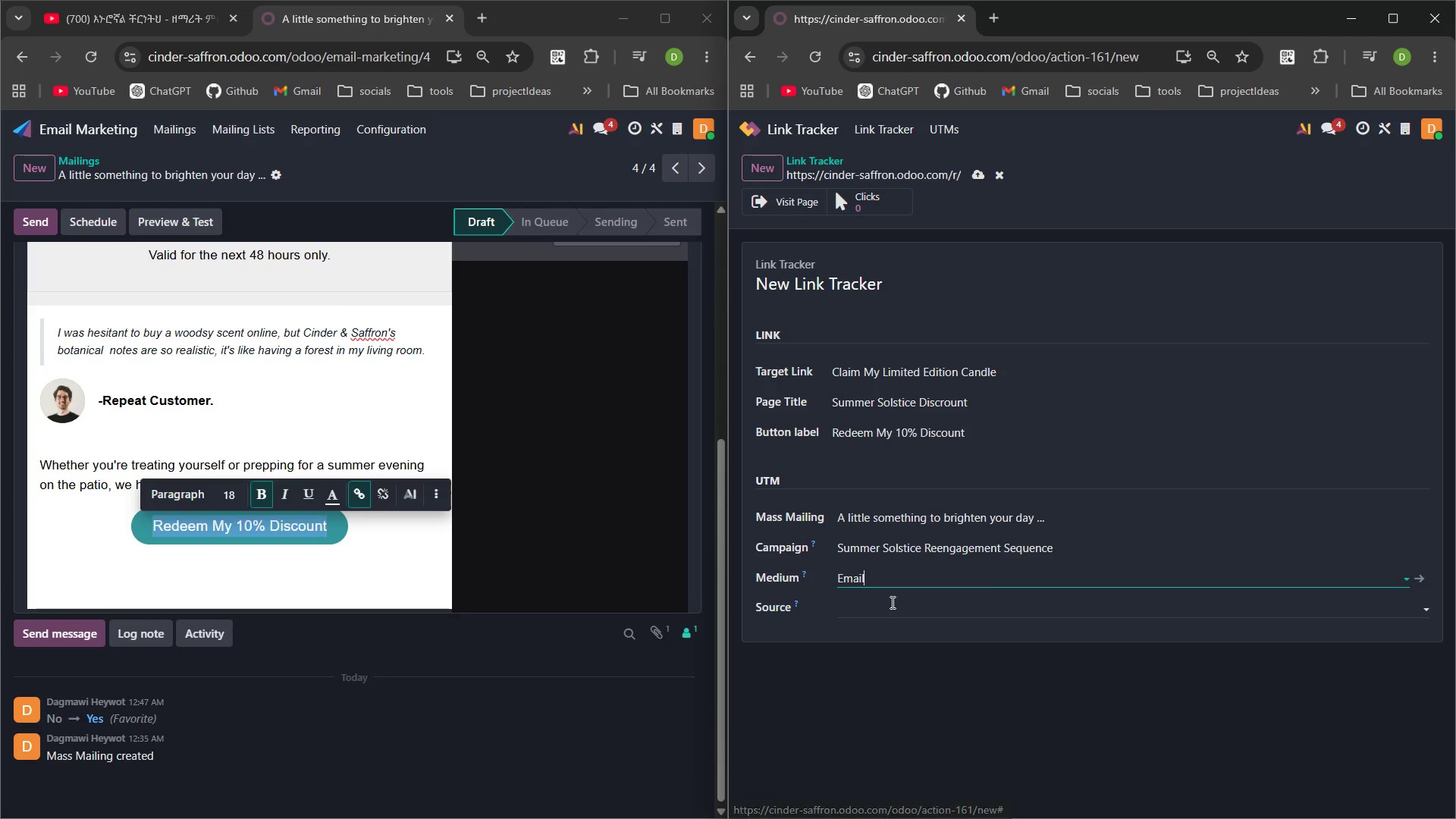 
left_click([891, 602])
 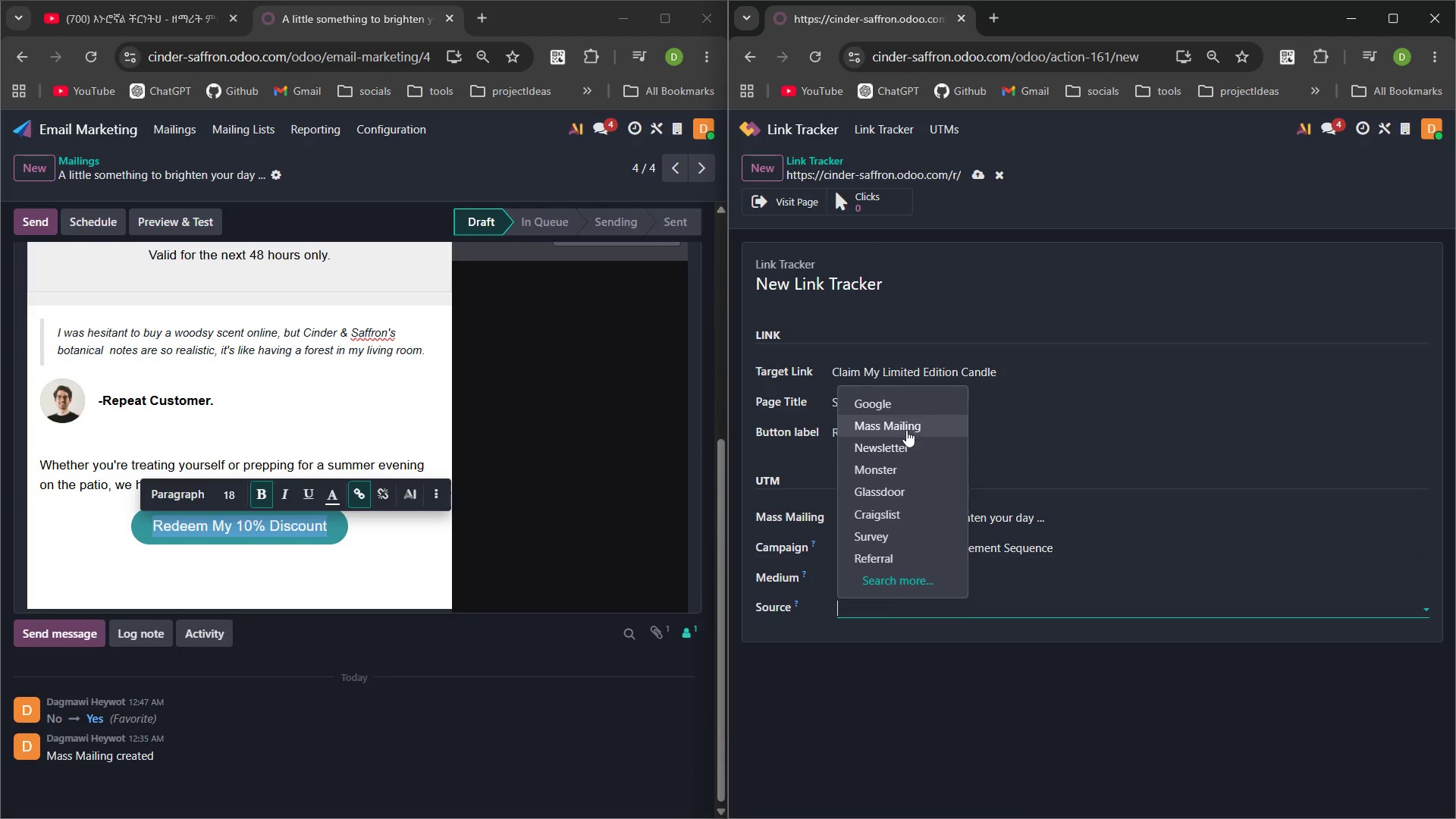 
left_click([908, 426])
 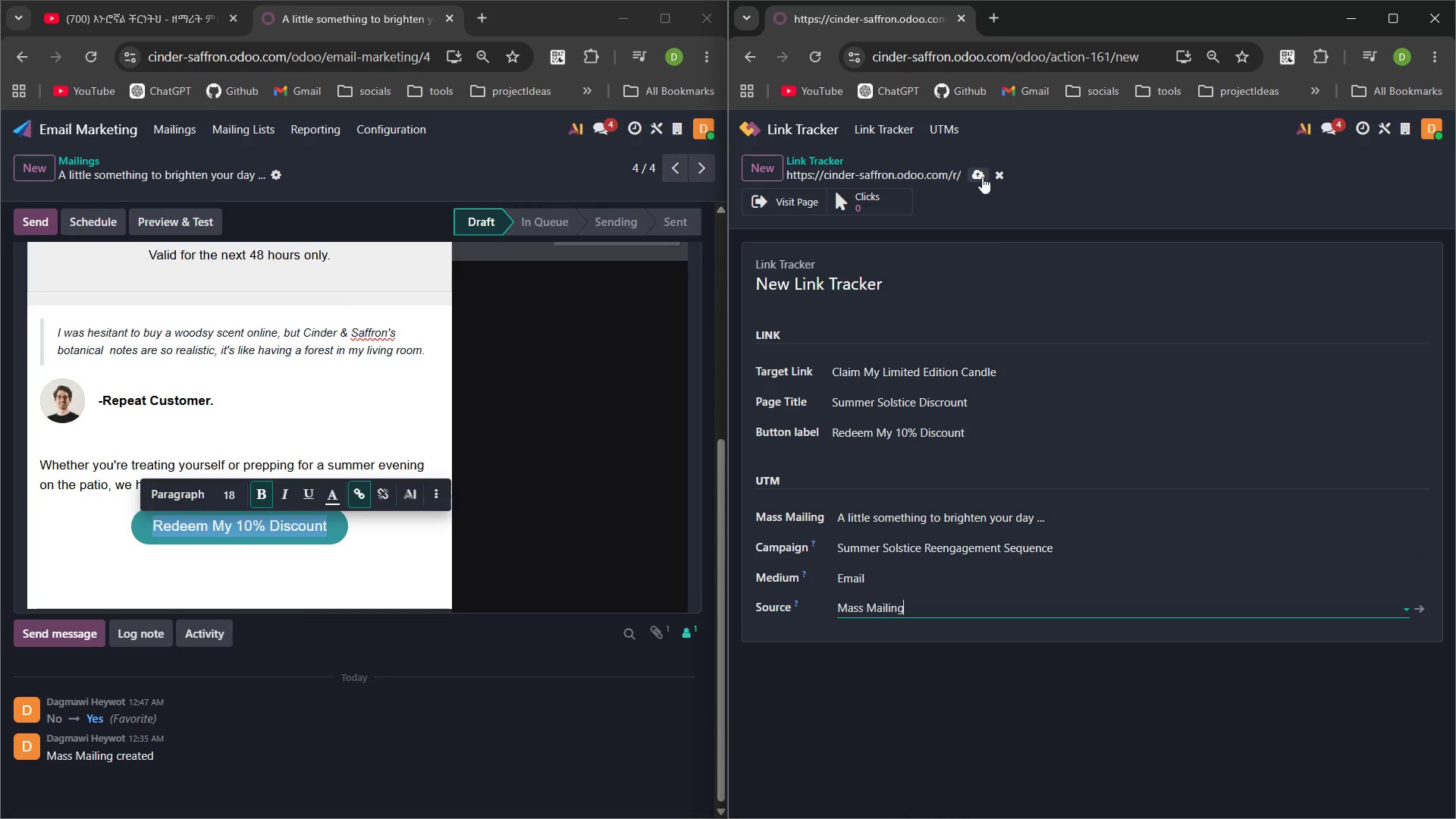 
left_click([977, 172])
 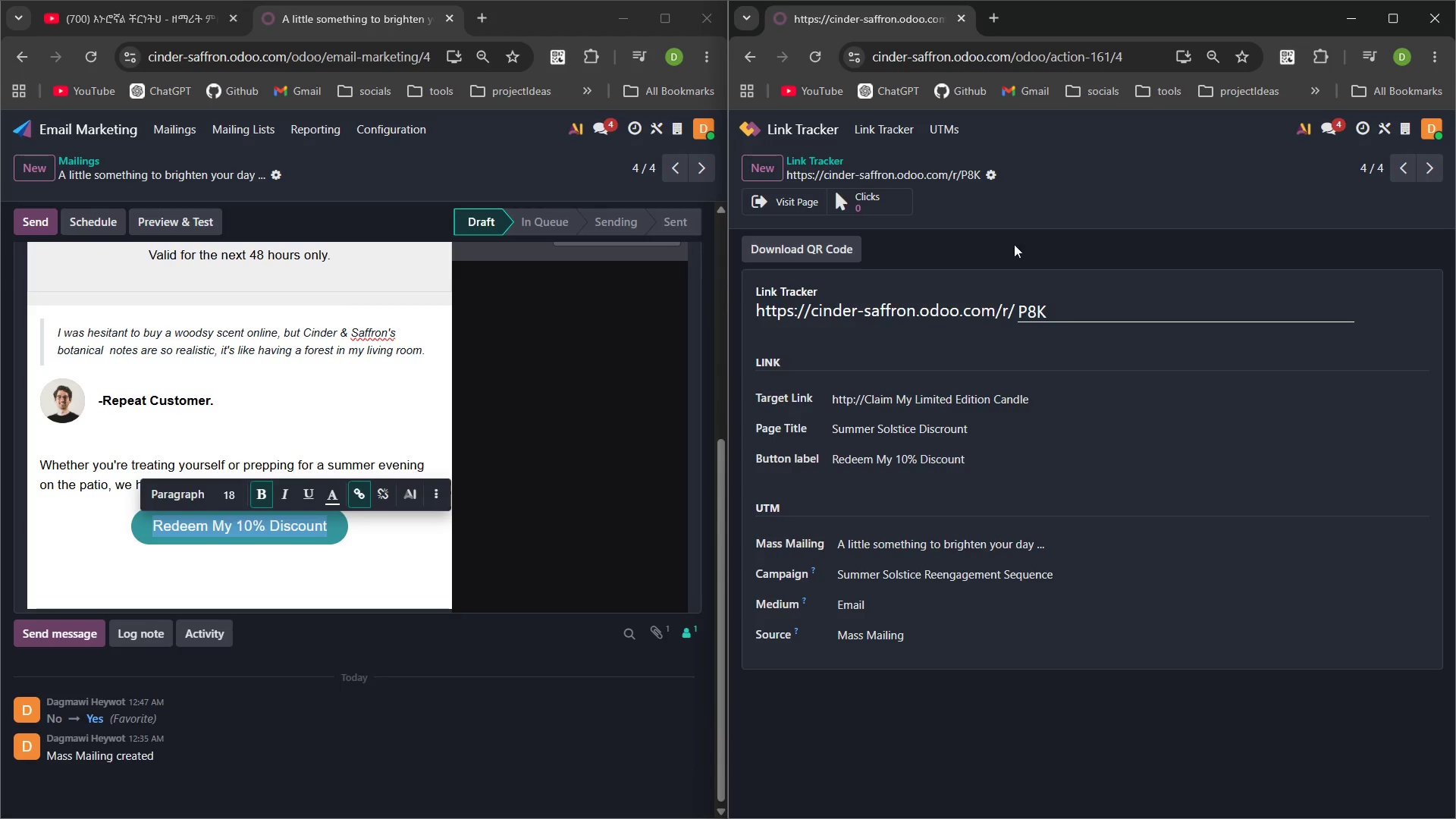 
left_click_drag(start_coordinate=[1059, 316], to_coordinate=[959, 327])
 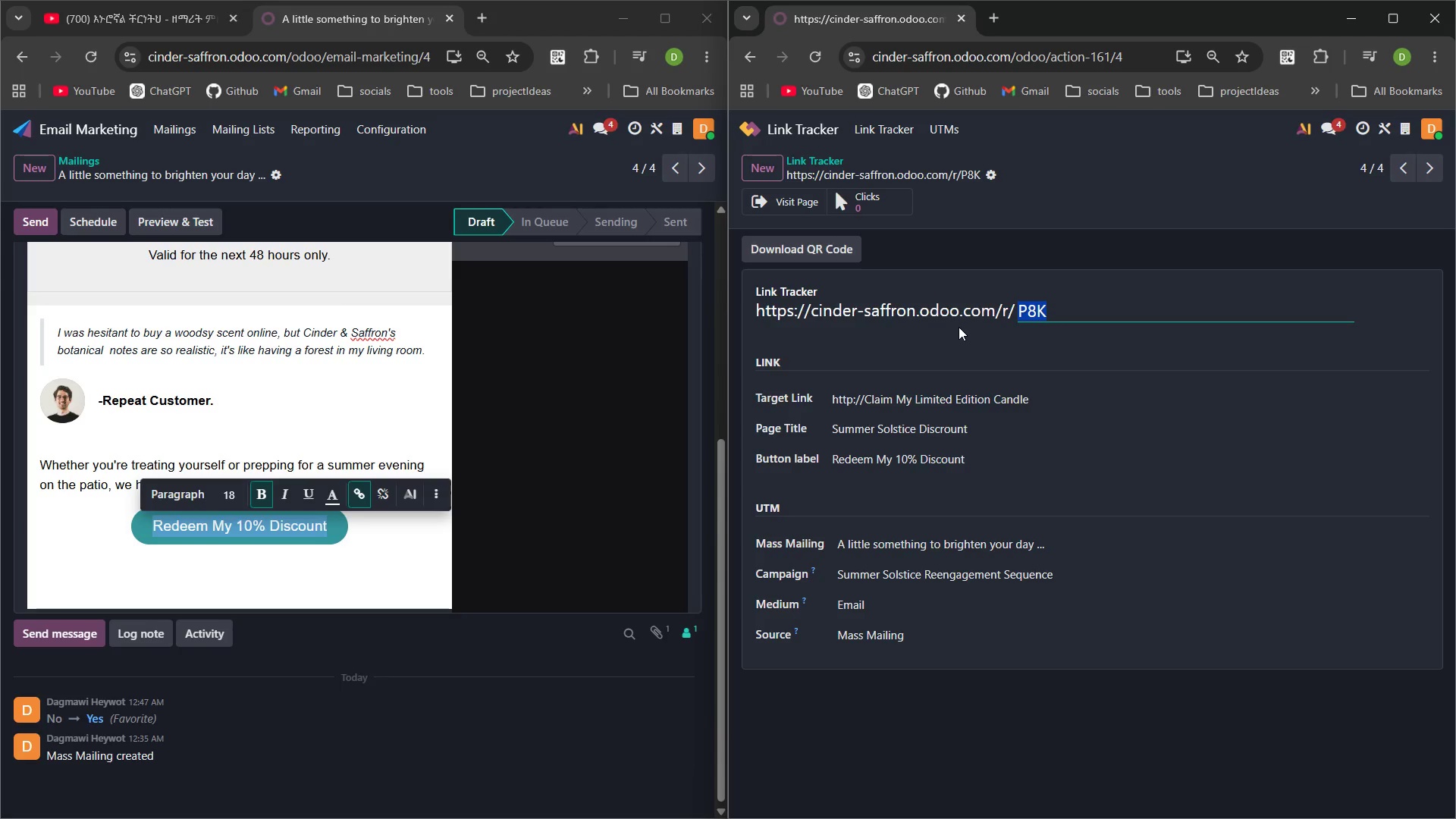 
key(Control+C)
 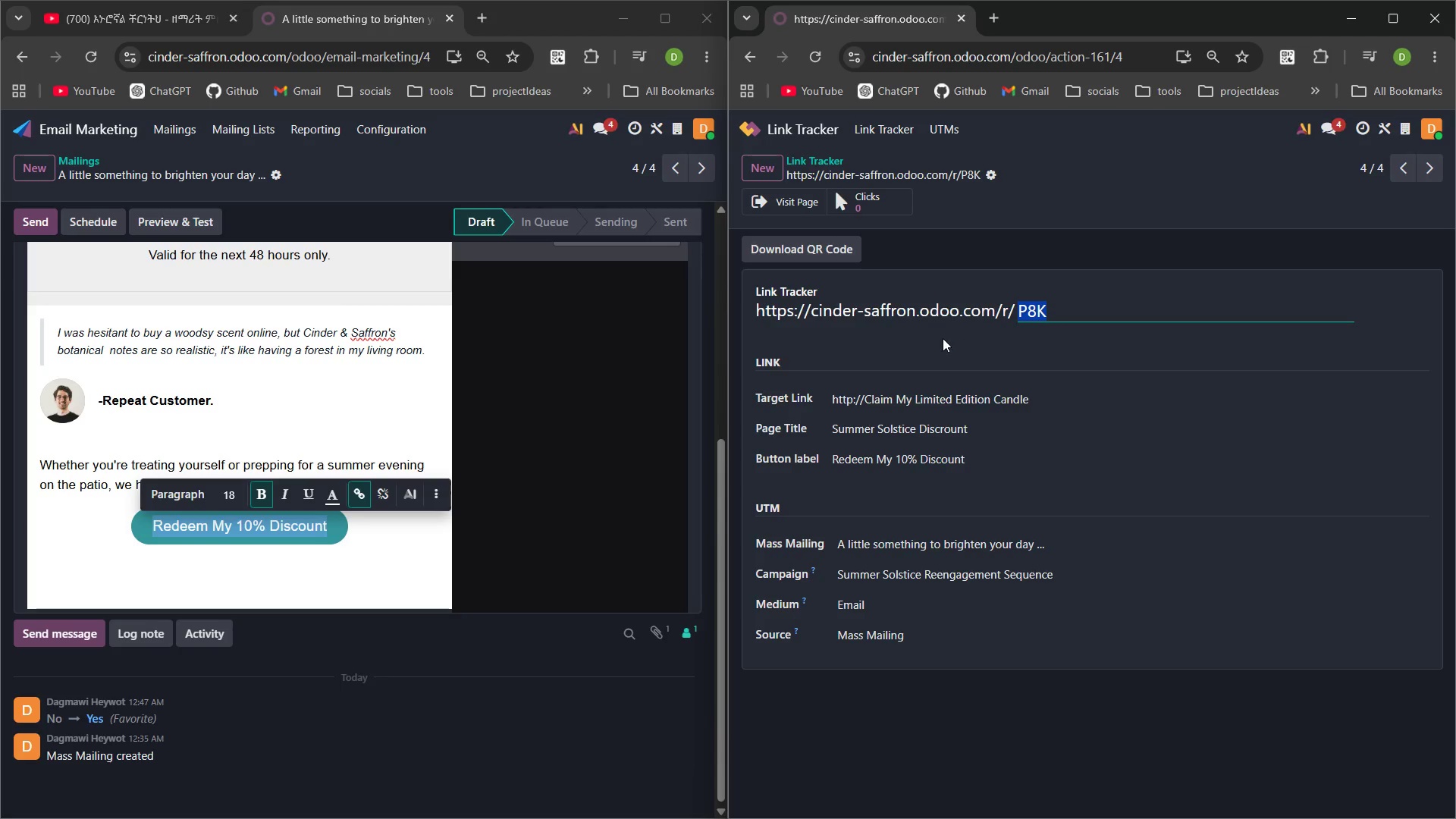 
left_click([932, 338])
 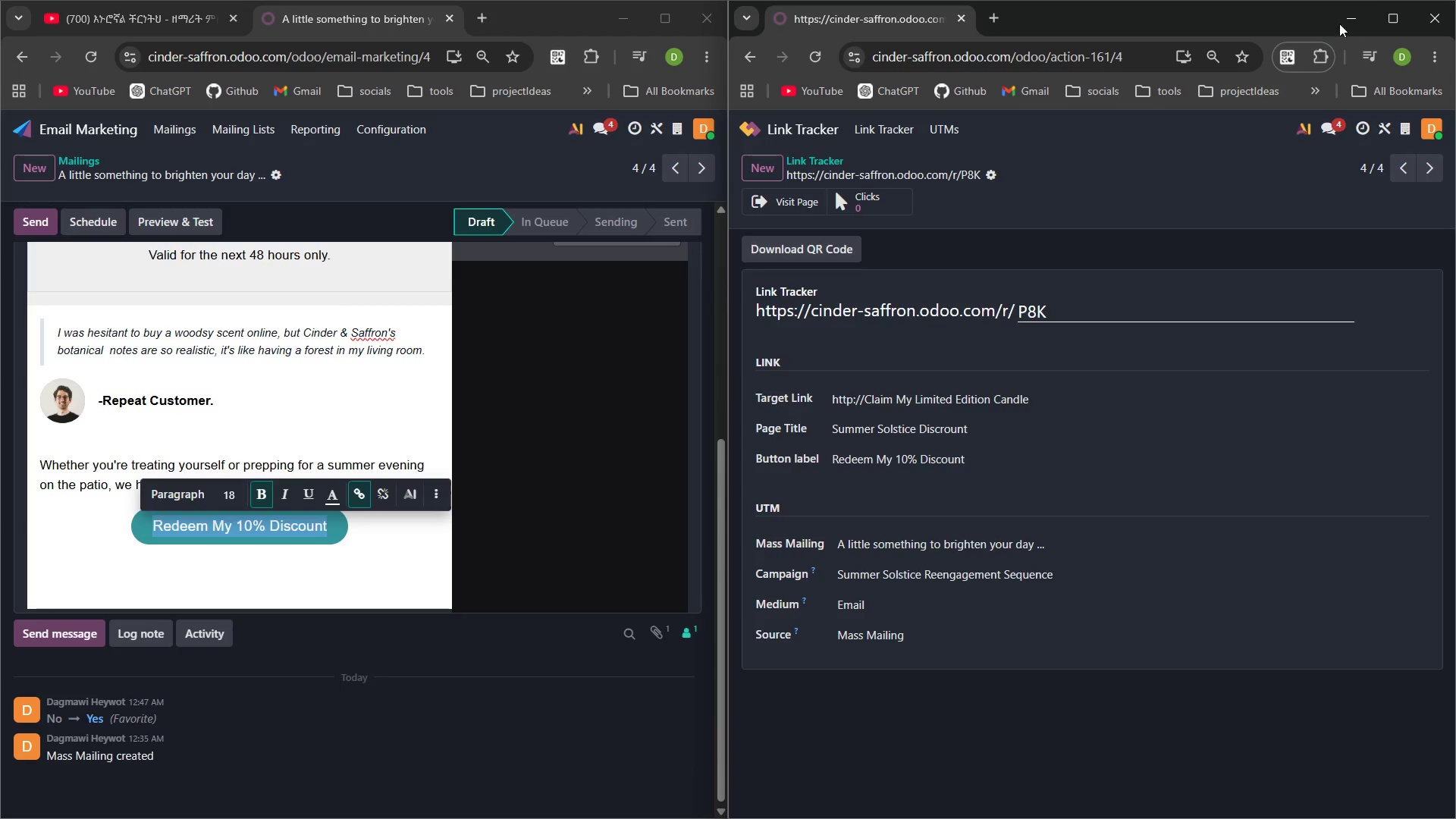 
left_click([1389, 21])
 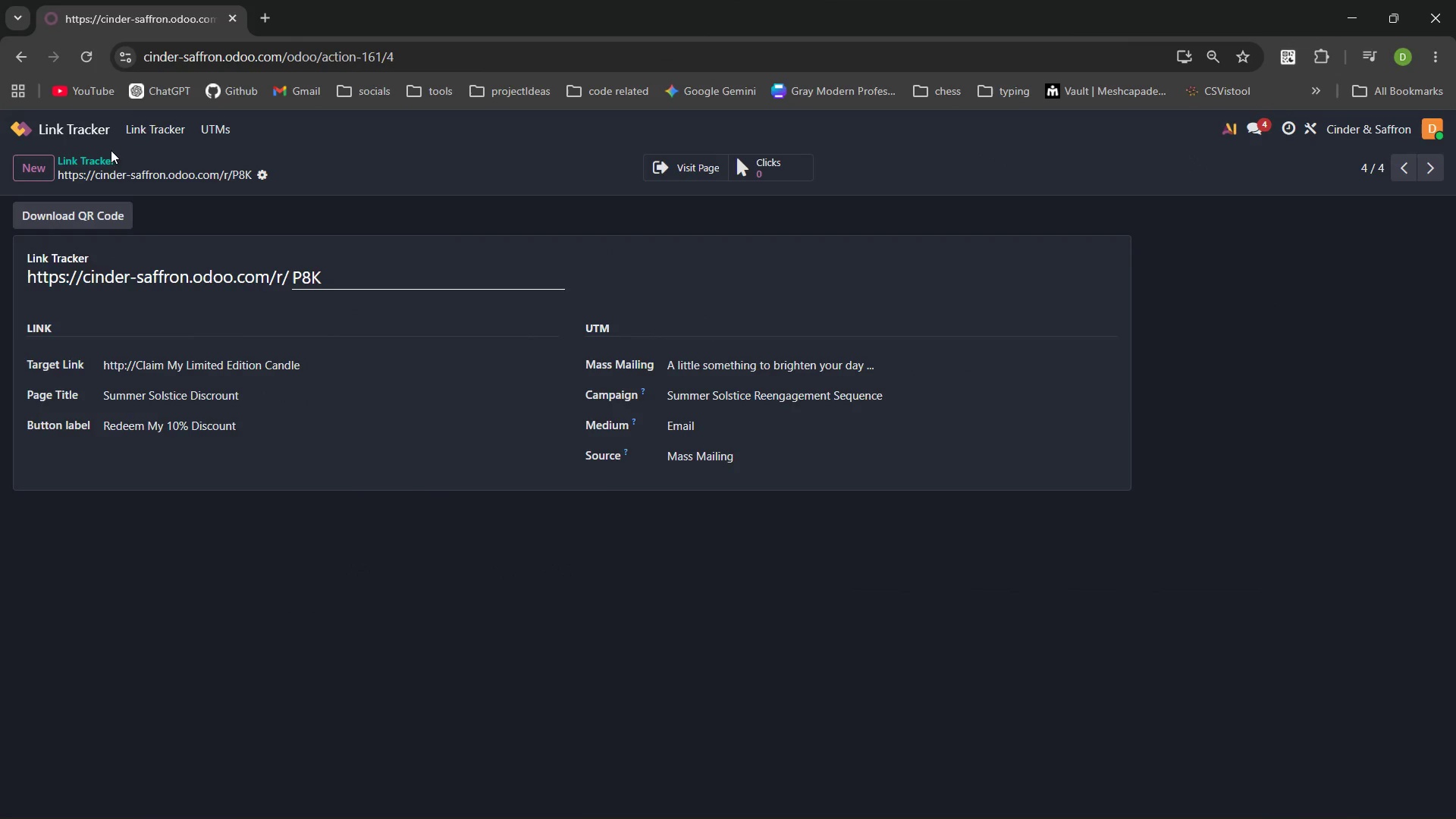 
left_click([105, 162])
 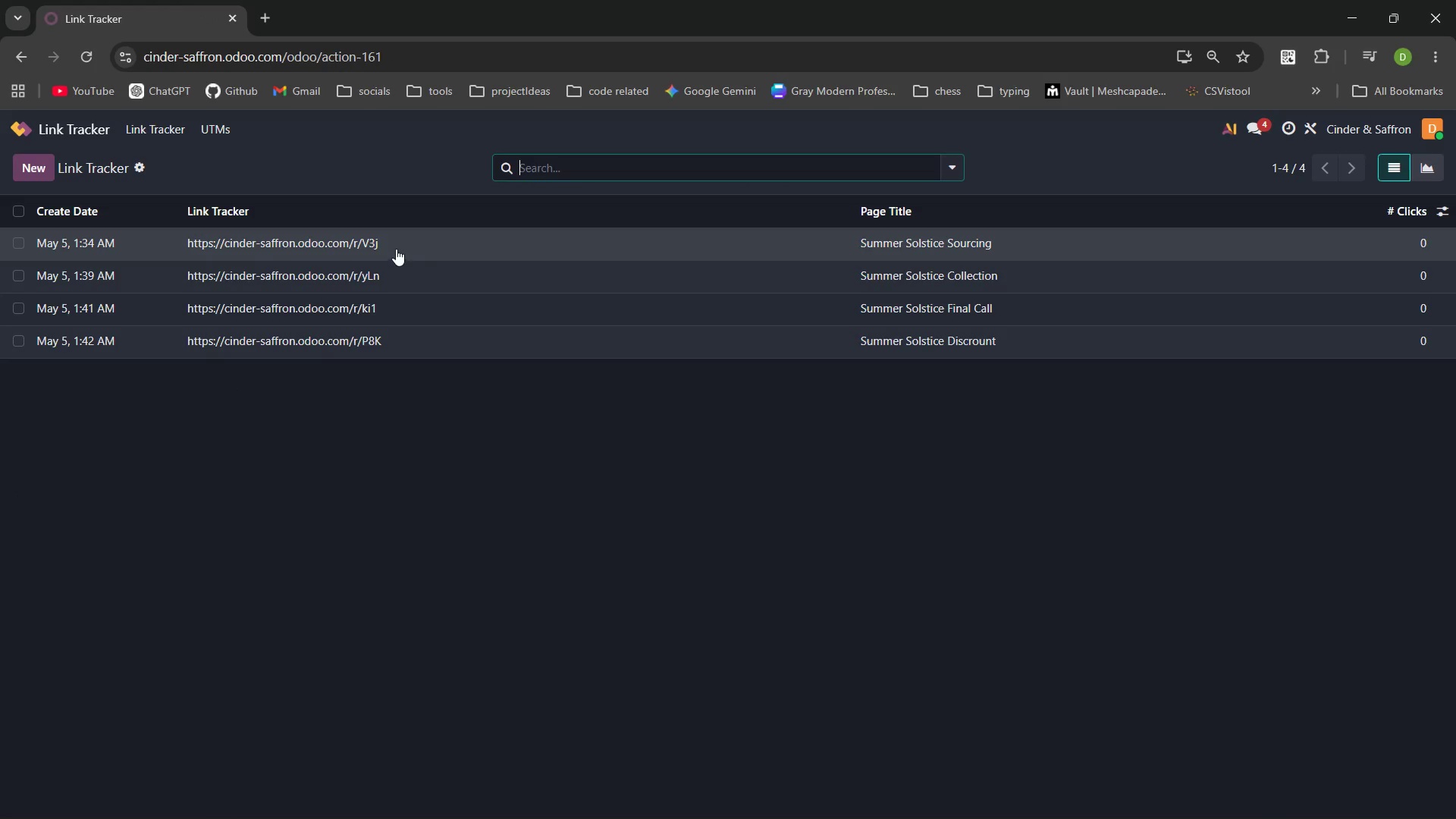 
left_click_drag(start_coordinate=[387, 242], to_coordinate=[184, 240])
 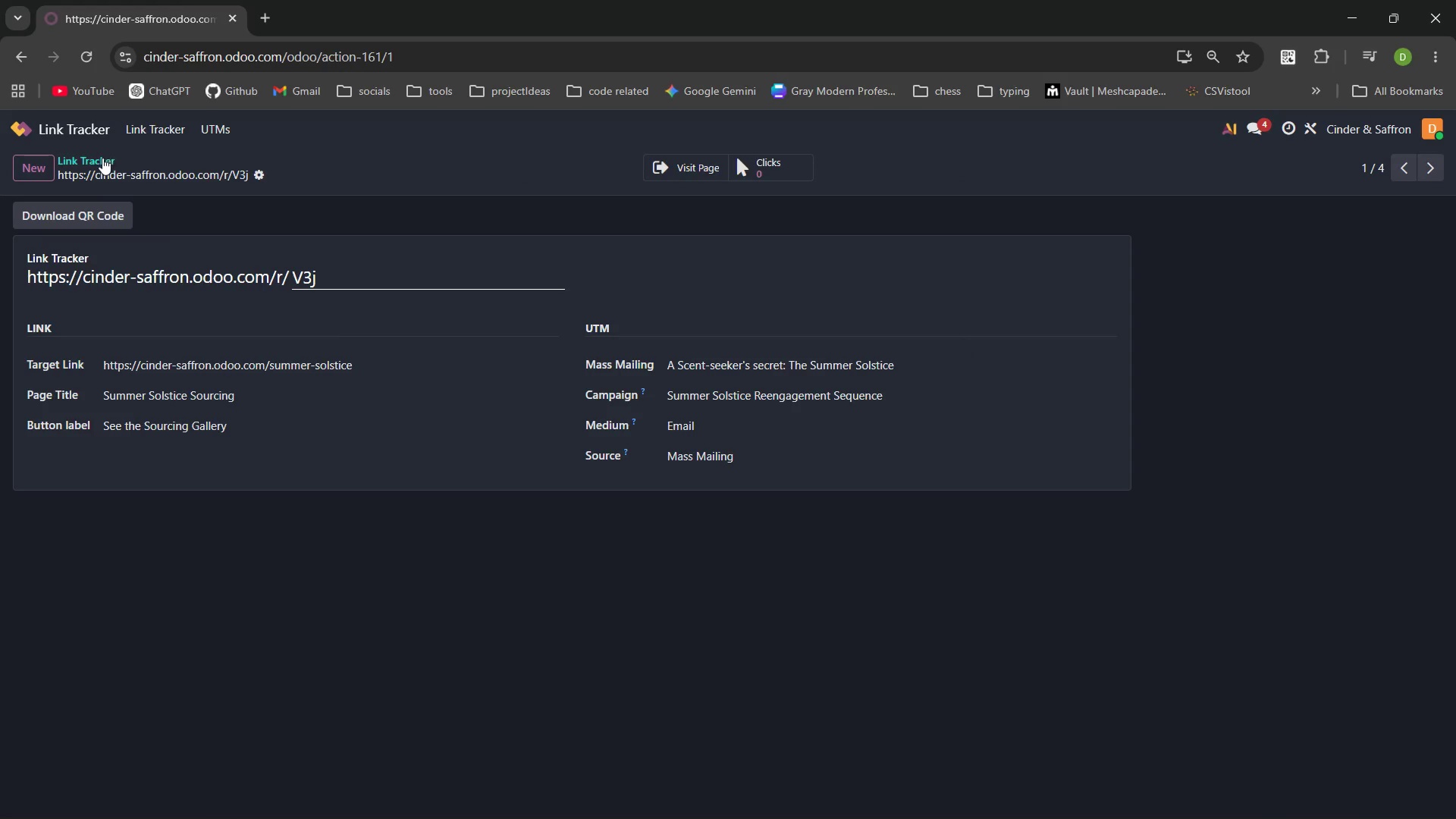 
left_click([102, 159])
 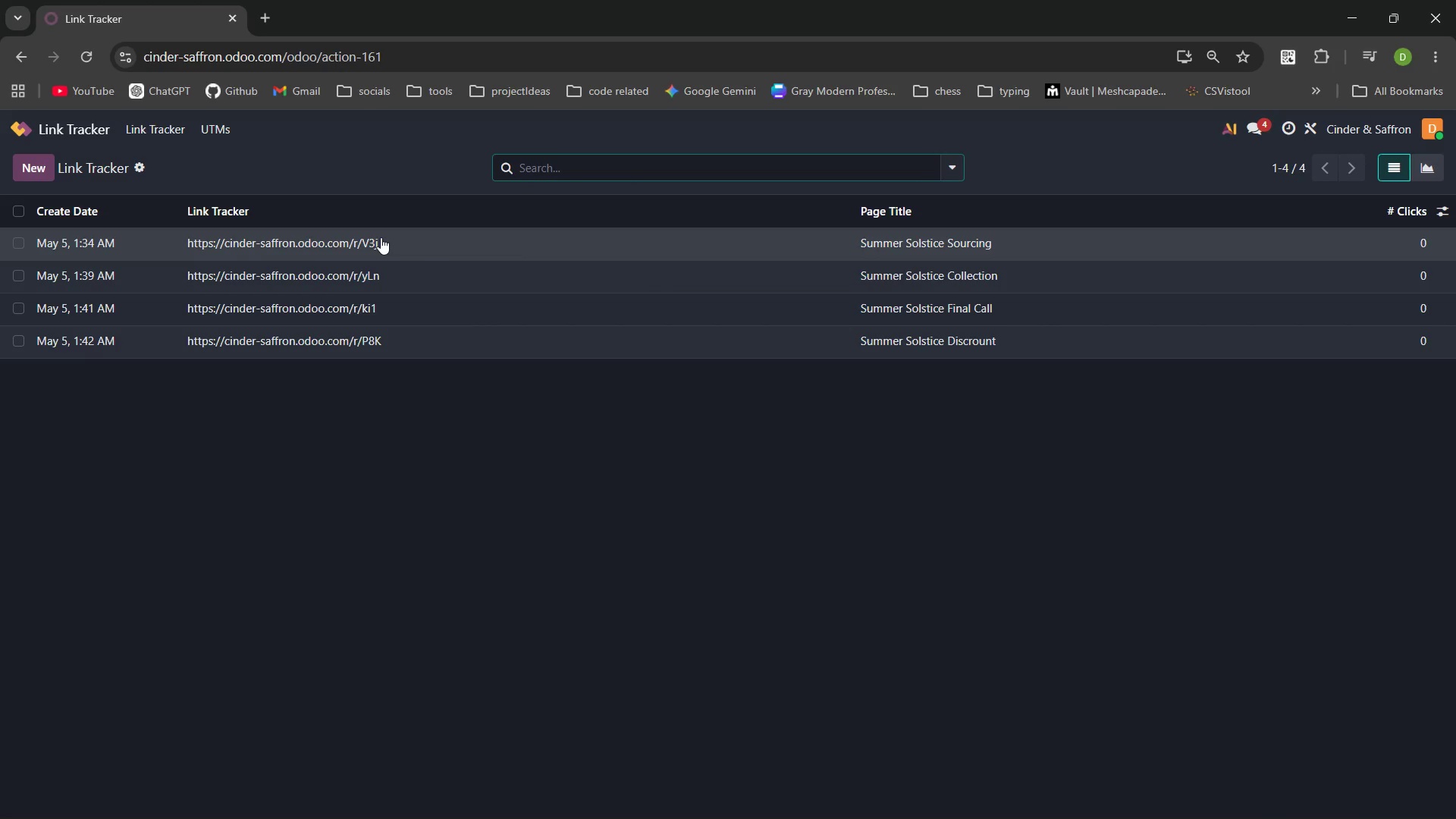 
wait(6.91)
 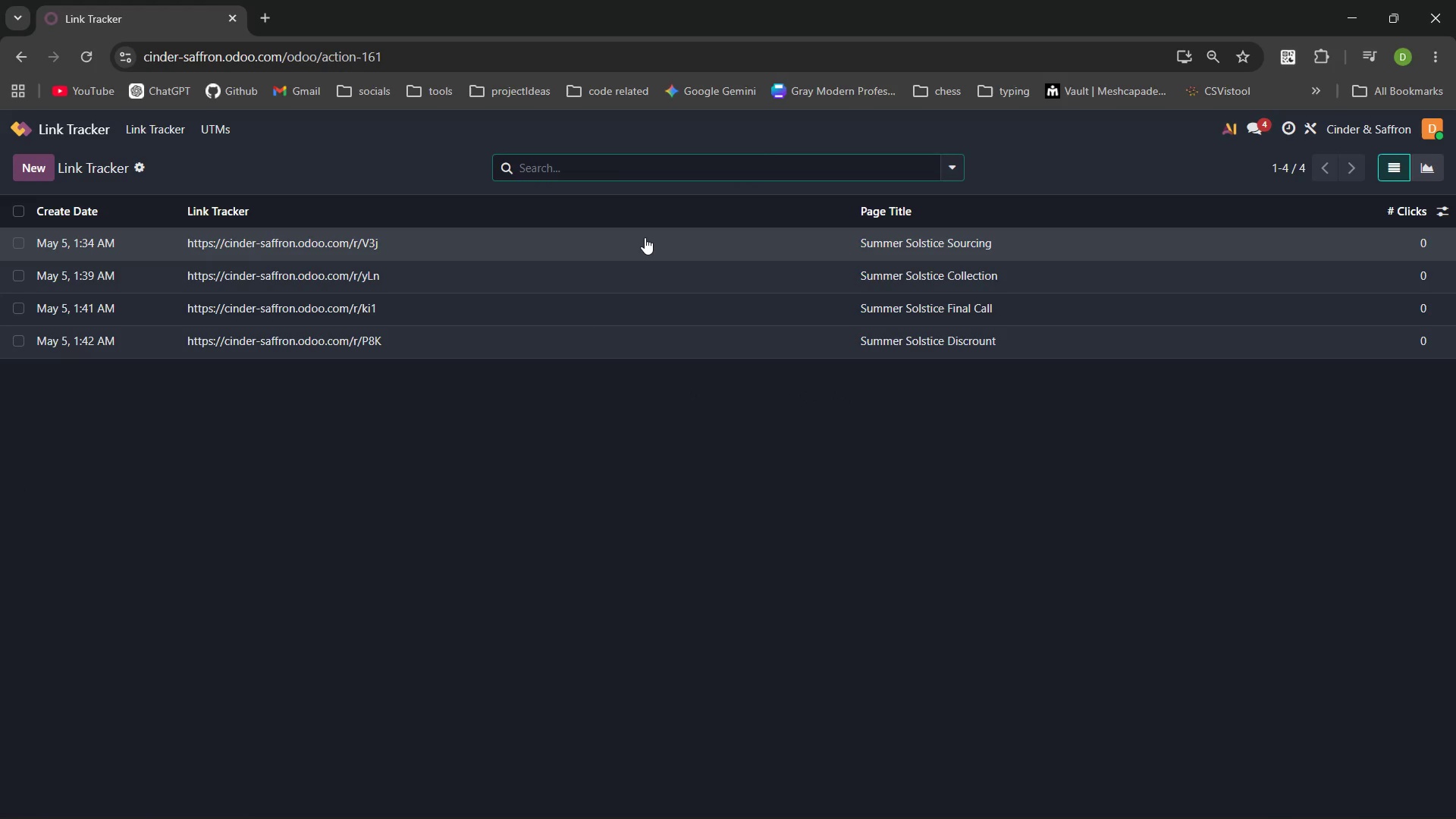 
left_click([279, 240])
 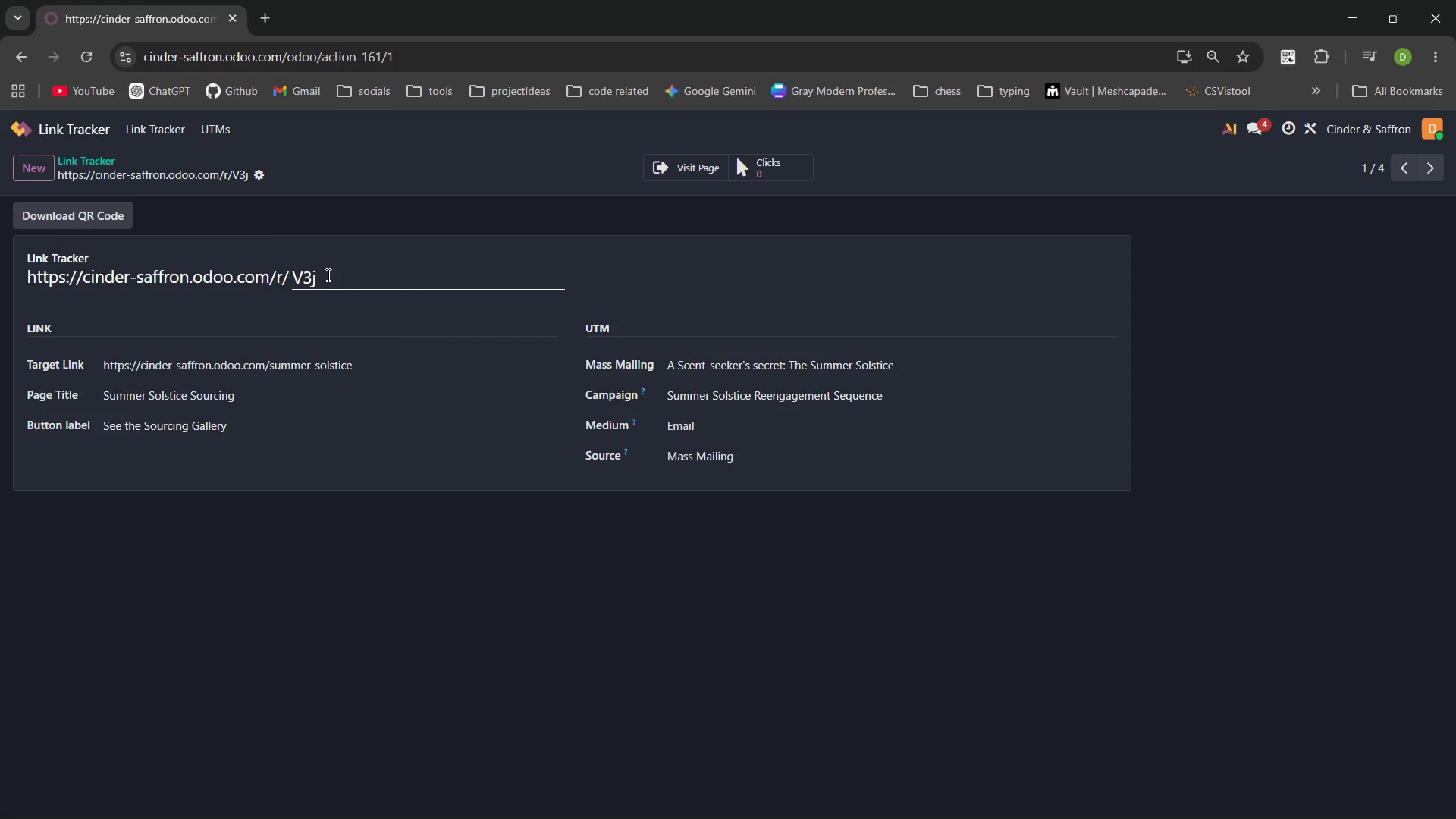 
left_click_drag(start_coordinate=[323, 273], to_coordinate=[97, 269])
 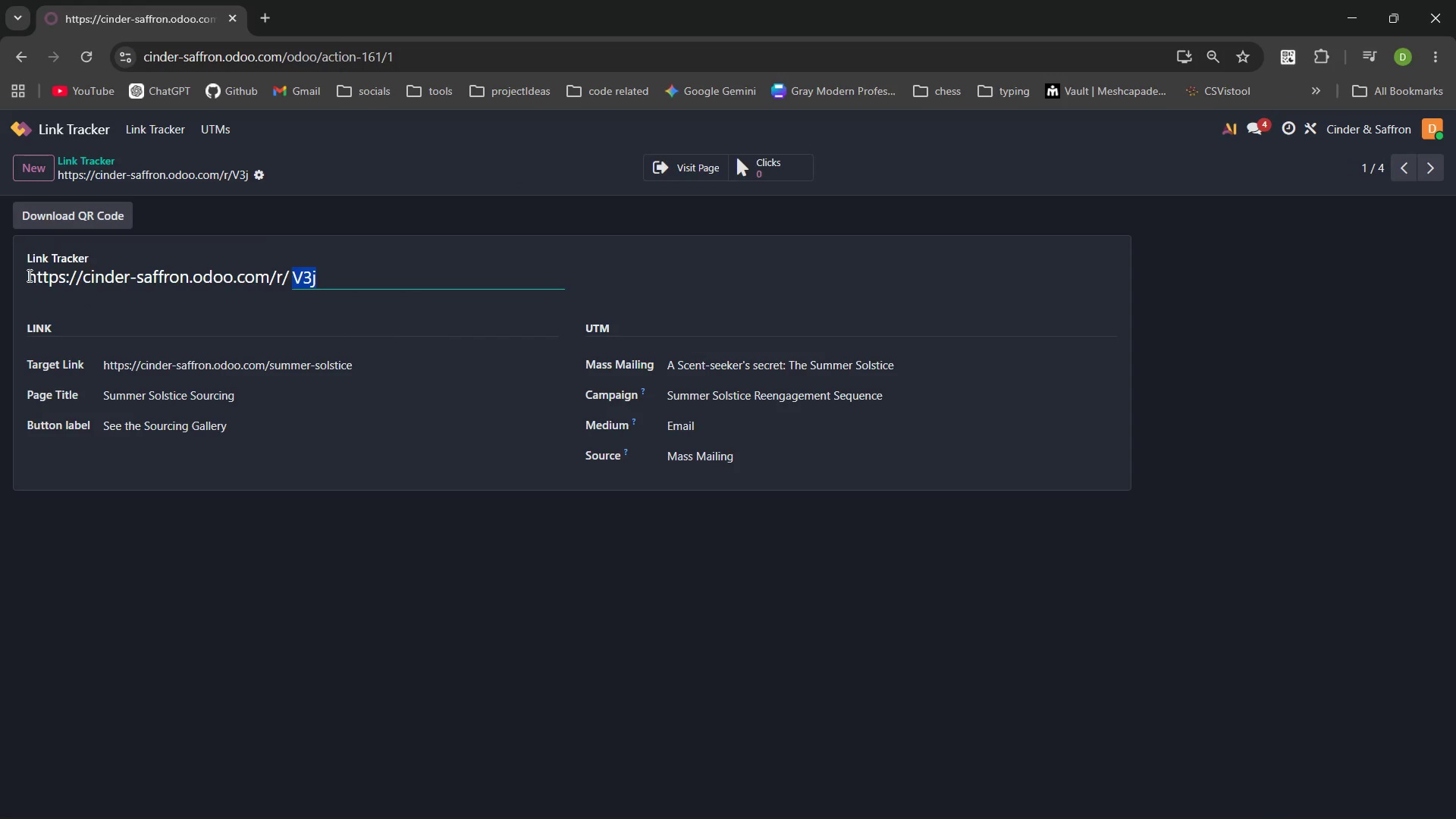 
left_click_drag(start_coordinate=[28, 275], to_coordinate=[333, 274])
 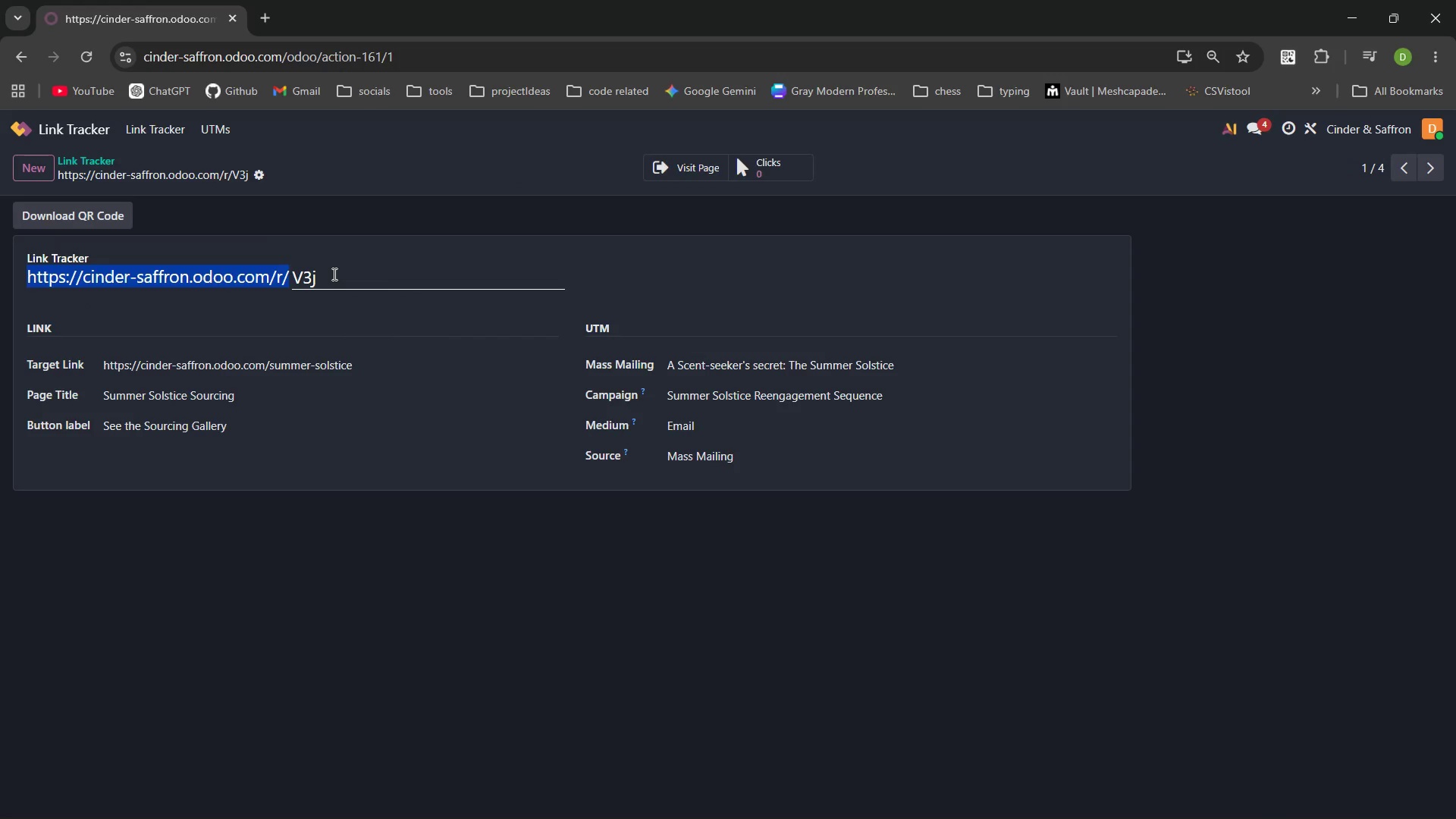 
key(Control+C)
 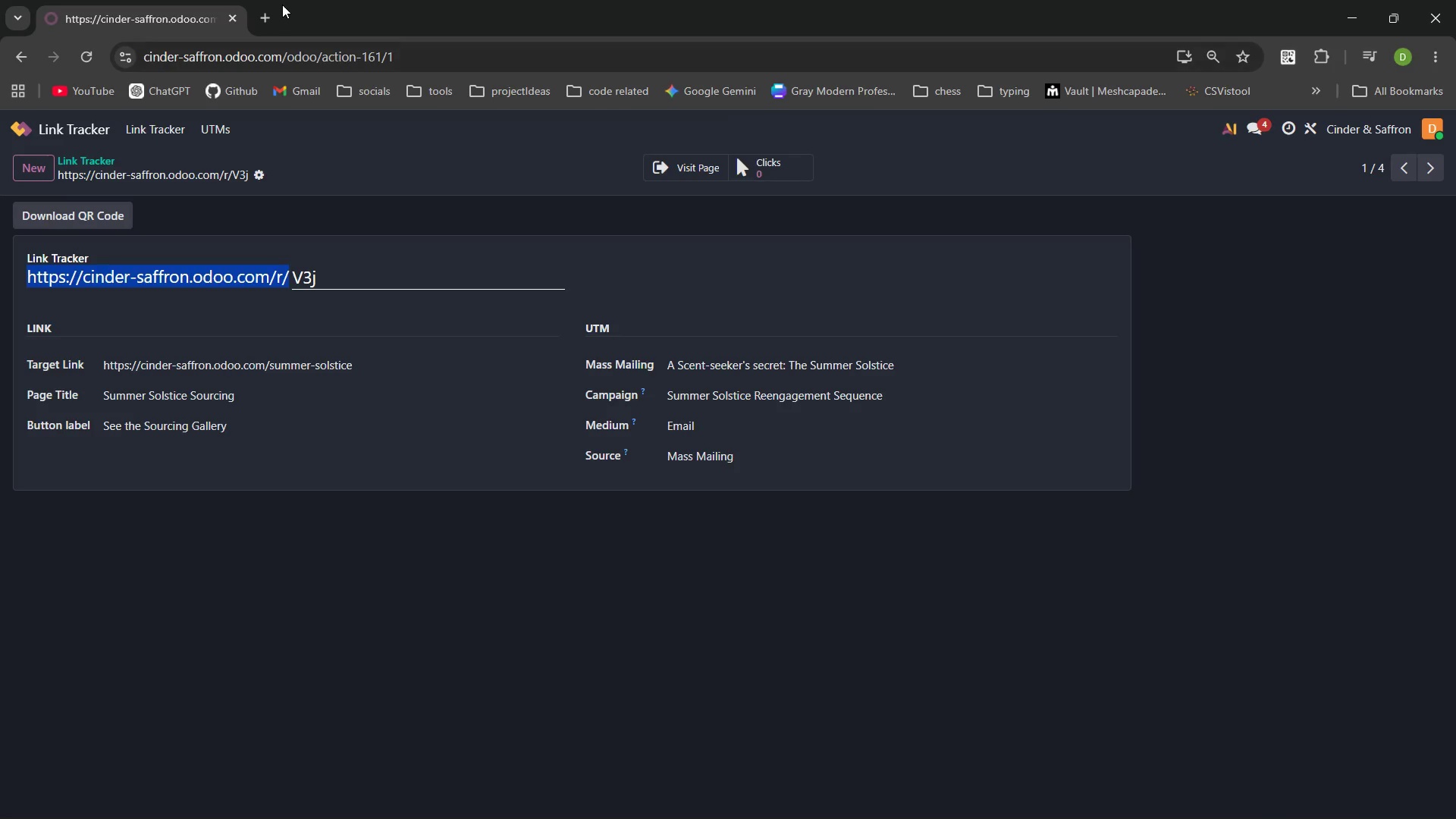 
left_click([268, 14])
 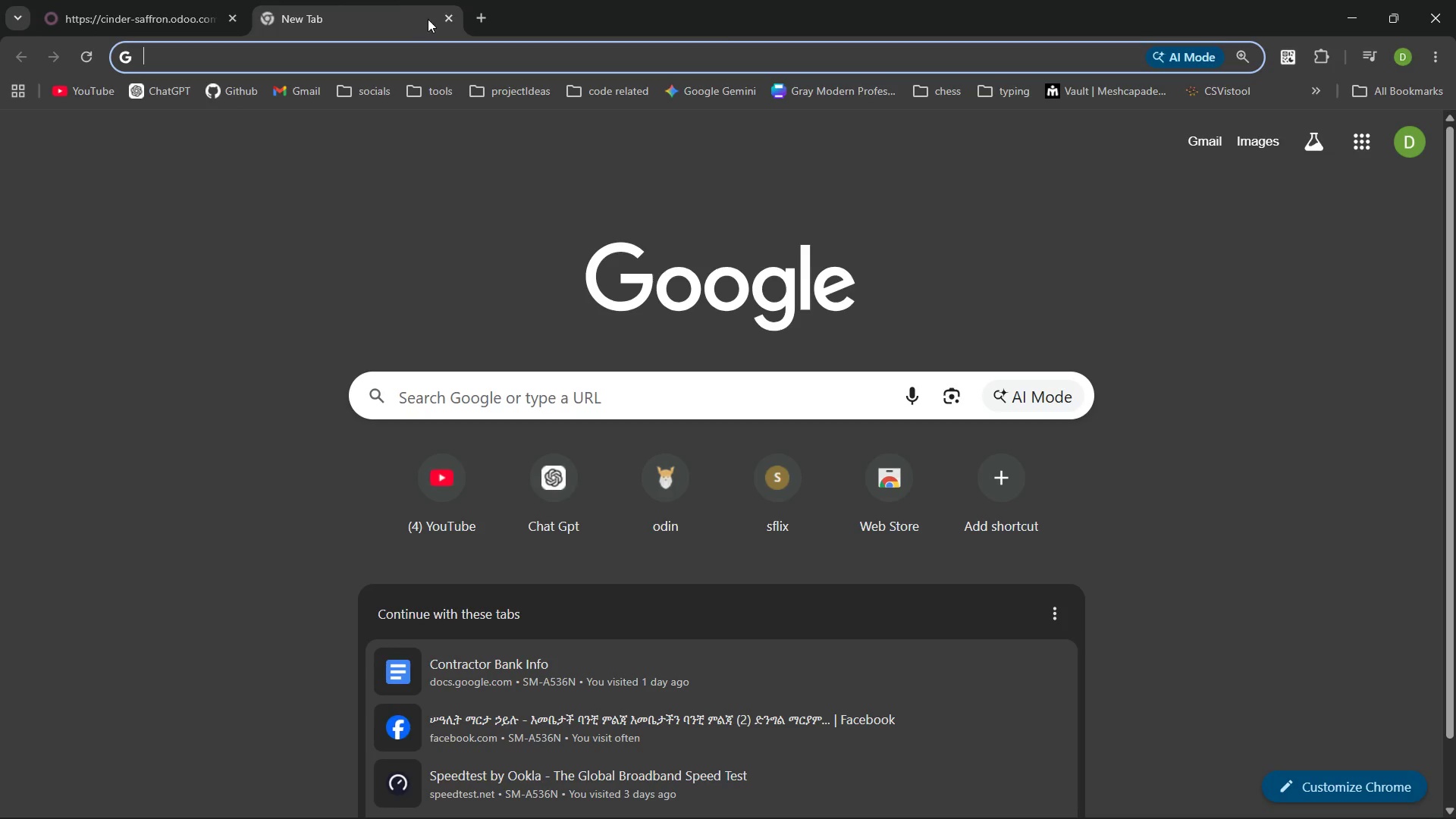 
left_click([444, 18])
 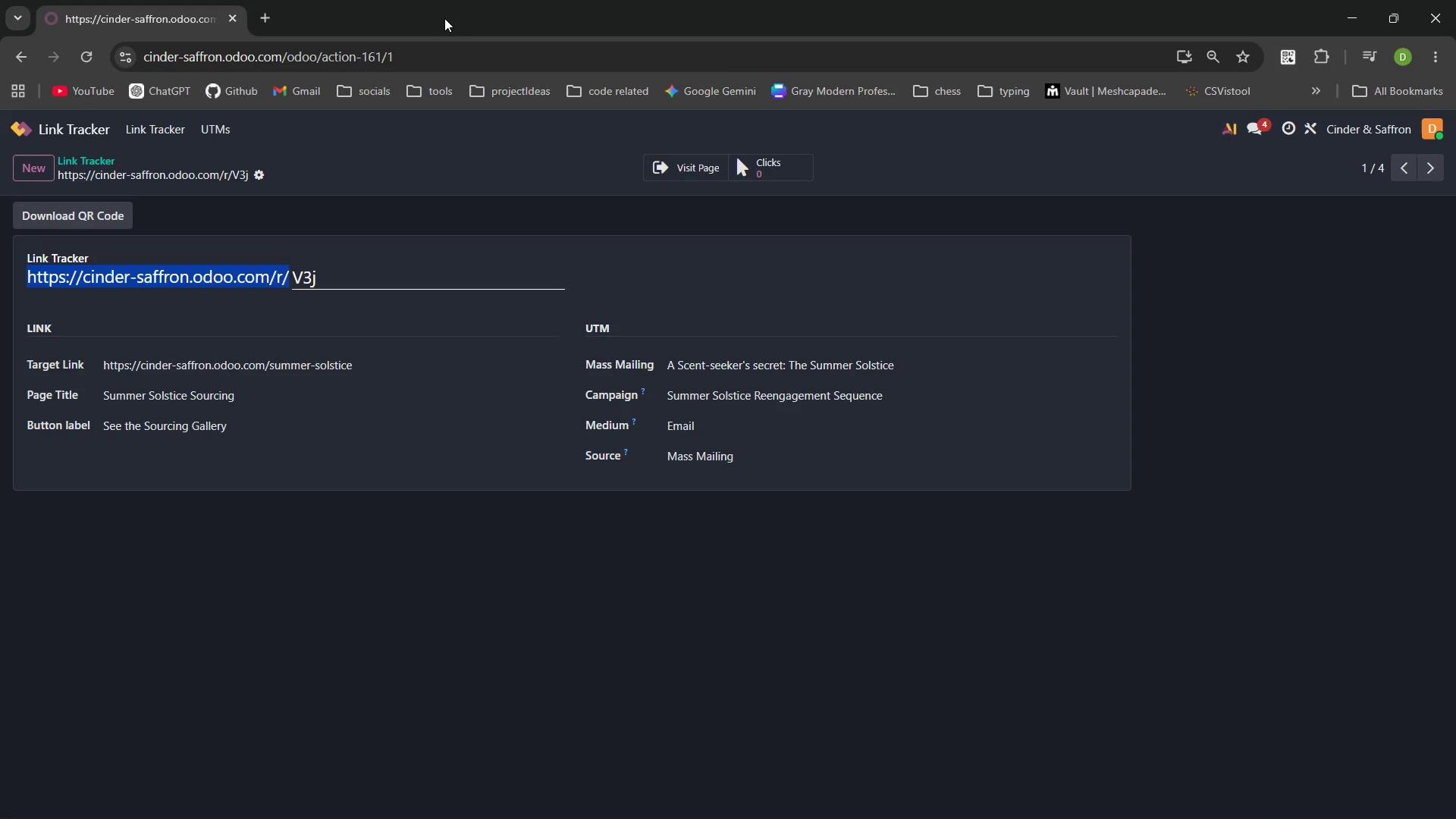 
left_click_drag(start_coordinate=[444, 18], to_coordinate=[1455, 450])
 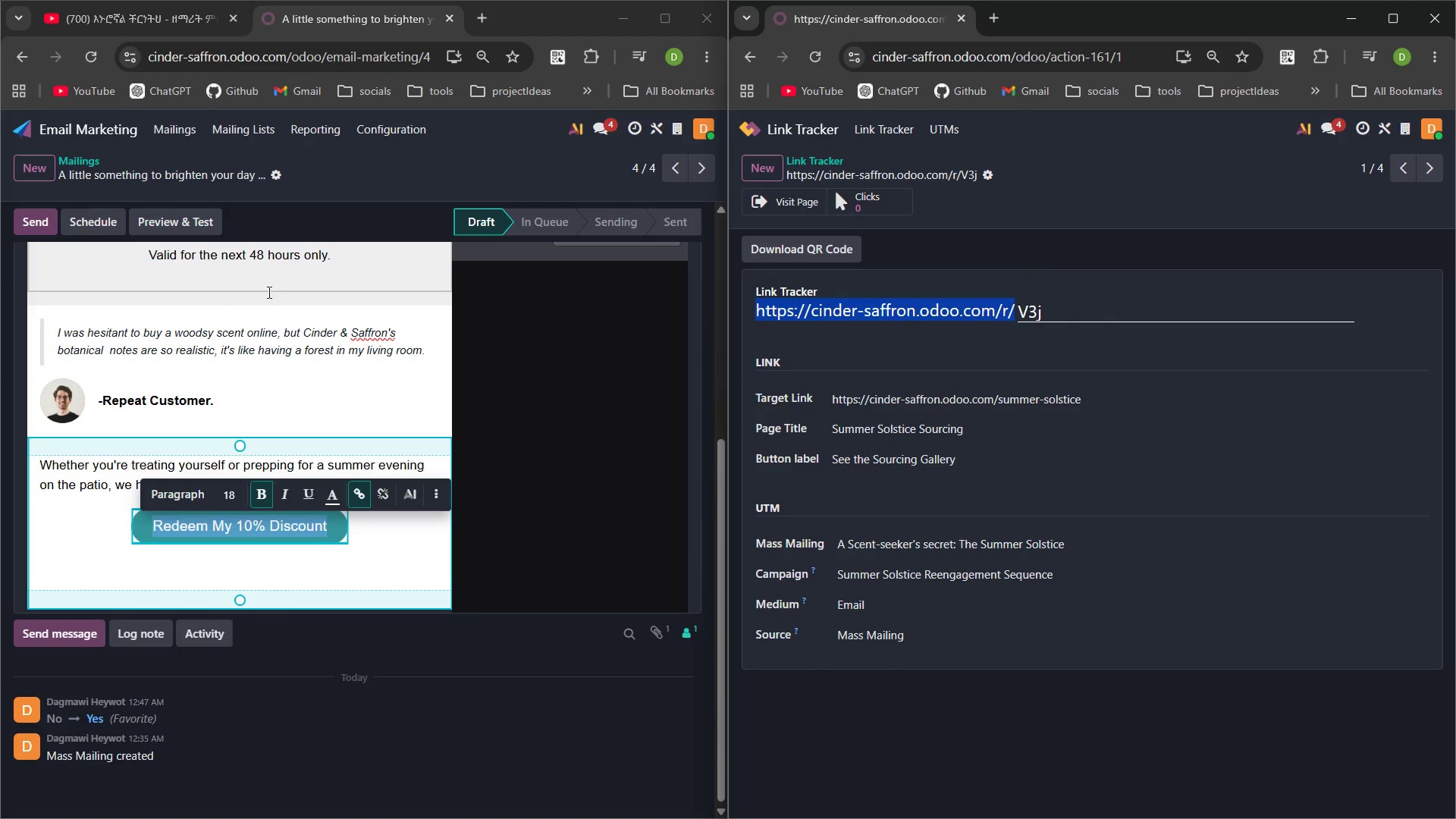 
wait(18.52)
 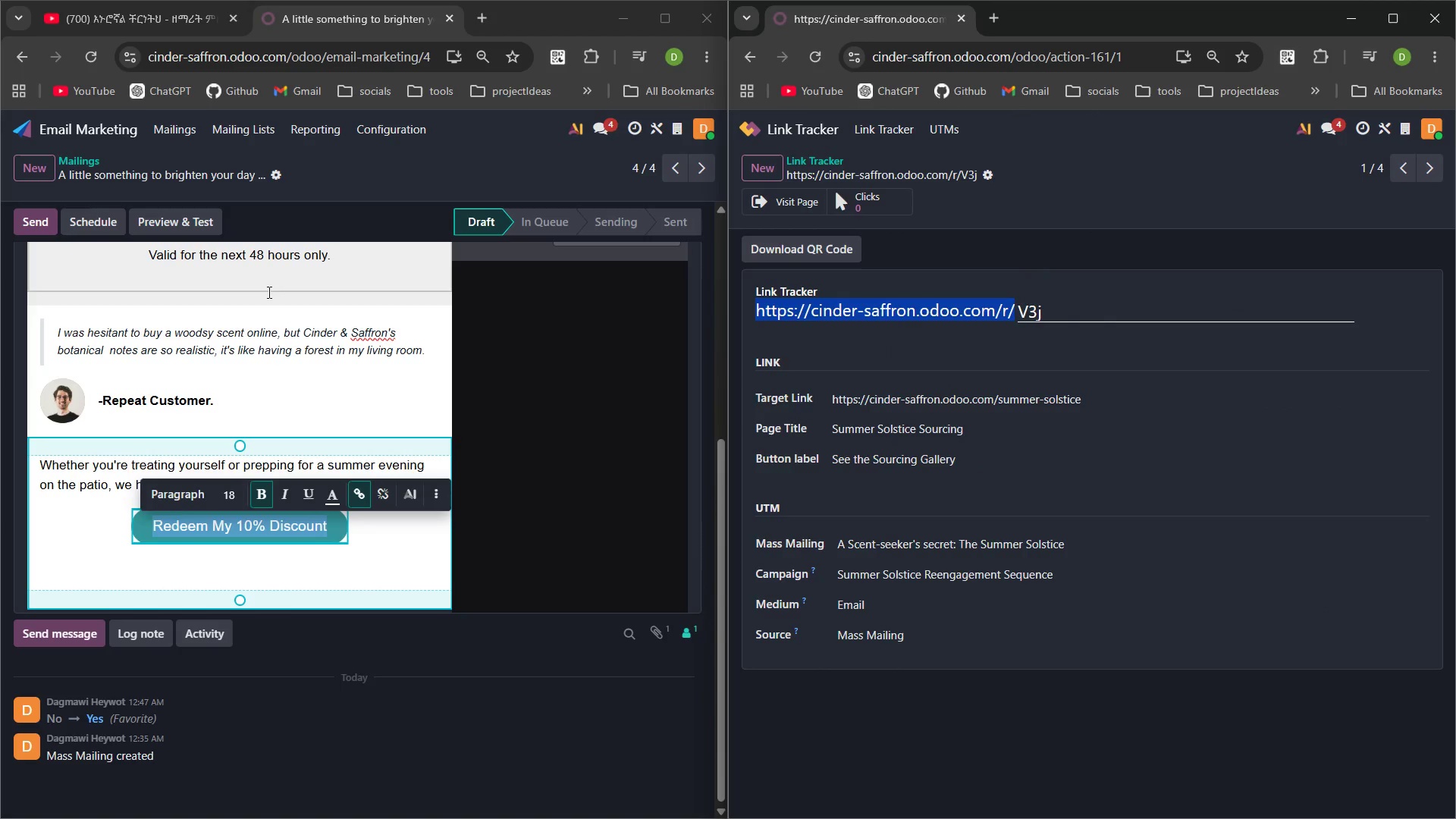 
left_click_drag(start_coordinate=[268, 292], to_coordinate=[233, 133])
 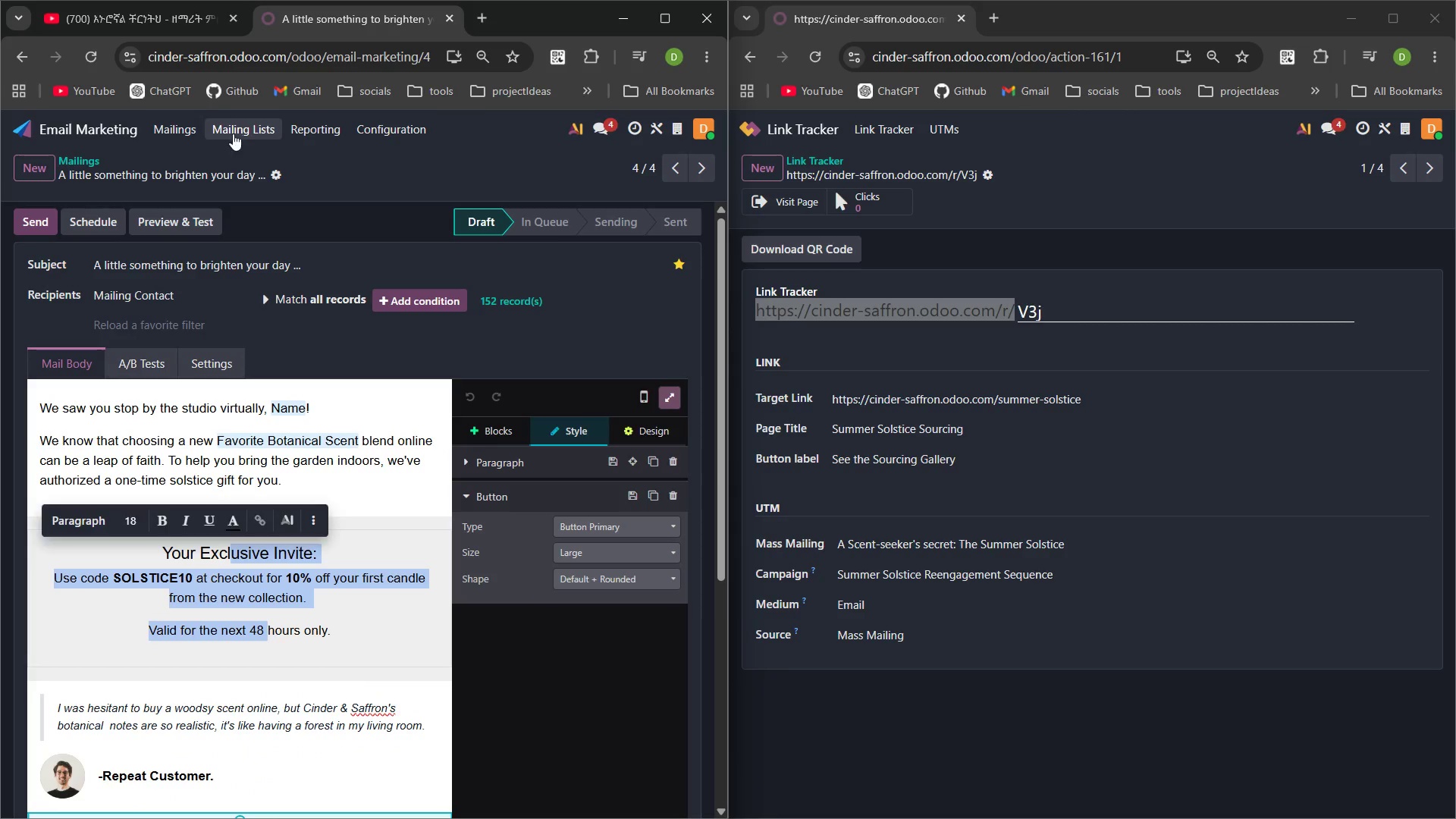 
left_click([233, 133])
 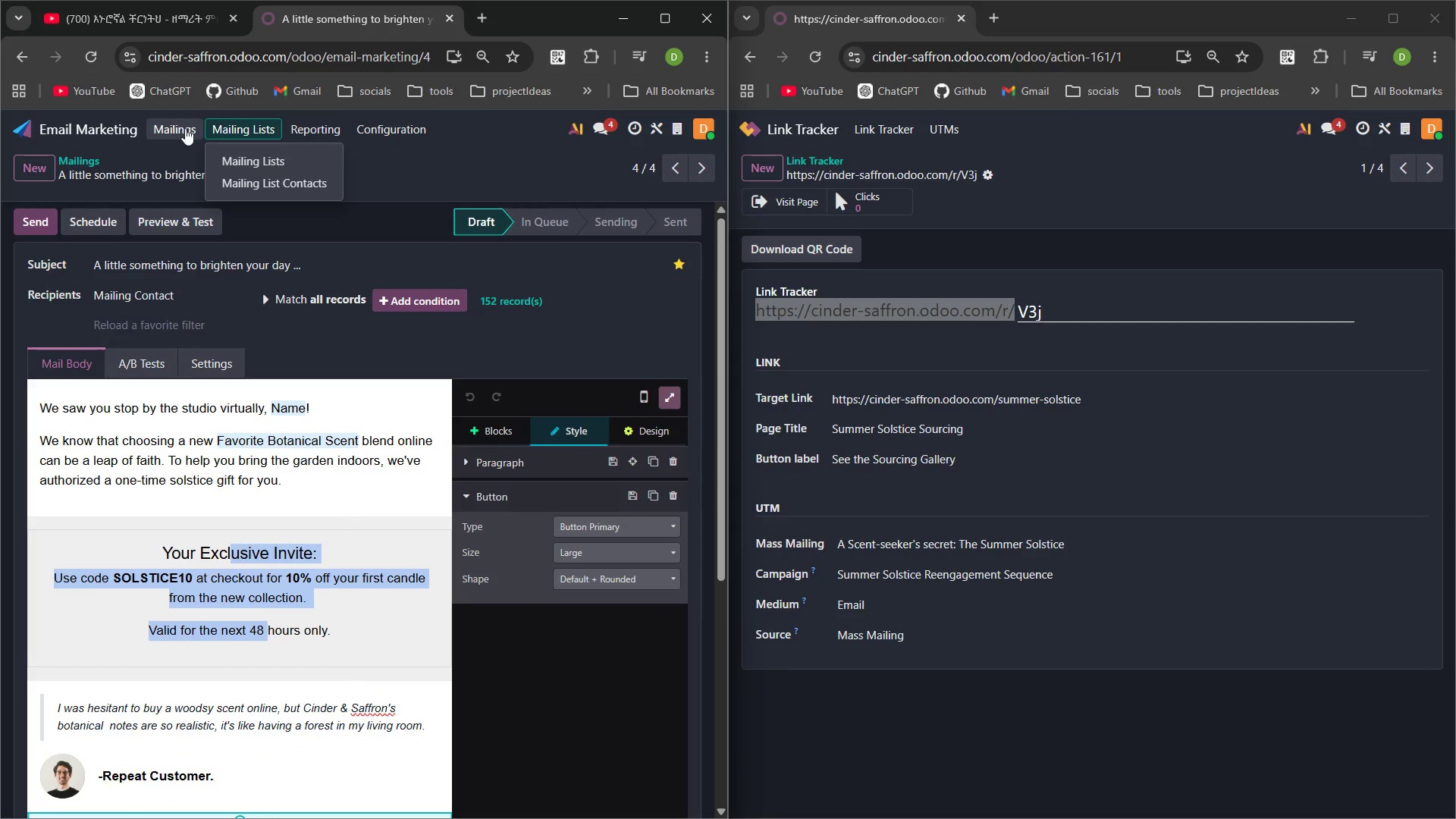 
left_click([180, 127])
 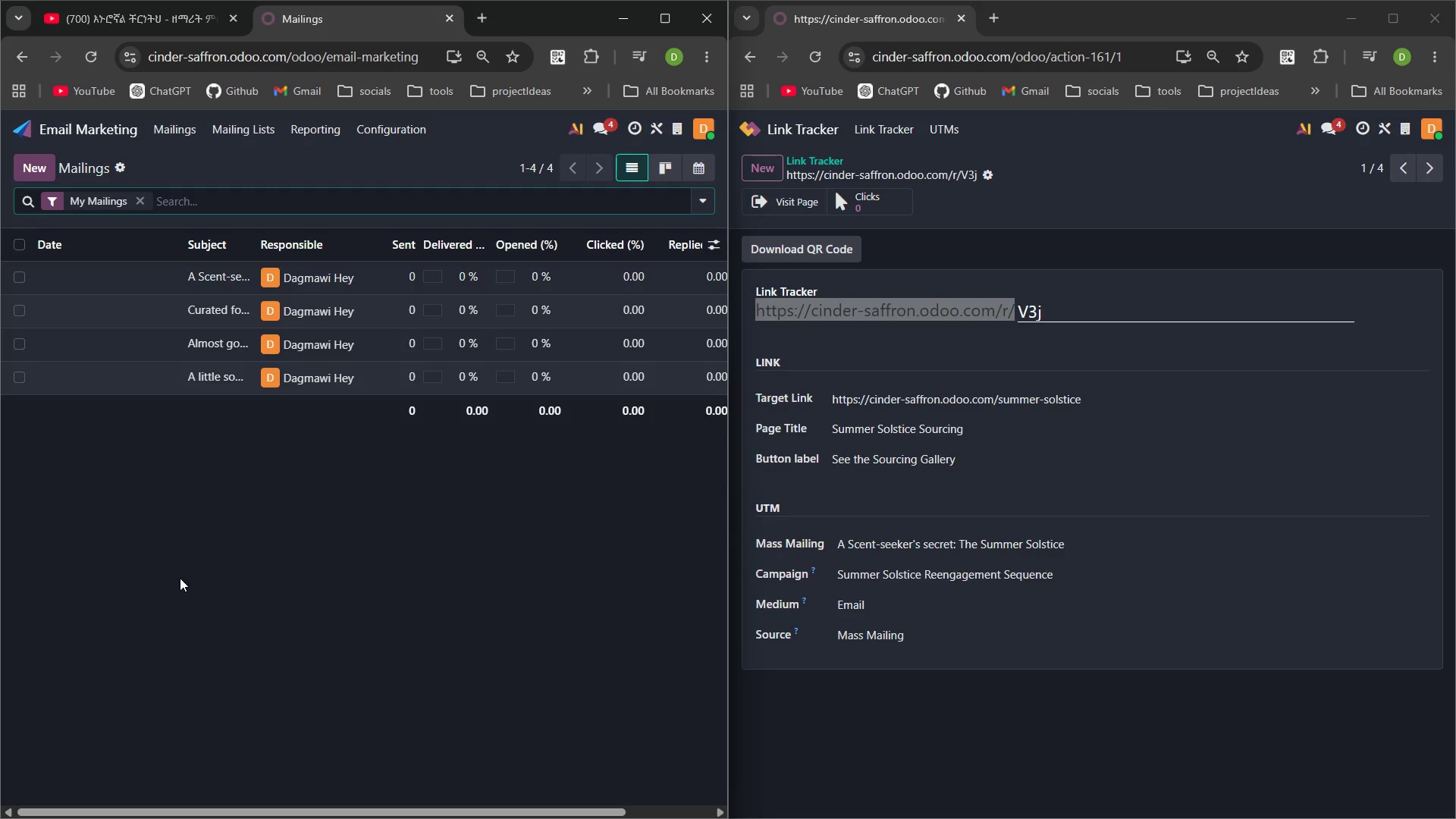 
wait(14.61)
 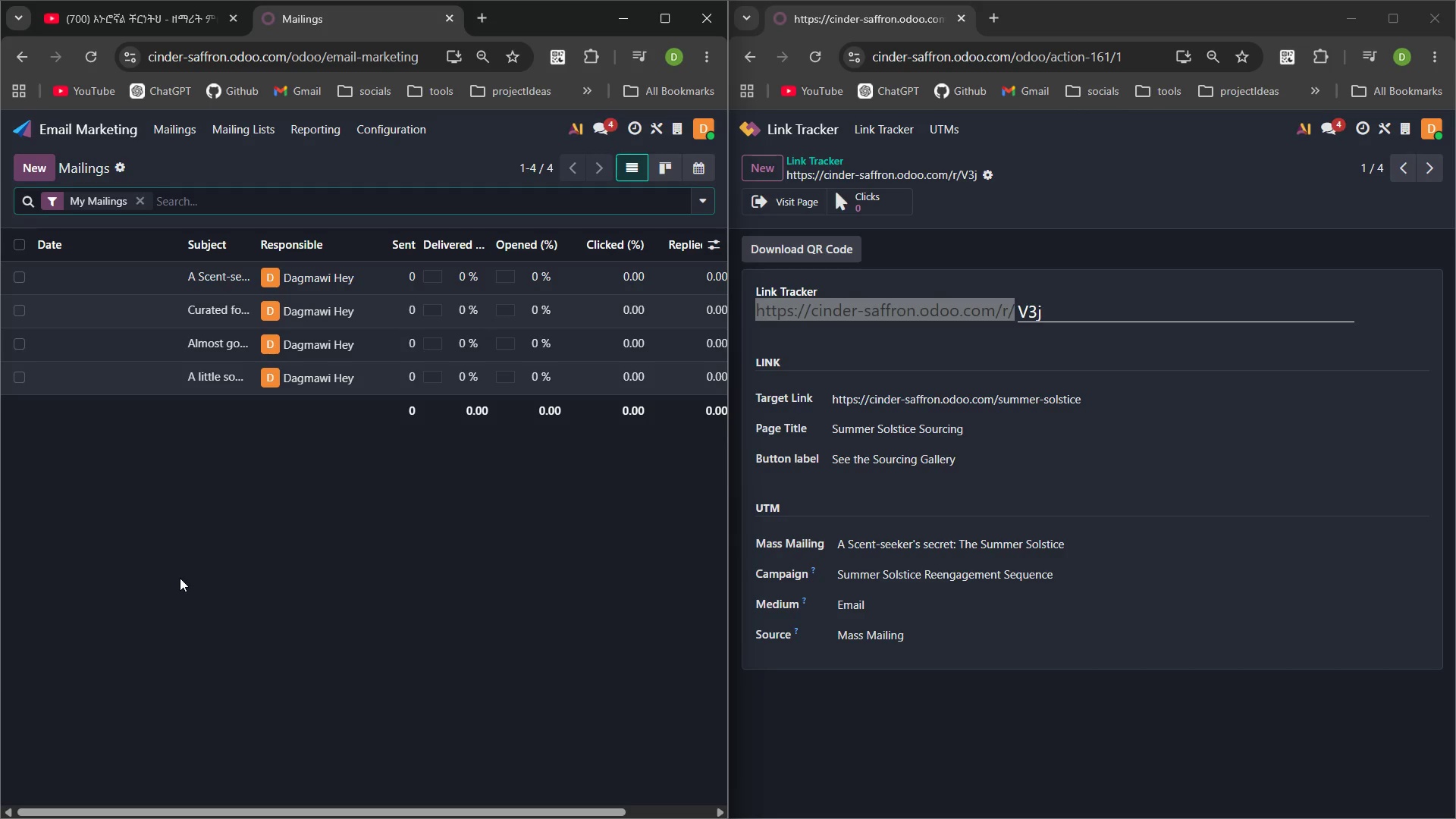 
left_click([177, 135])
 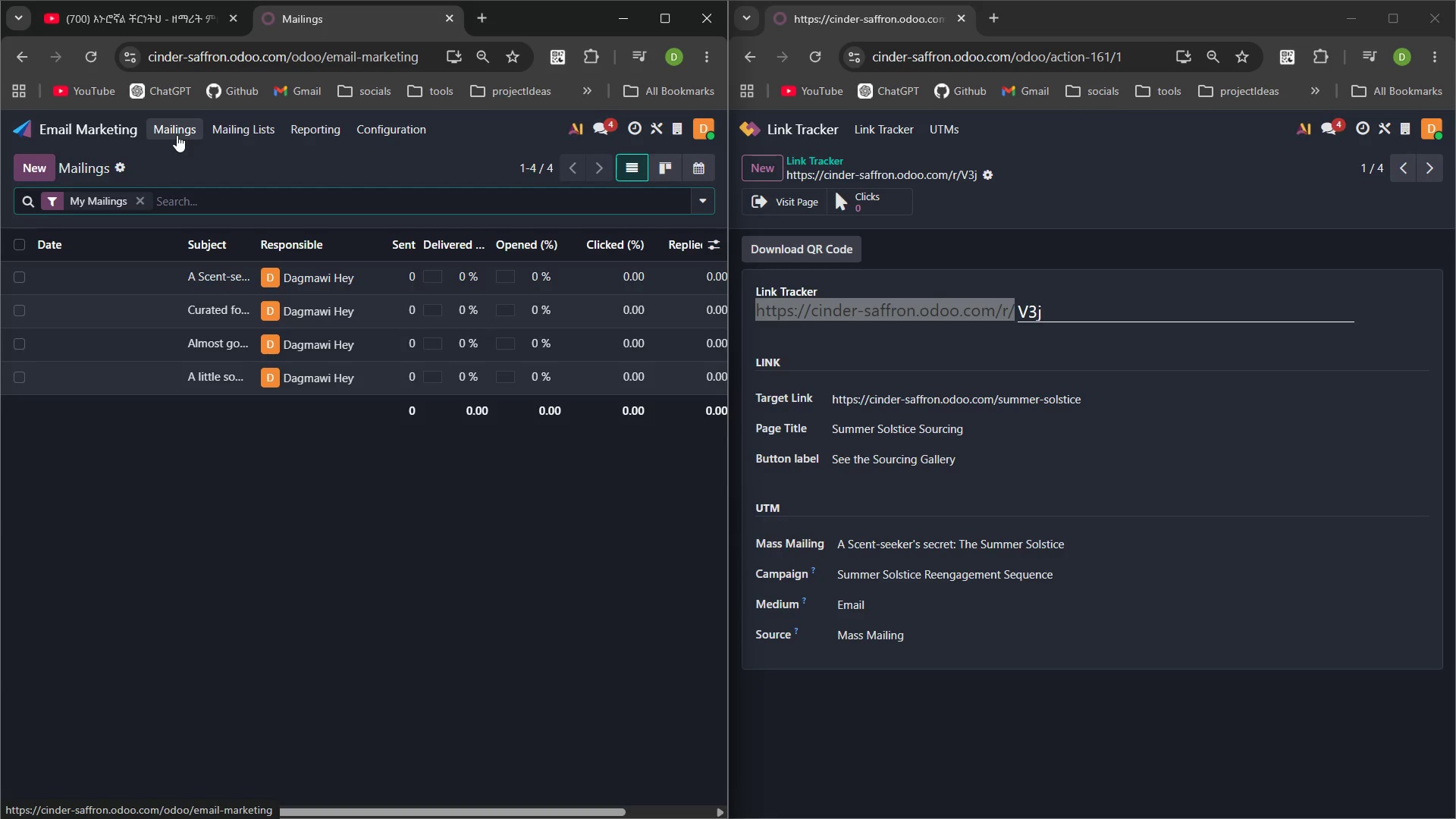 
left_click([177, 135])
 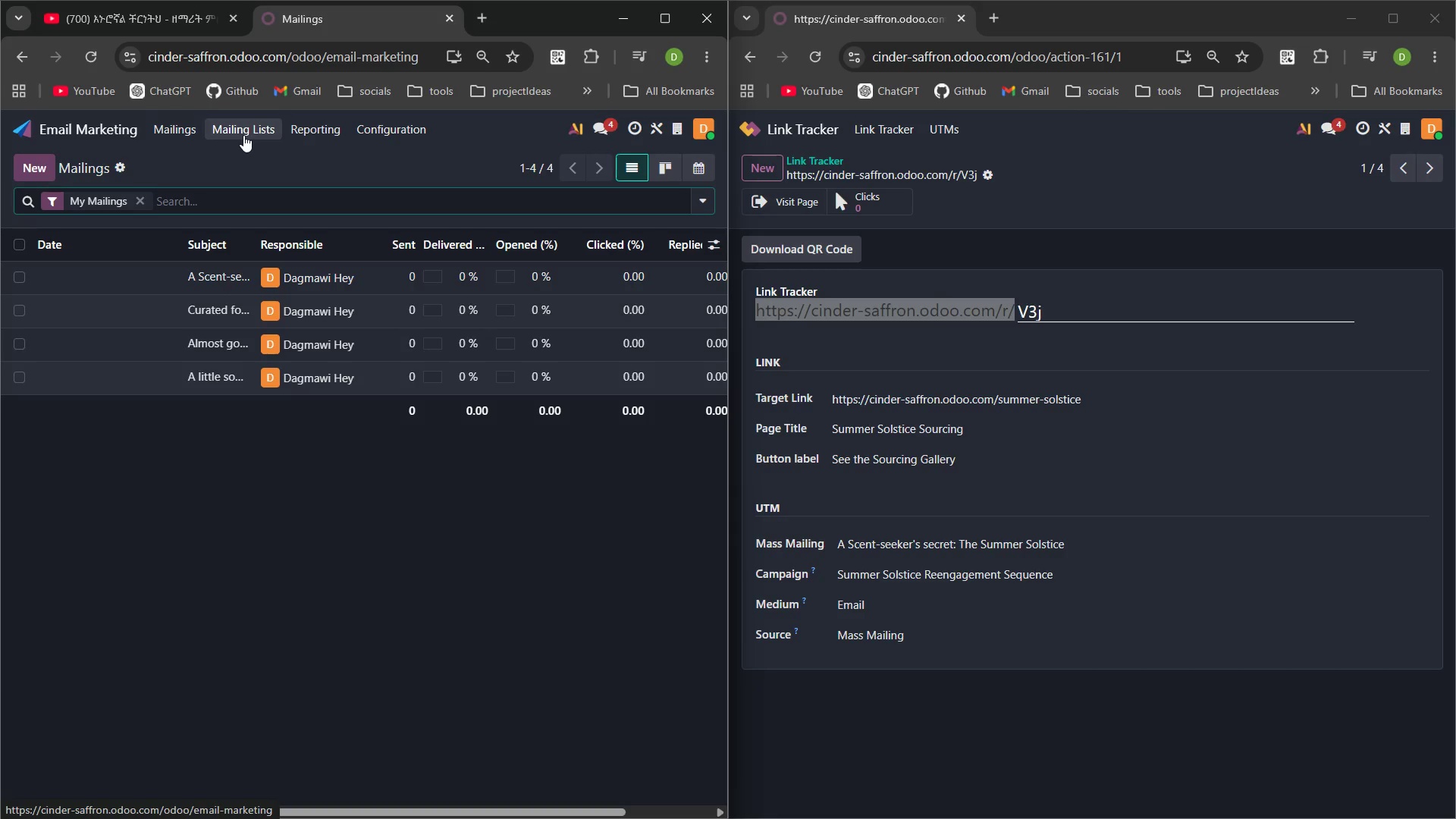 
left_click([243, 135])
 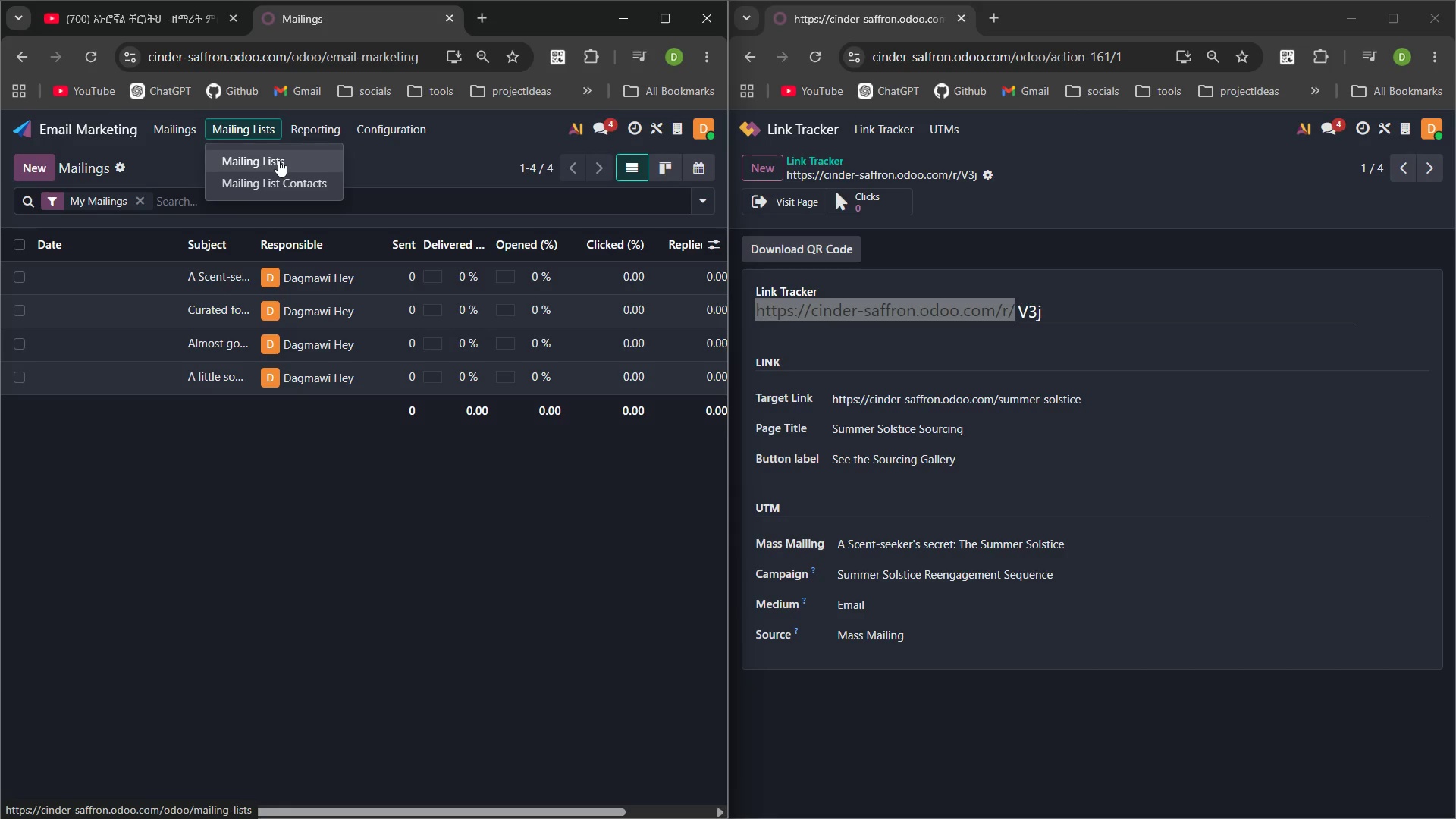 
wait(43.0)
 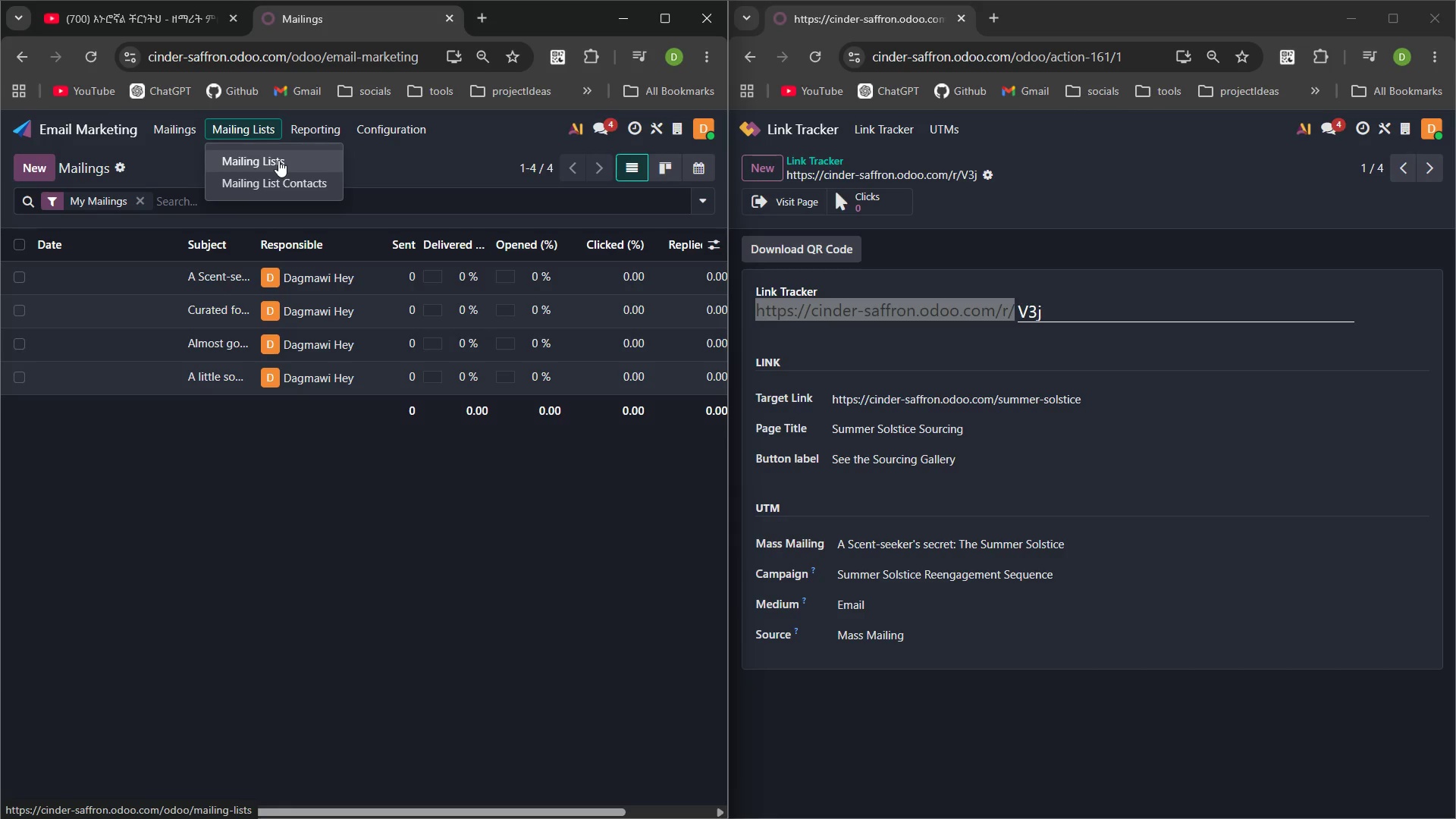 
left_click([271, 150])
 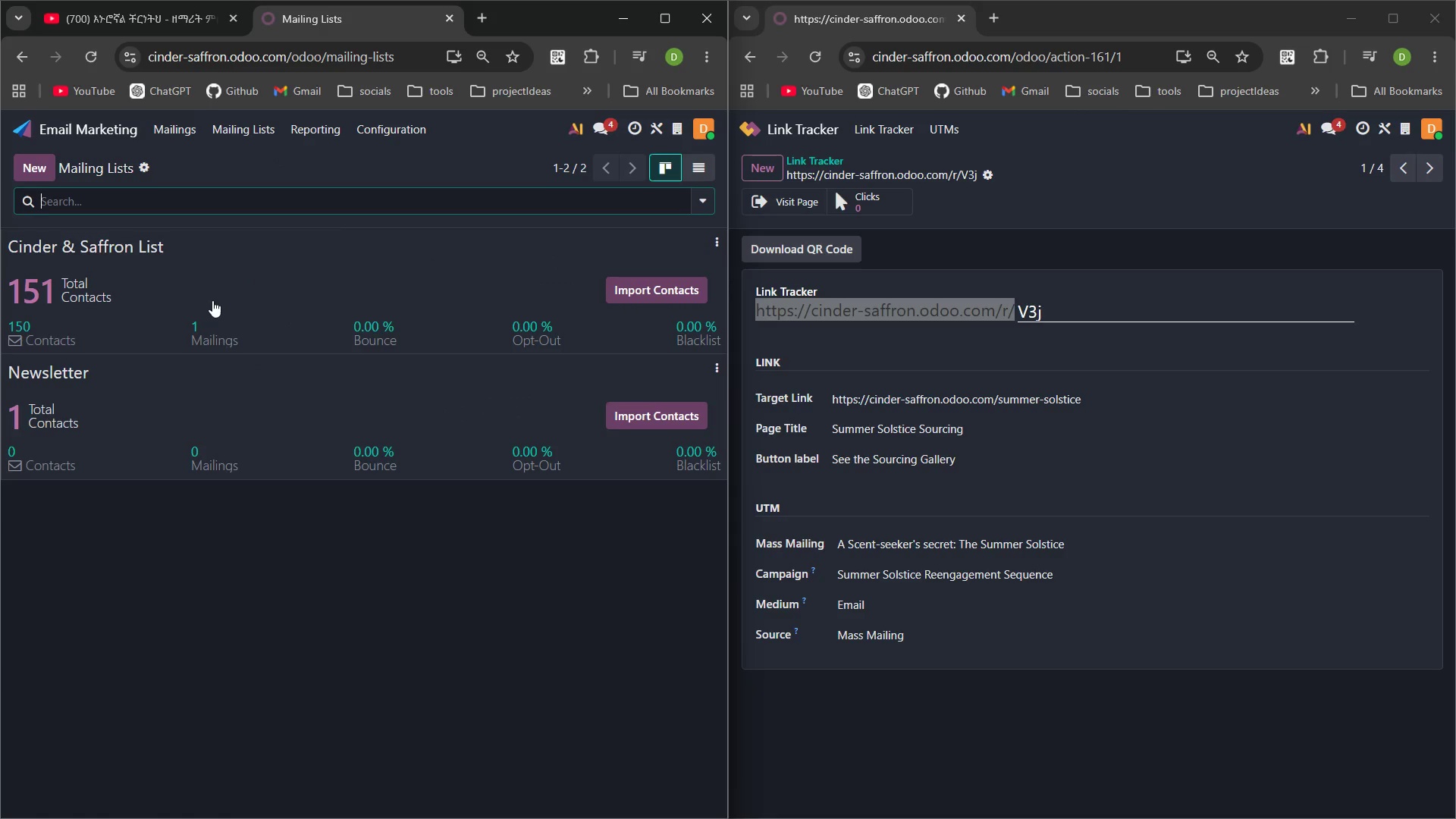 
wait(7.36)
 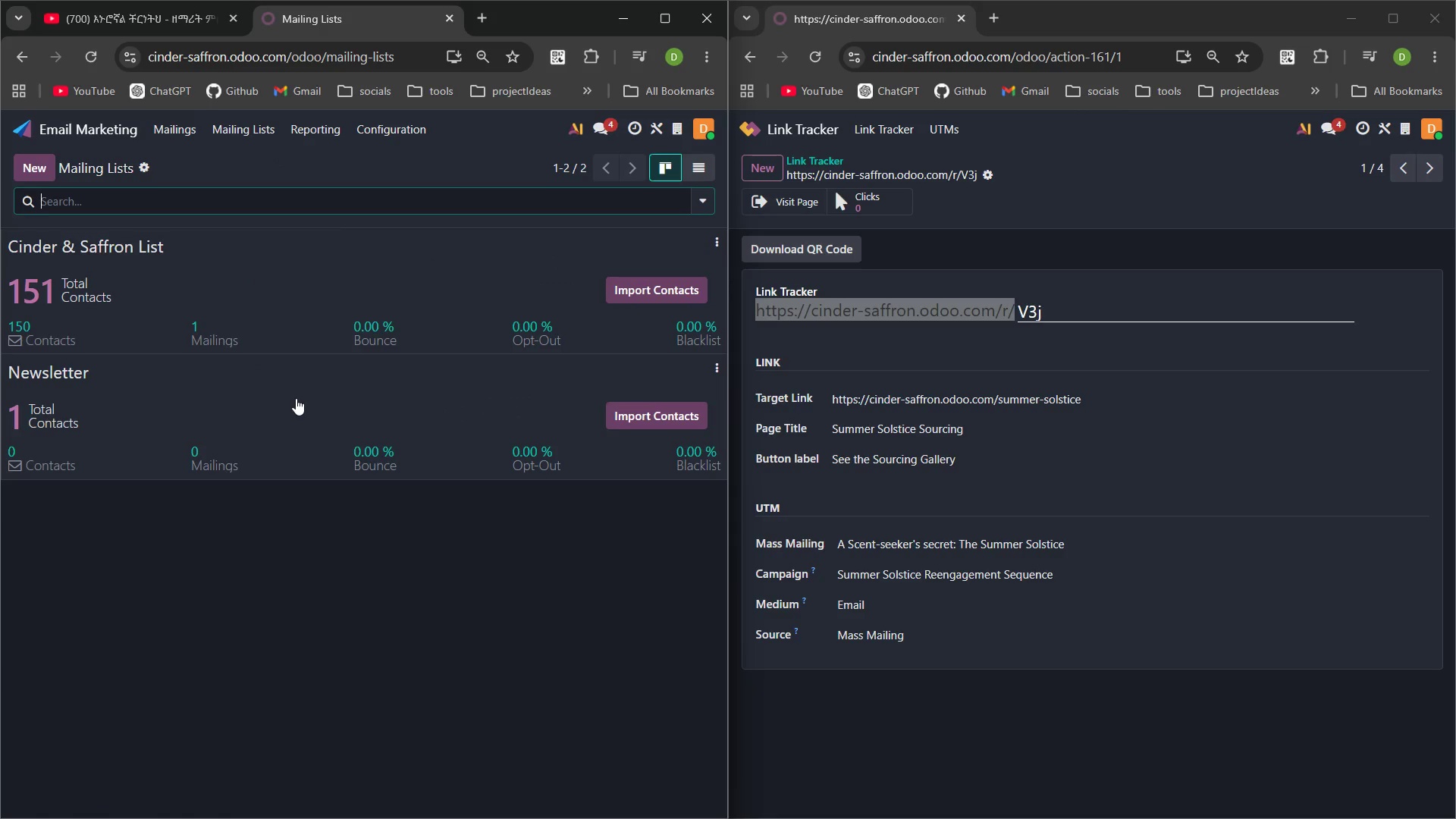 
left_click([249, 303])
 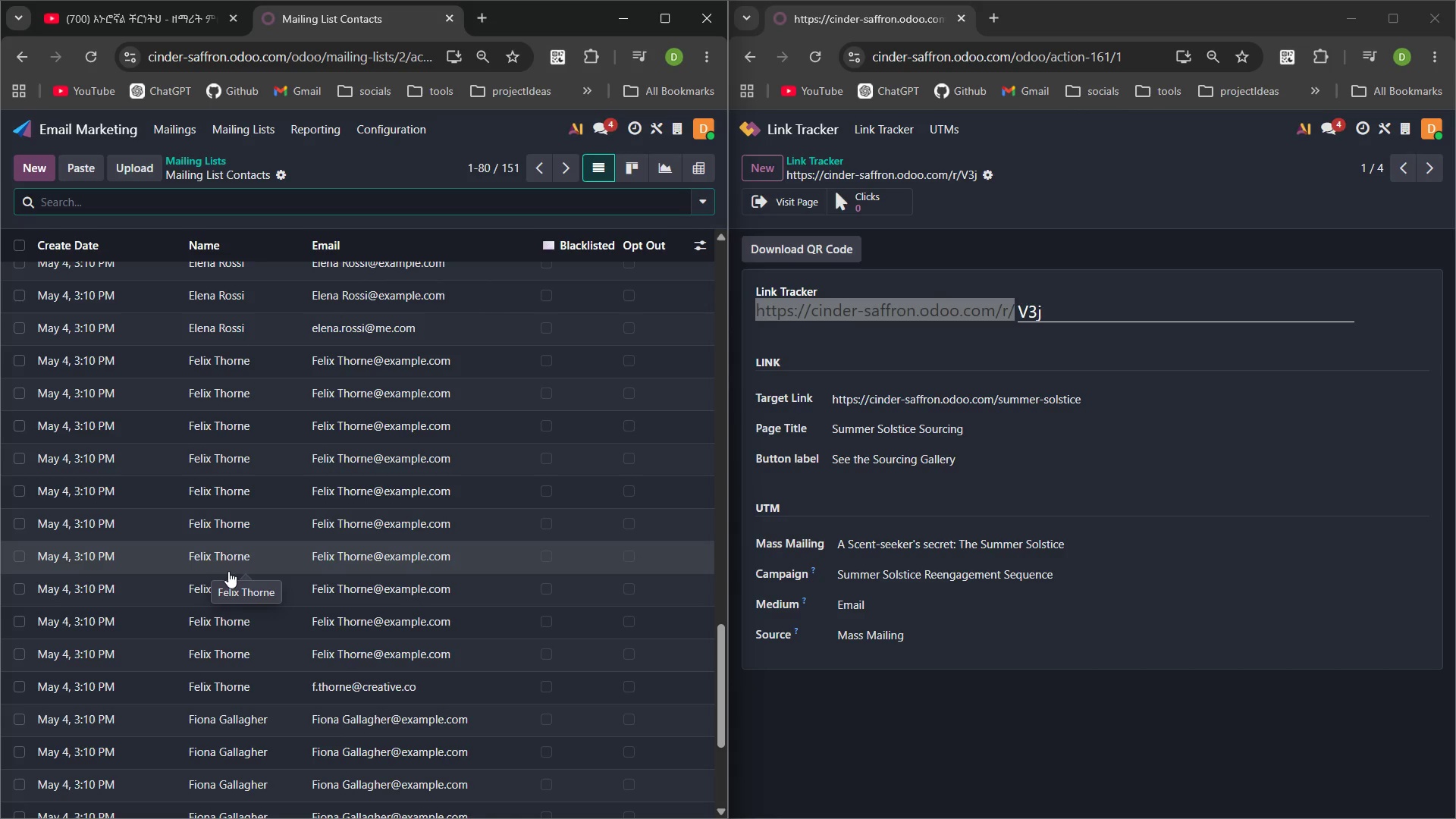 
wait(179.74)
 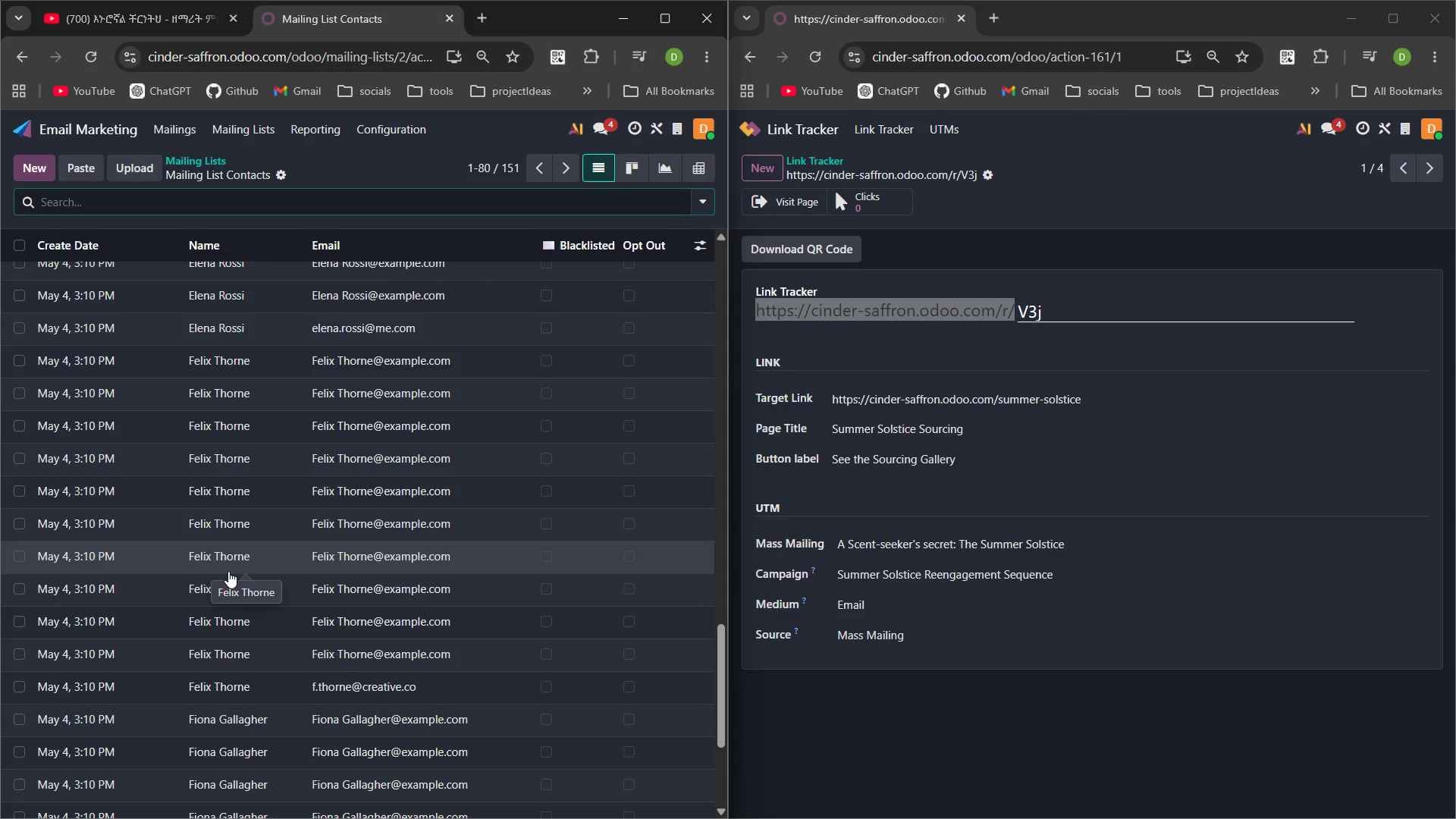 
left_click([241, 127])
 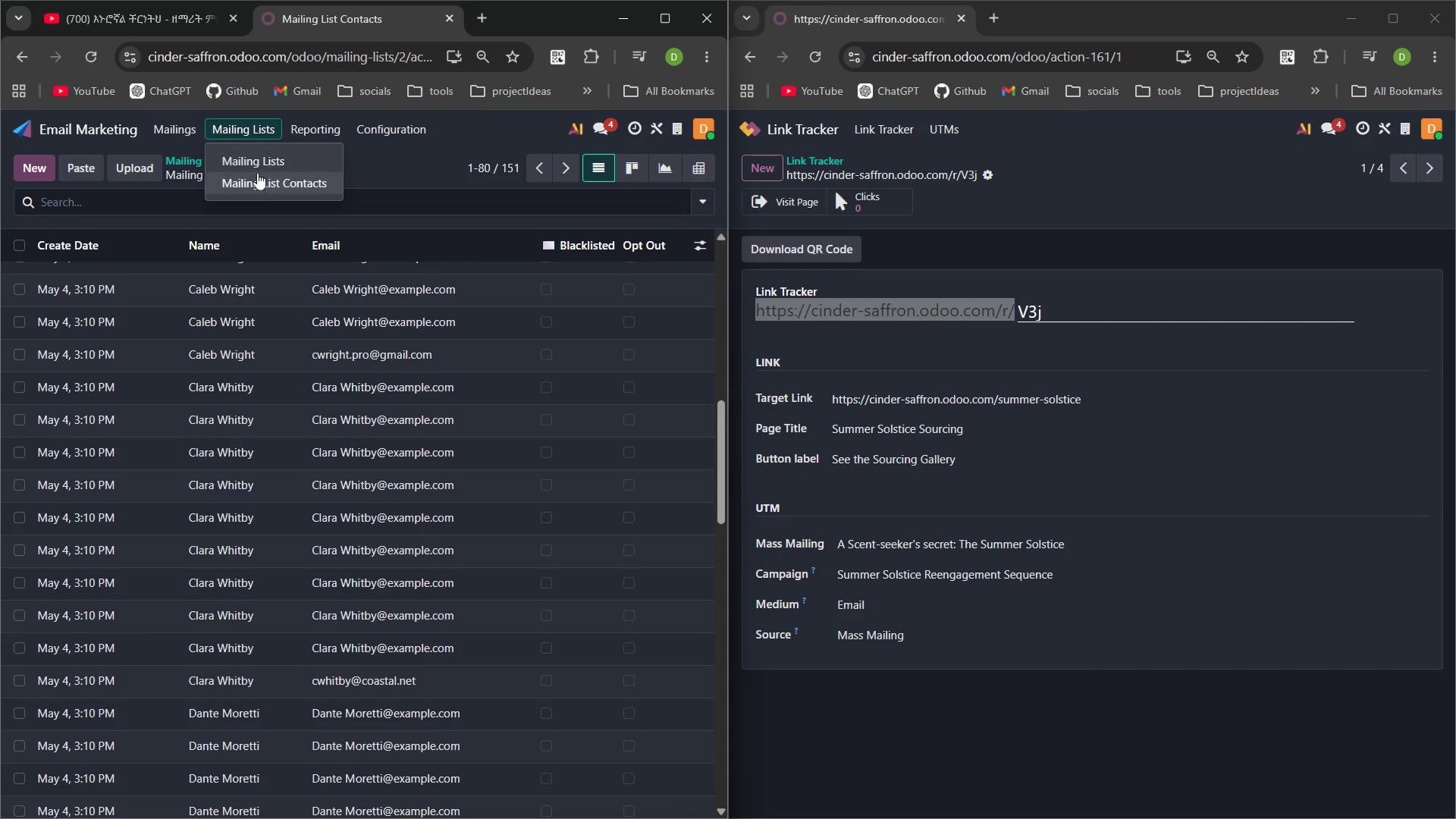 
left_click([265, 184])
 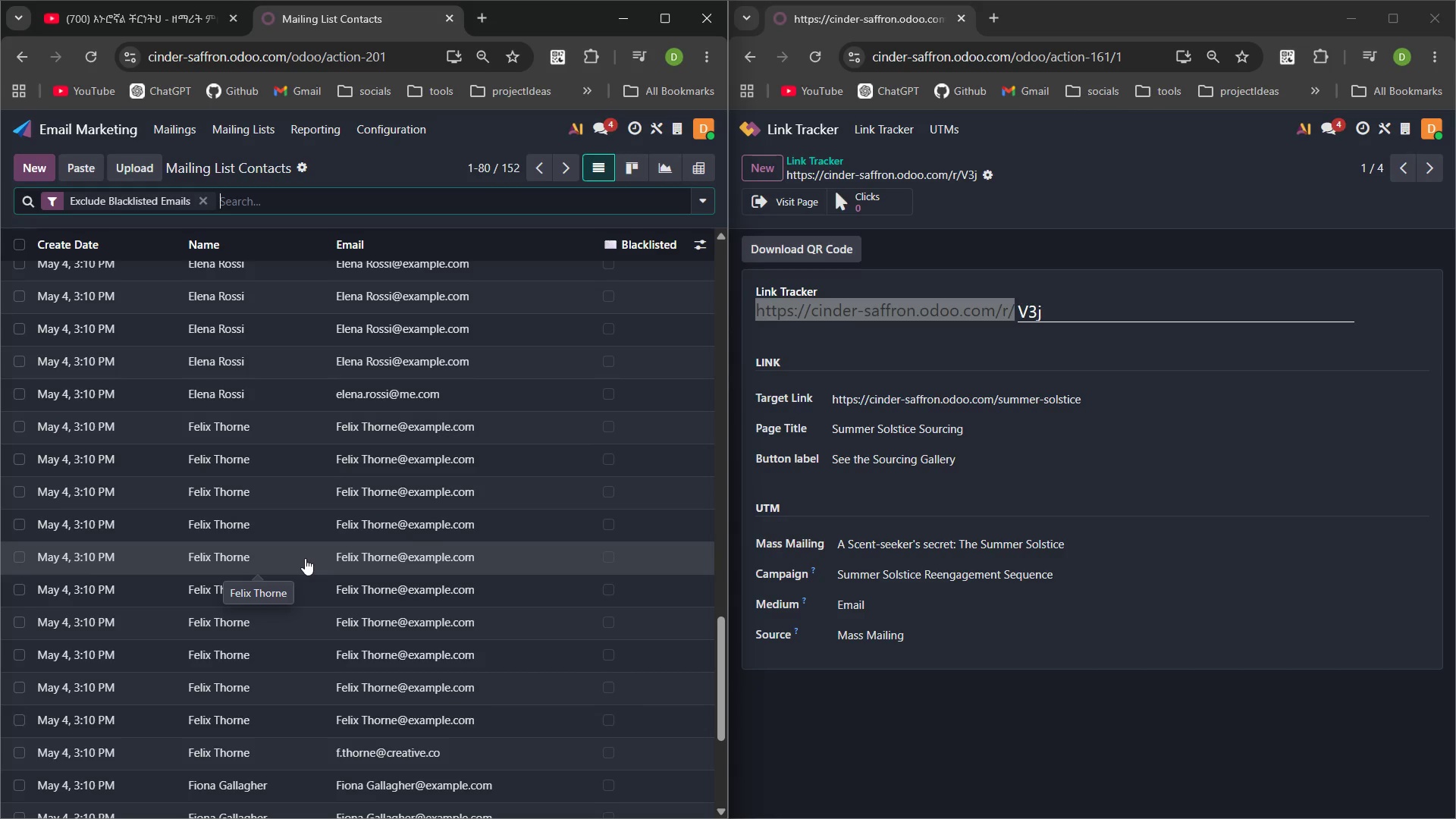 
wait(63.91)
 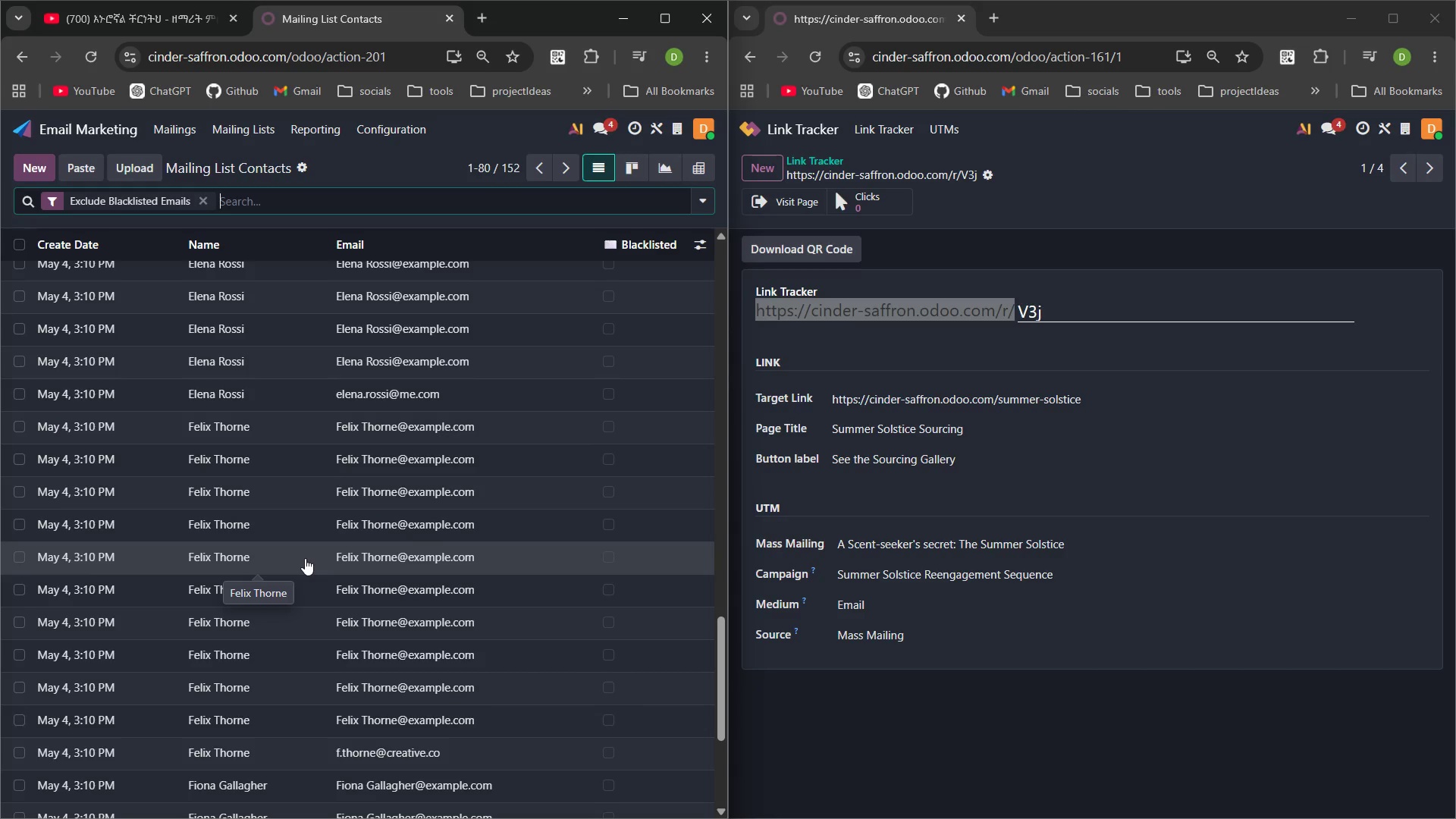 
left_click([182, 138])
 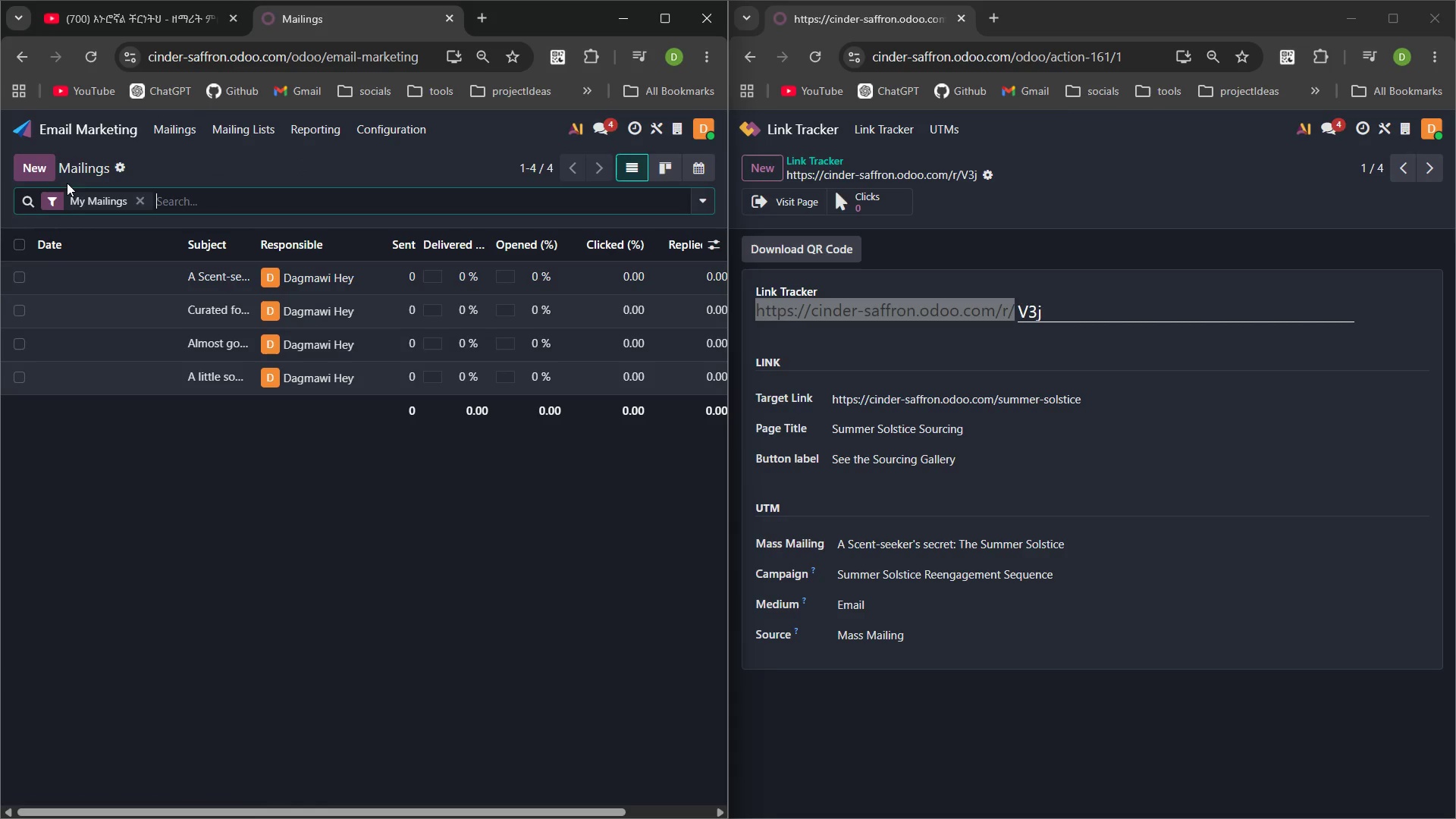 
left_click([90, 168])
 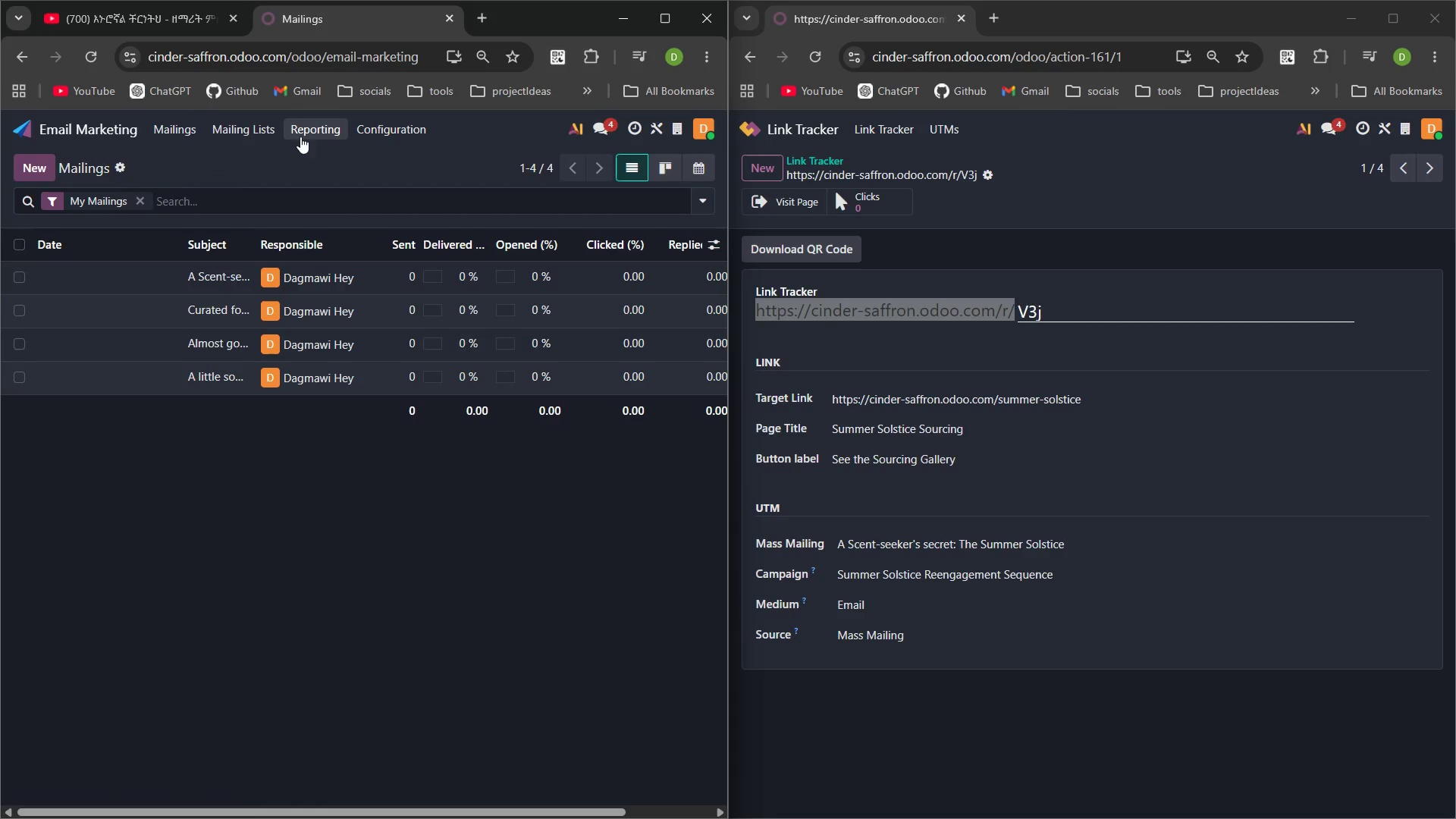 
left_click([316, 136])
 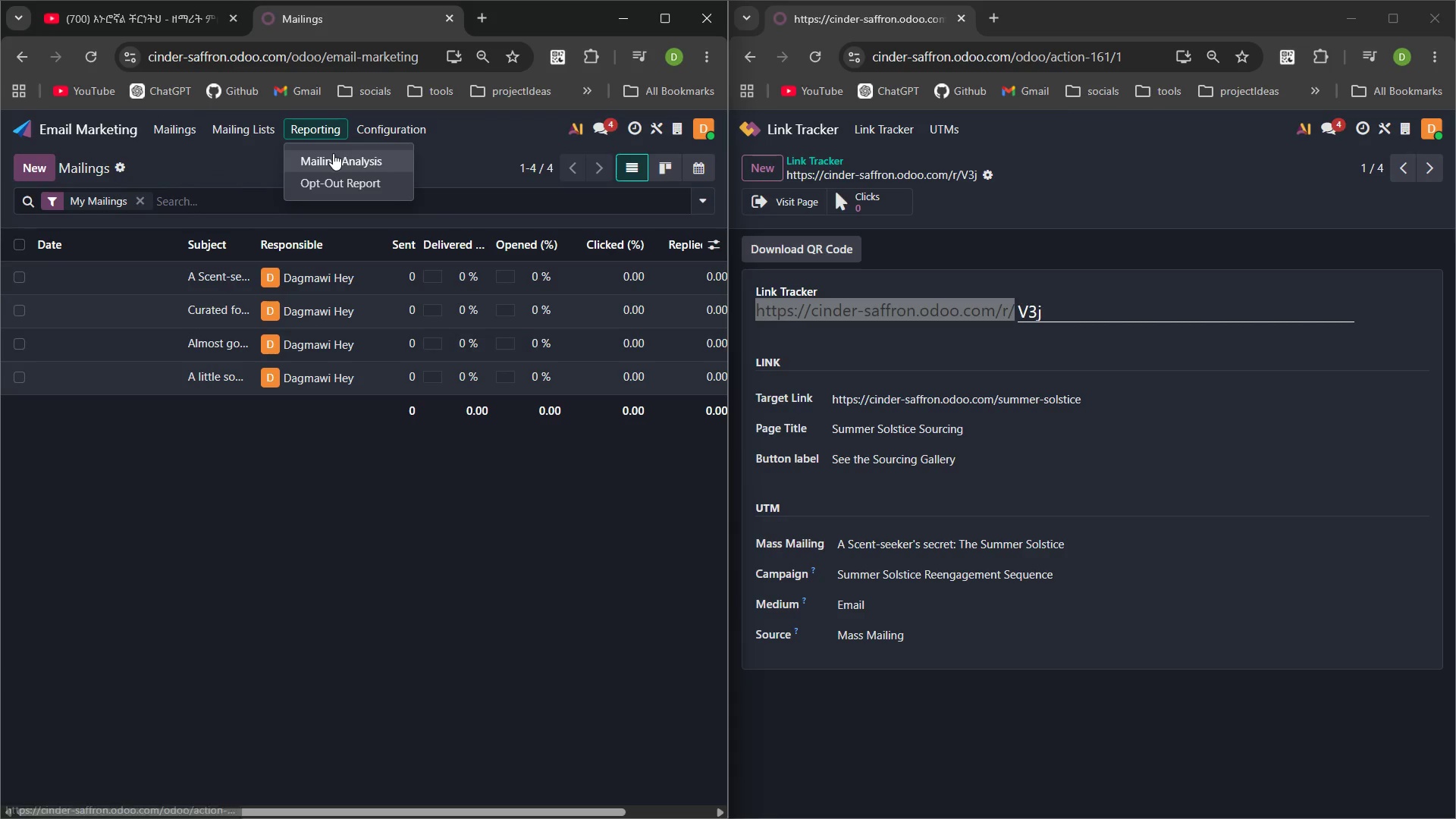 
left_click([333, 153])
 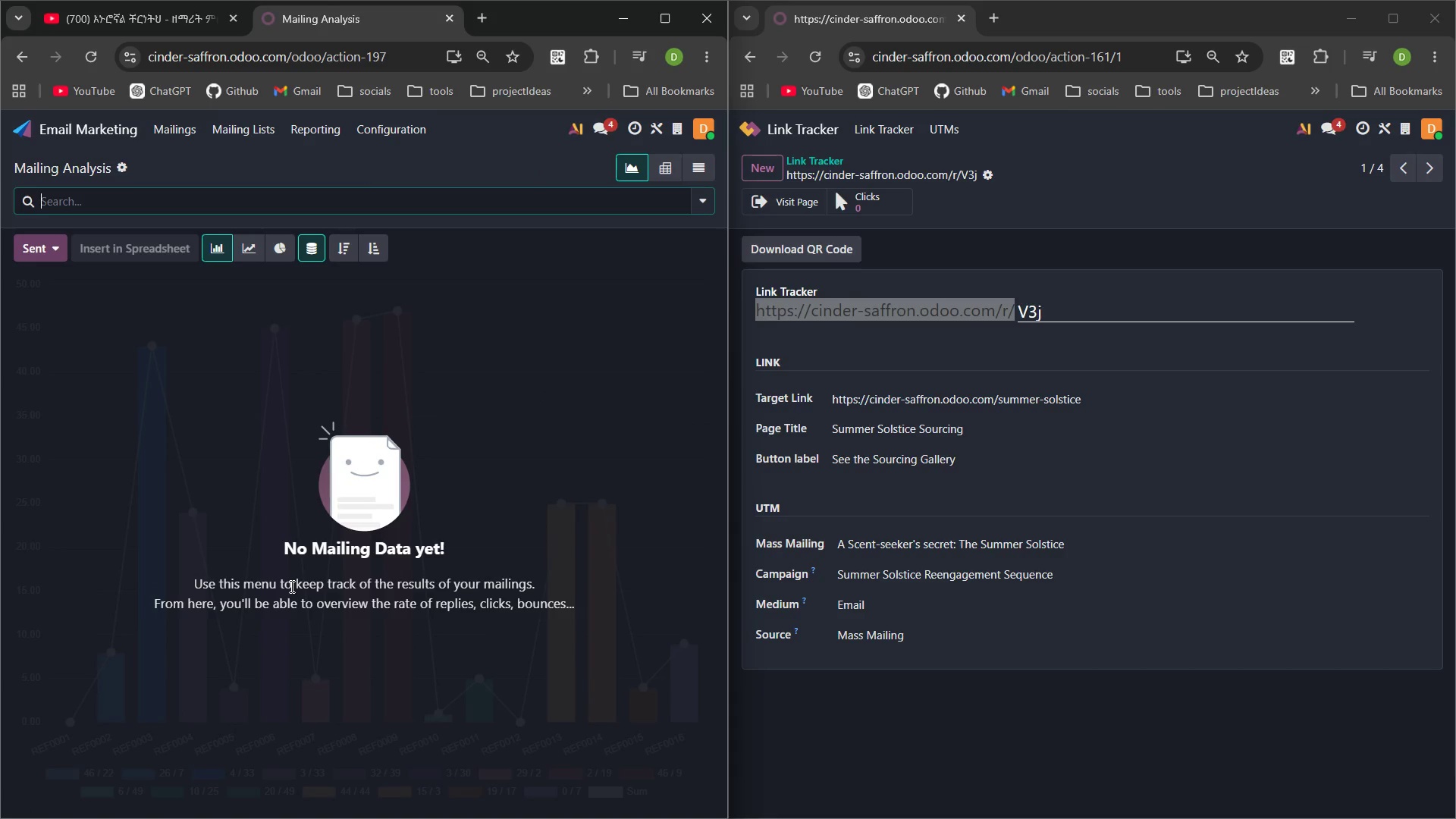 
wait(5.95)
 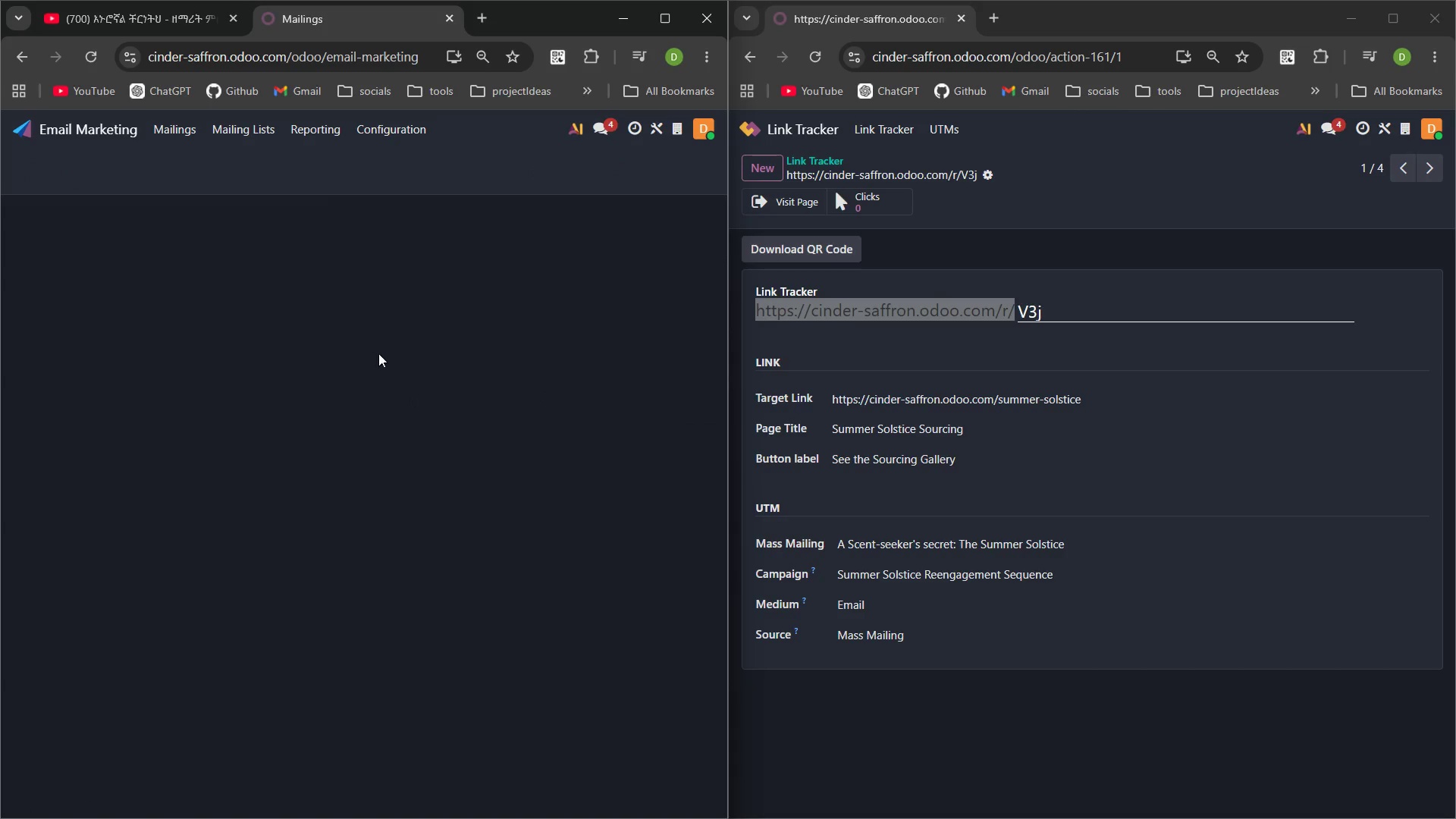 
left_click([300, 128])
 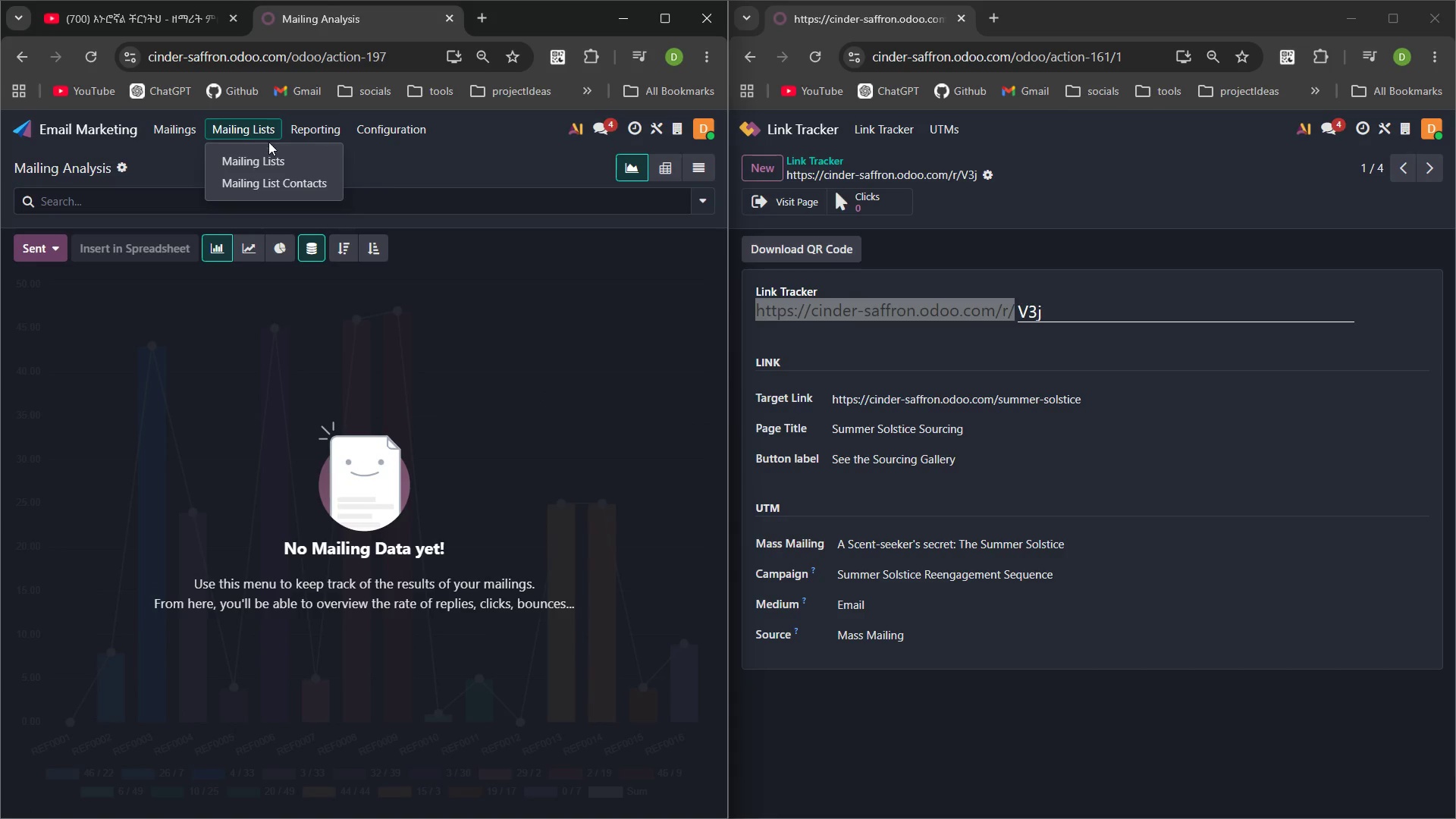 
left_click([267, 153])
 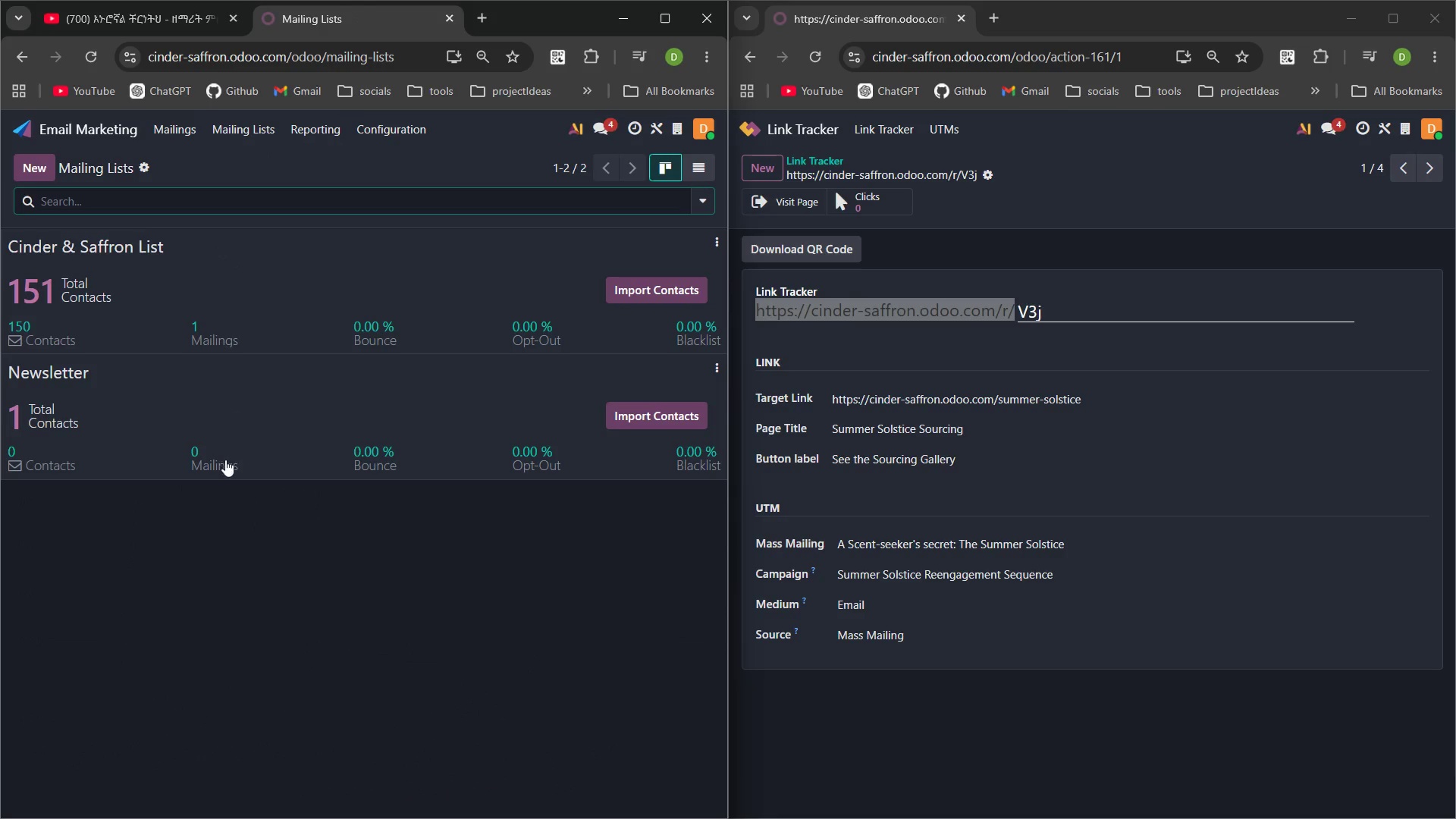 
left_click([231, 476])
 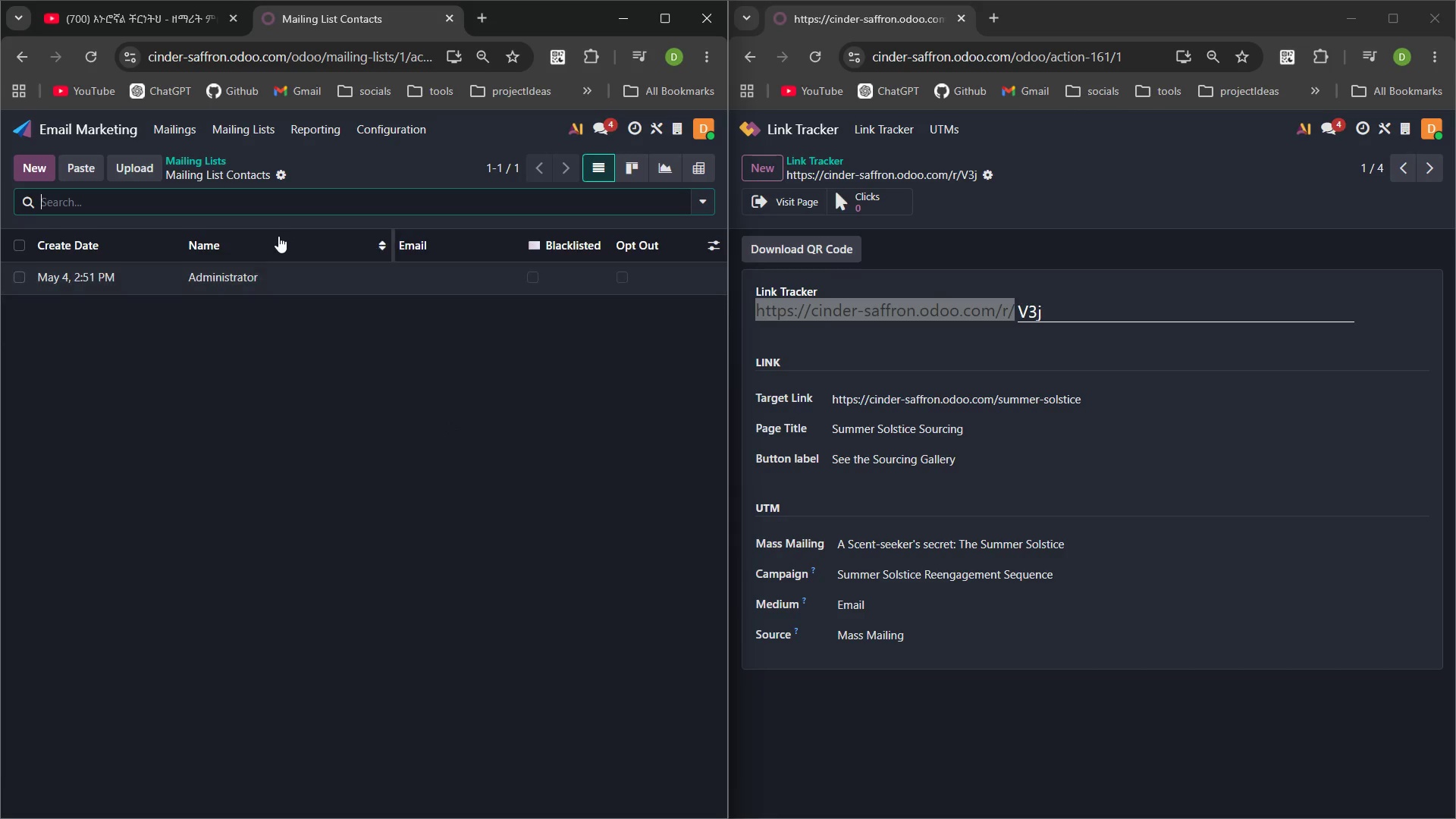 
wait(5.5)
 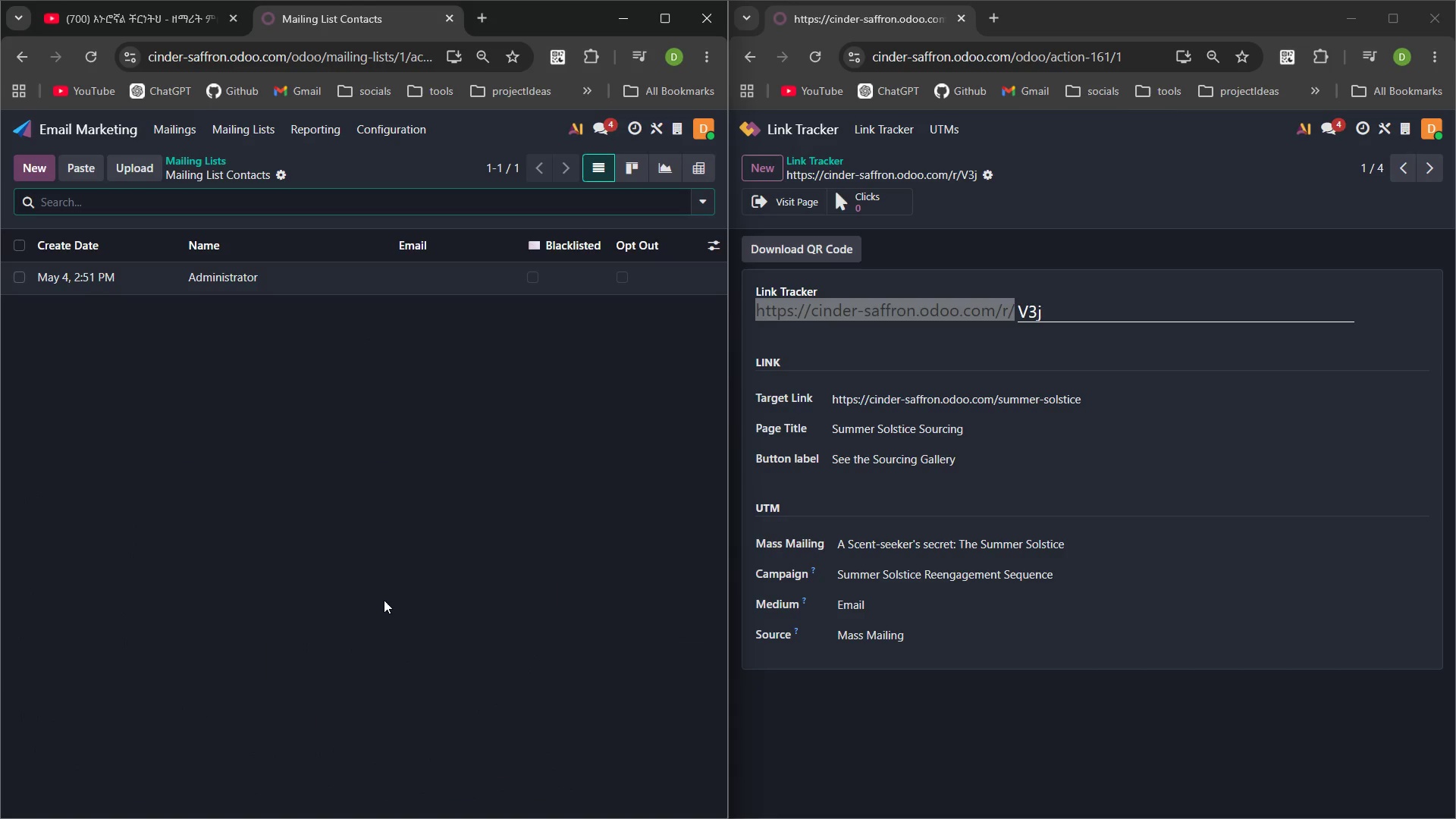 
left_click([246, 128])
 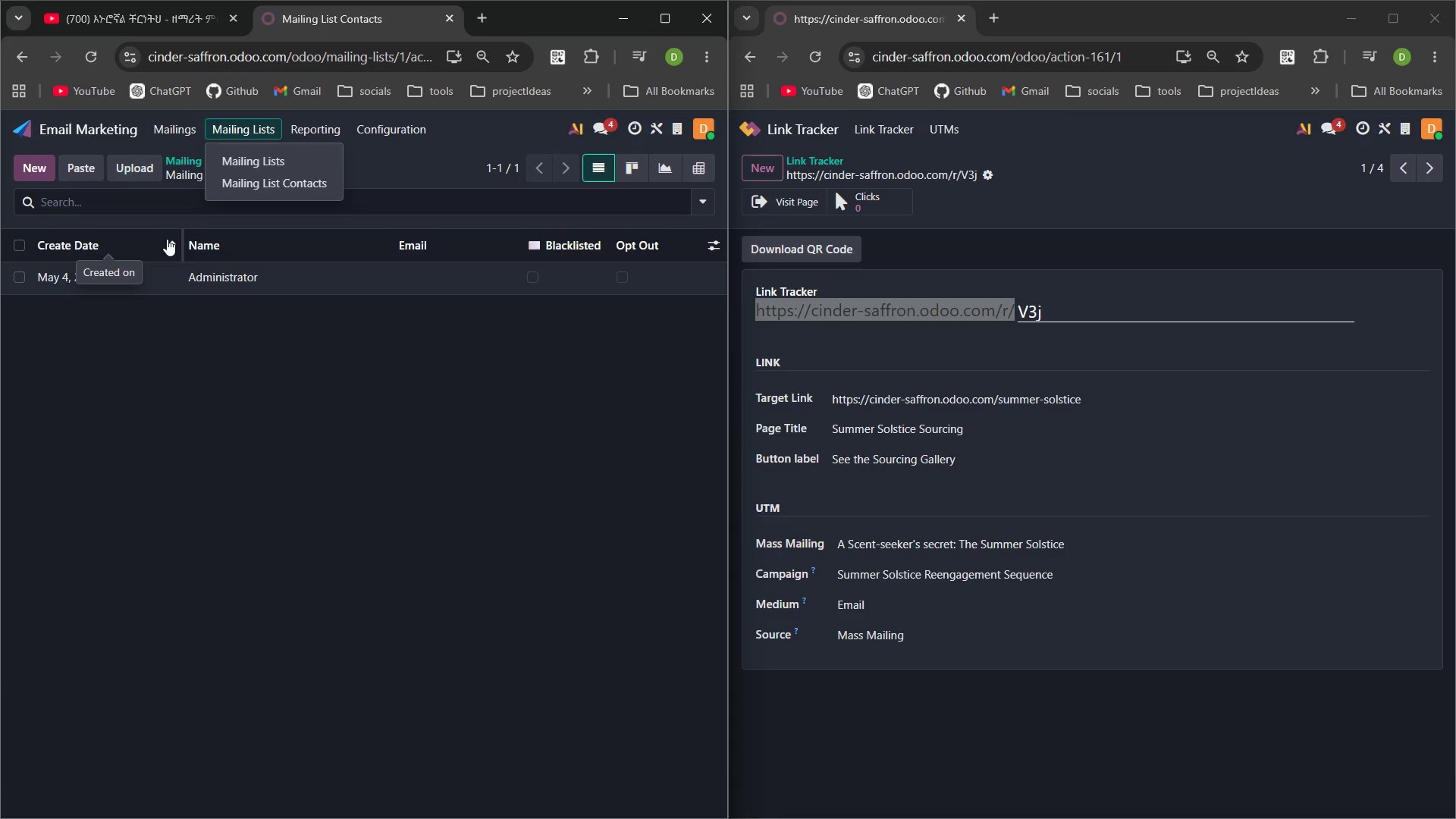 
wait(48.95)
 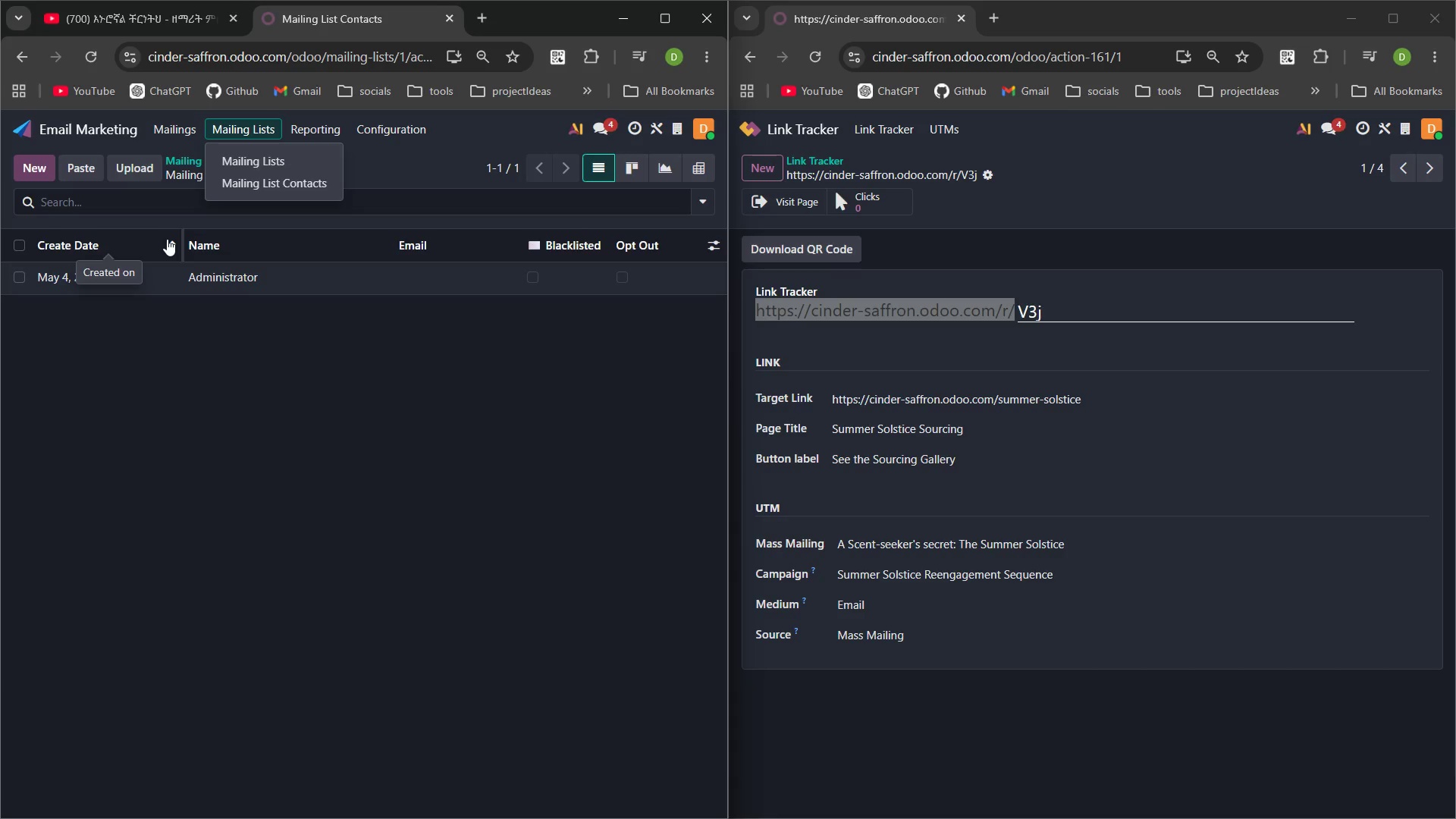 
left_click([344, 165])
 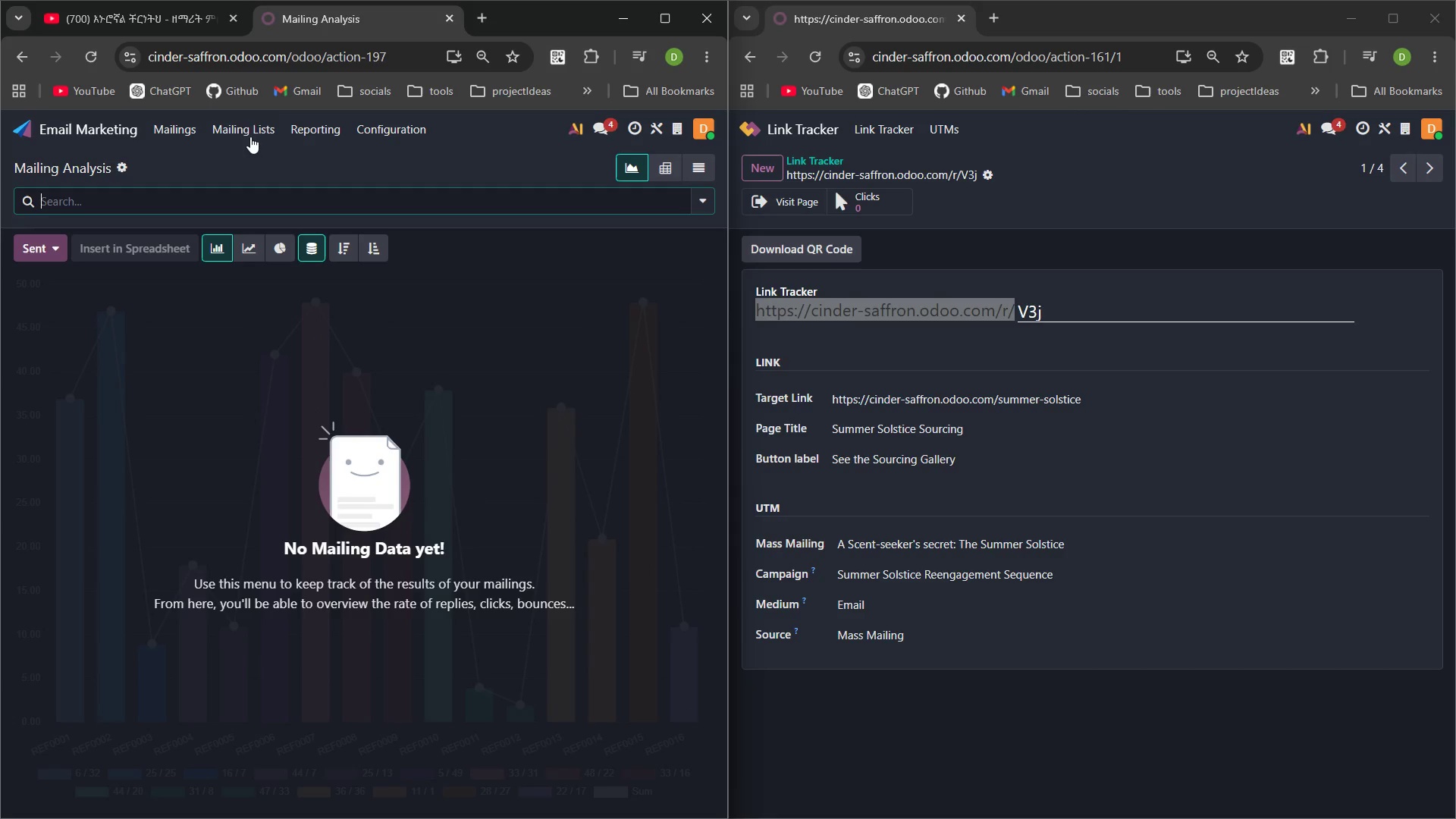 
left_click([249, 123])
 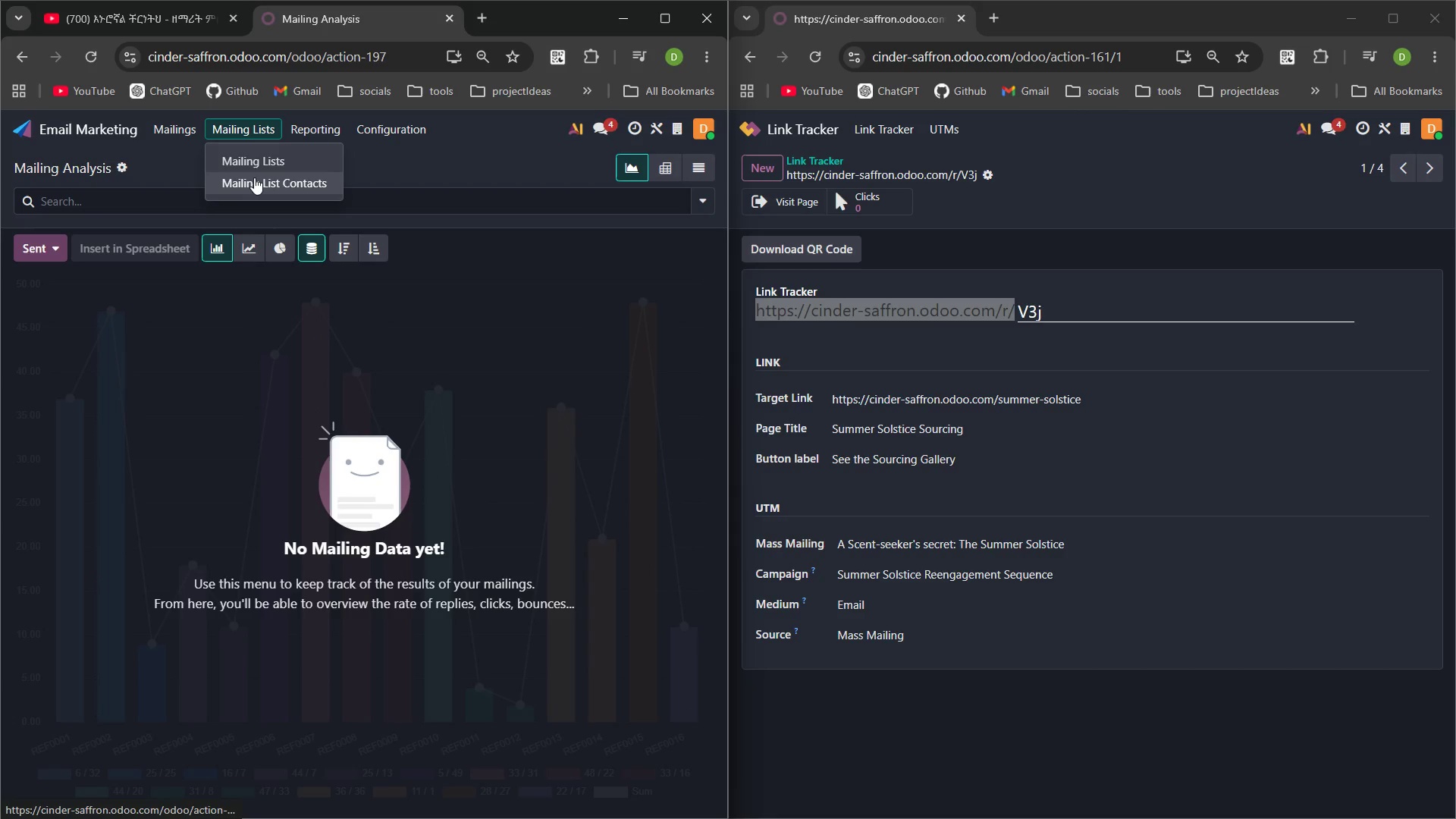 
left_click([254, 177])
 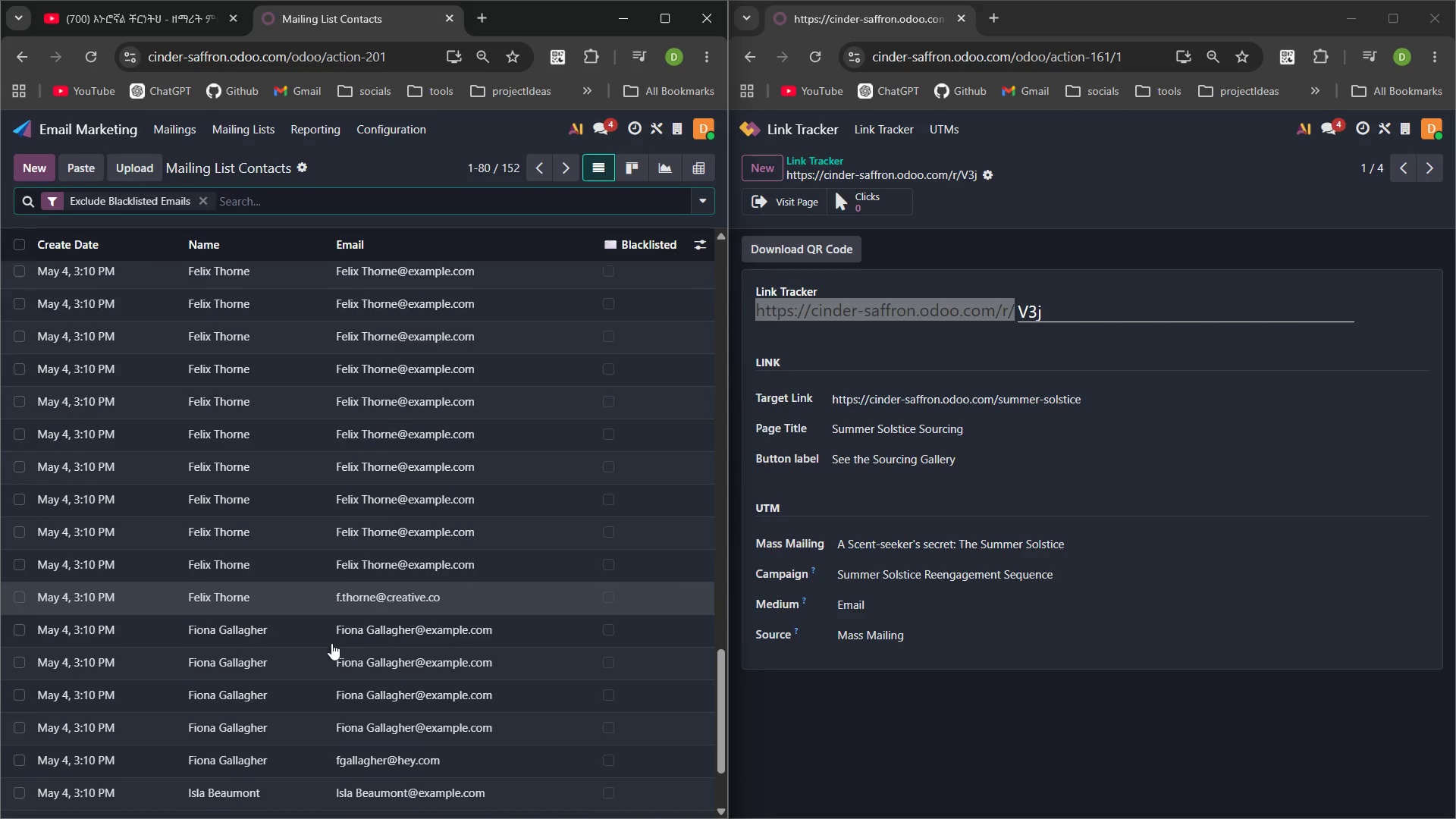 
wait(50.77)
 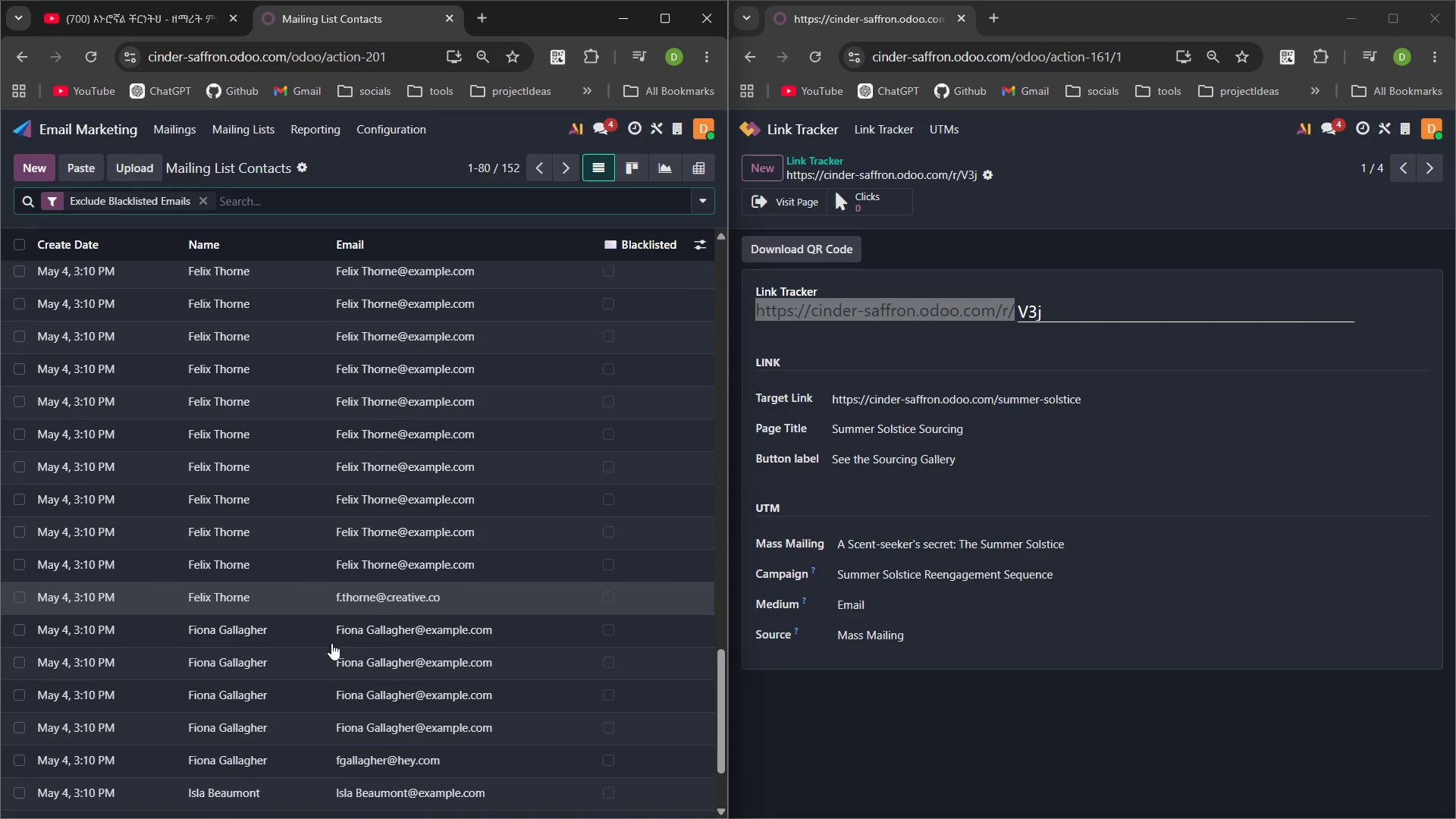 
left_click([253, 127])
 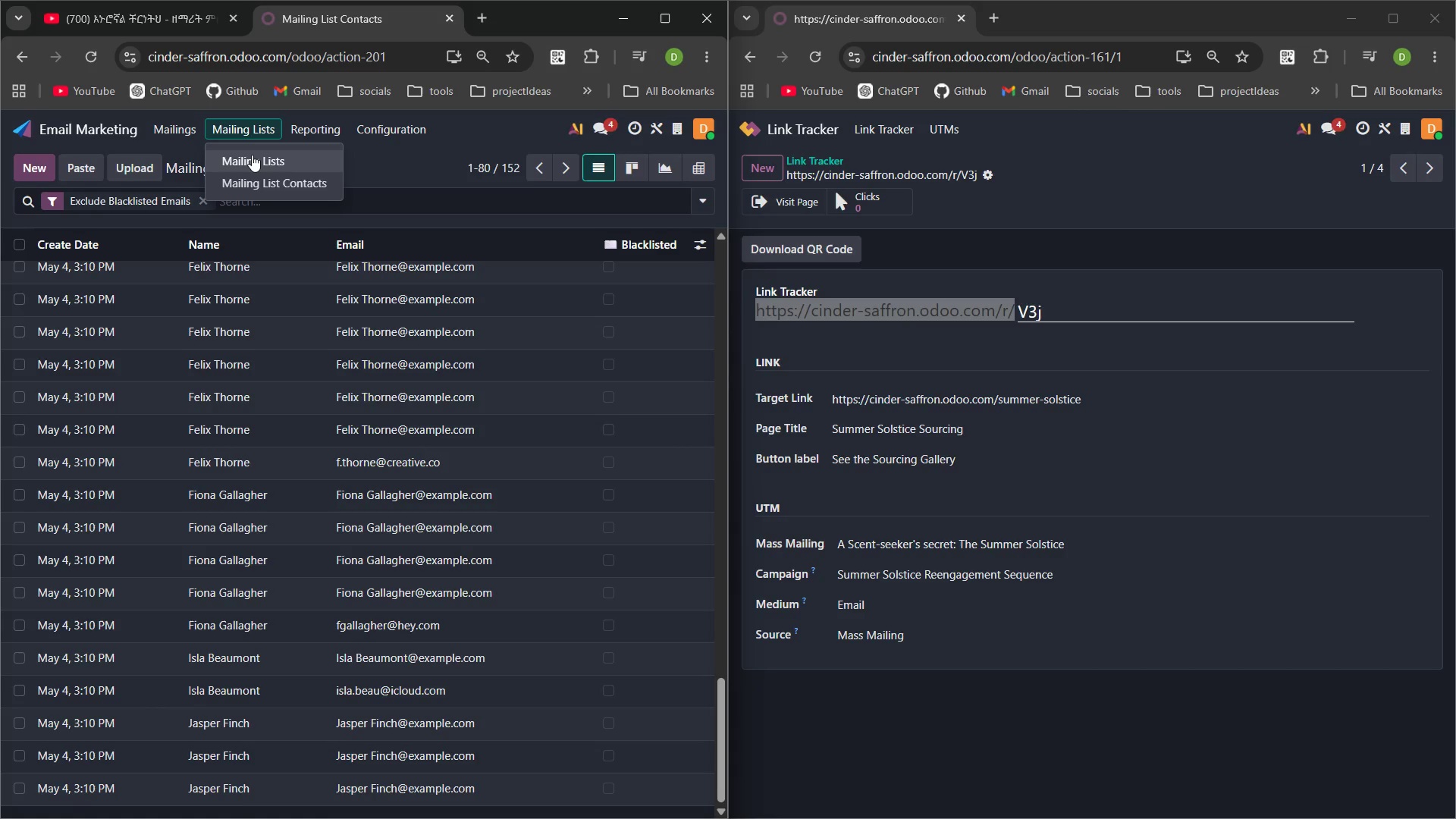 
left_click([252, 155])
 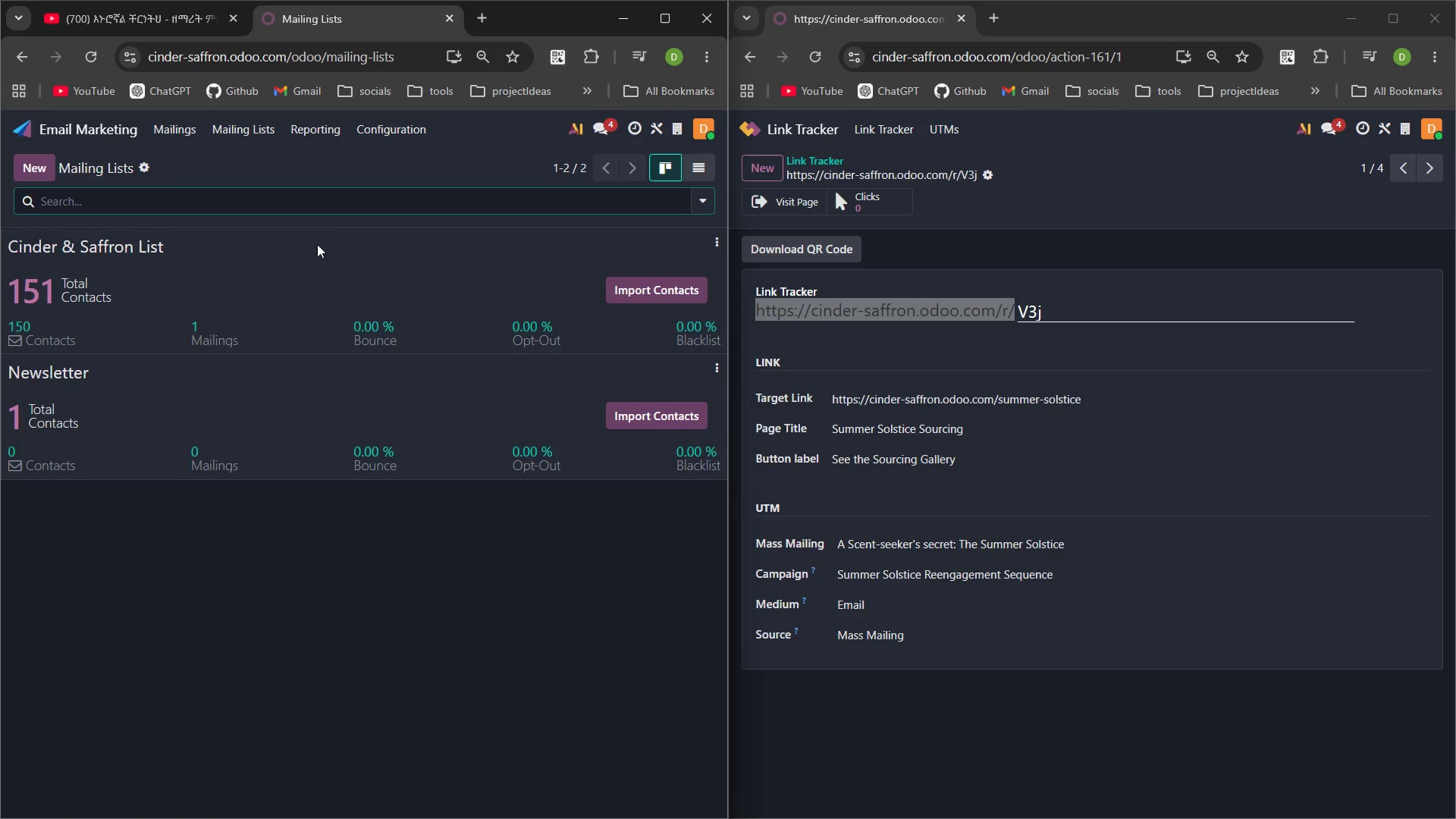 
left_click([342, 326])
 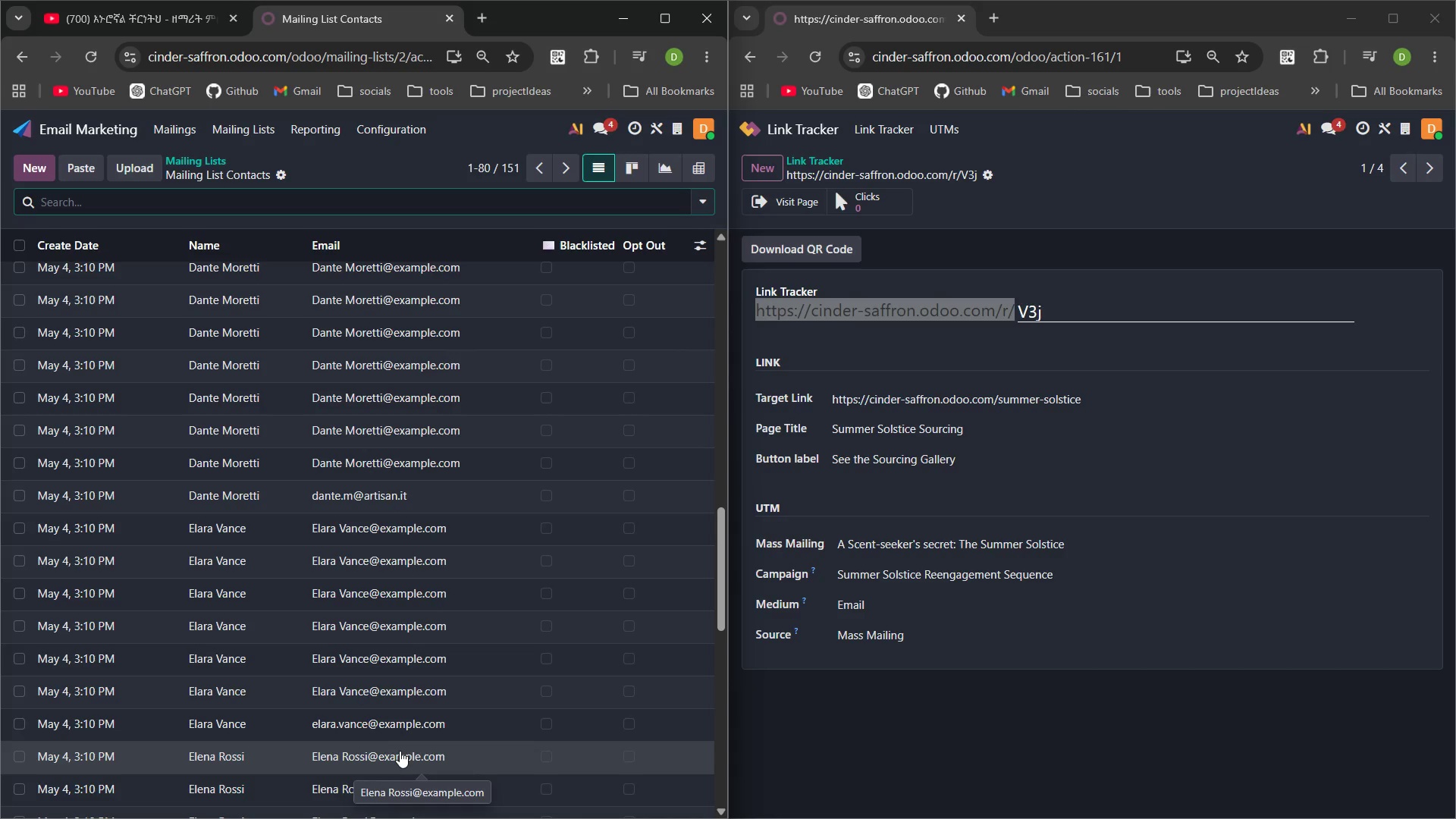 
wait(51.67)
 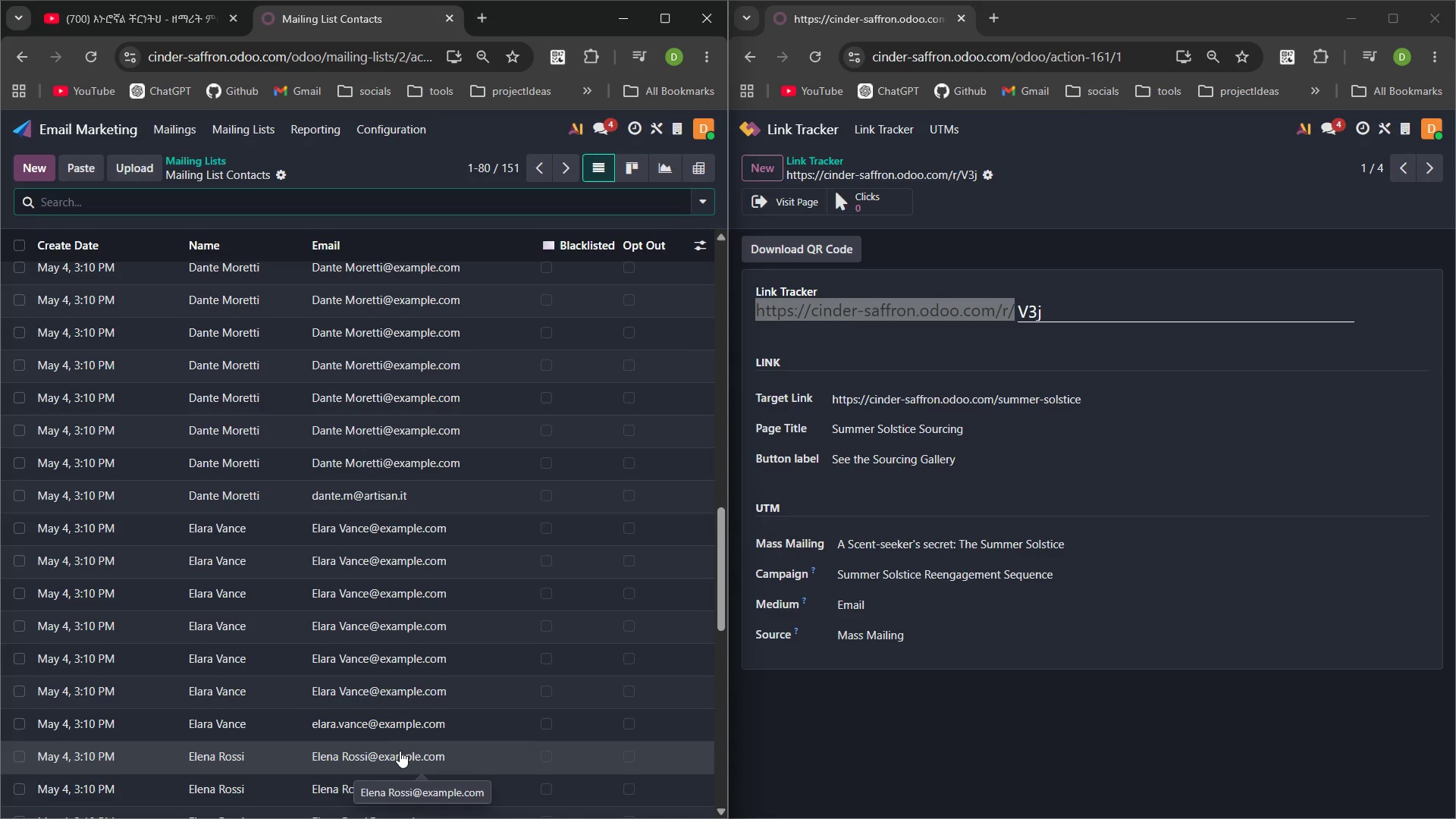 
left_click([247, 135])
 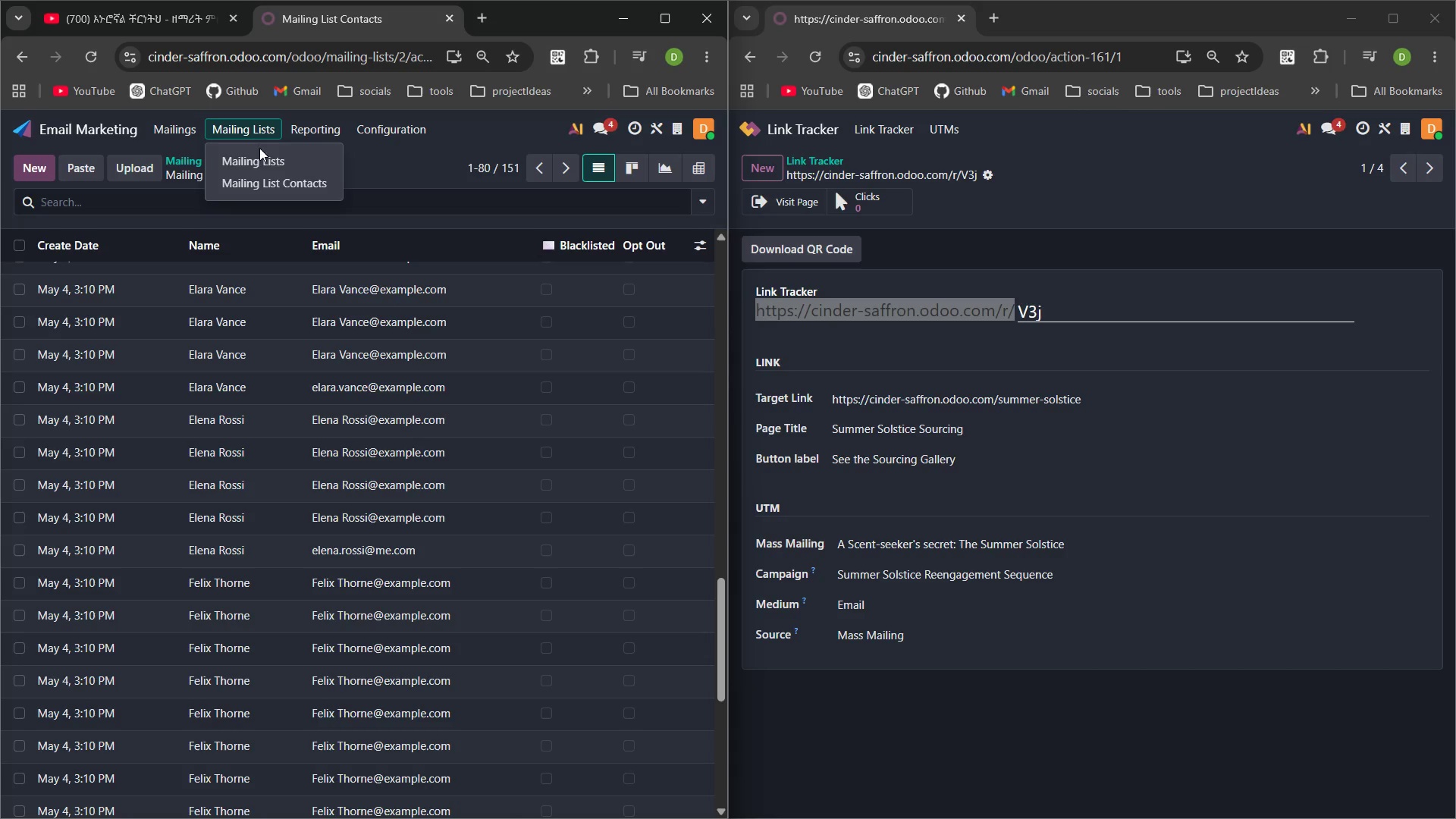 
left_click([259, 157])
 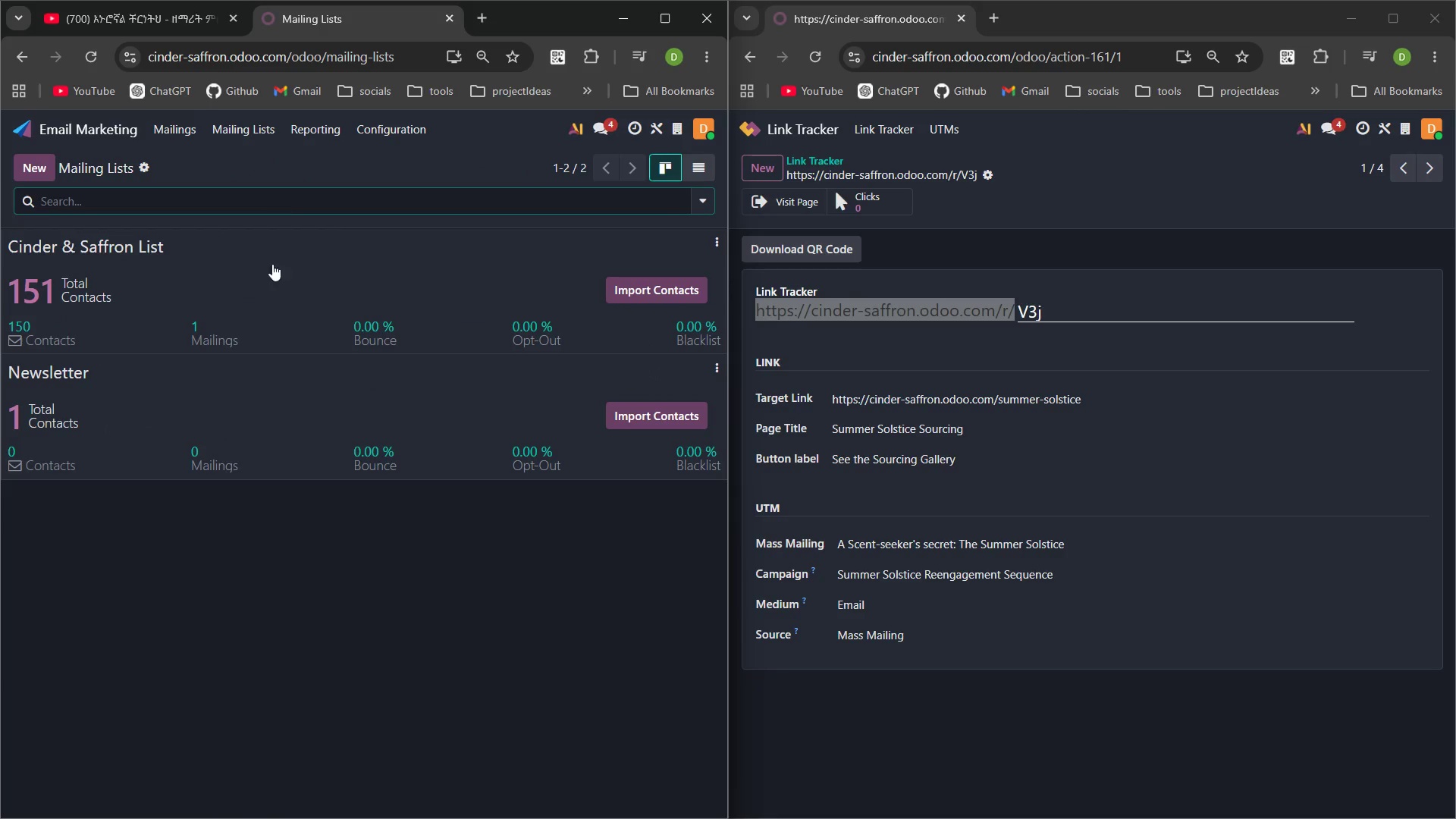 
left_click([264, 466])
 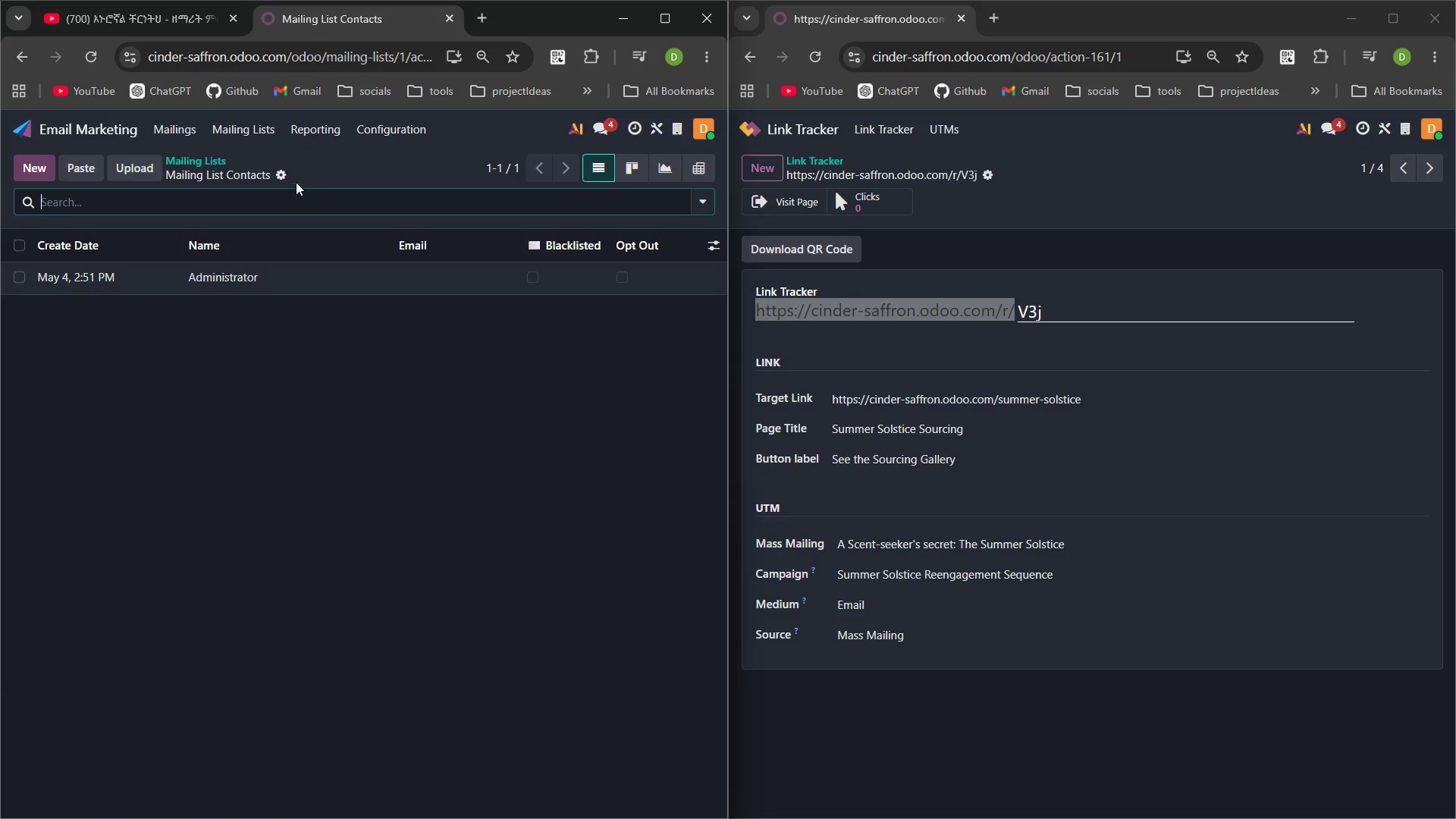 
left_click([244, 133])
 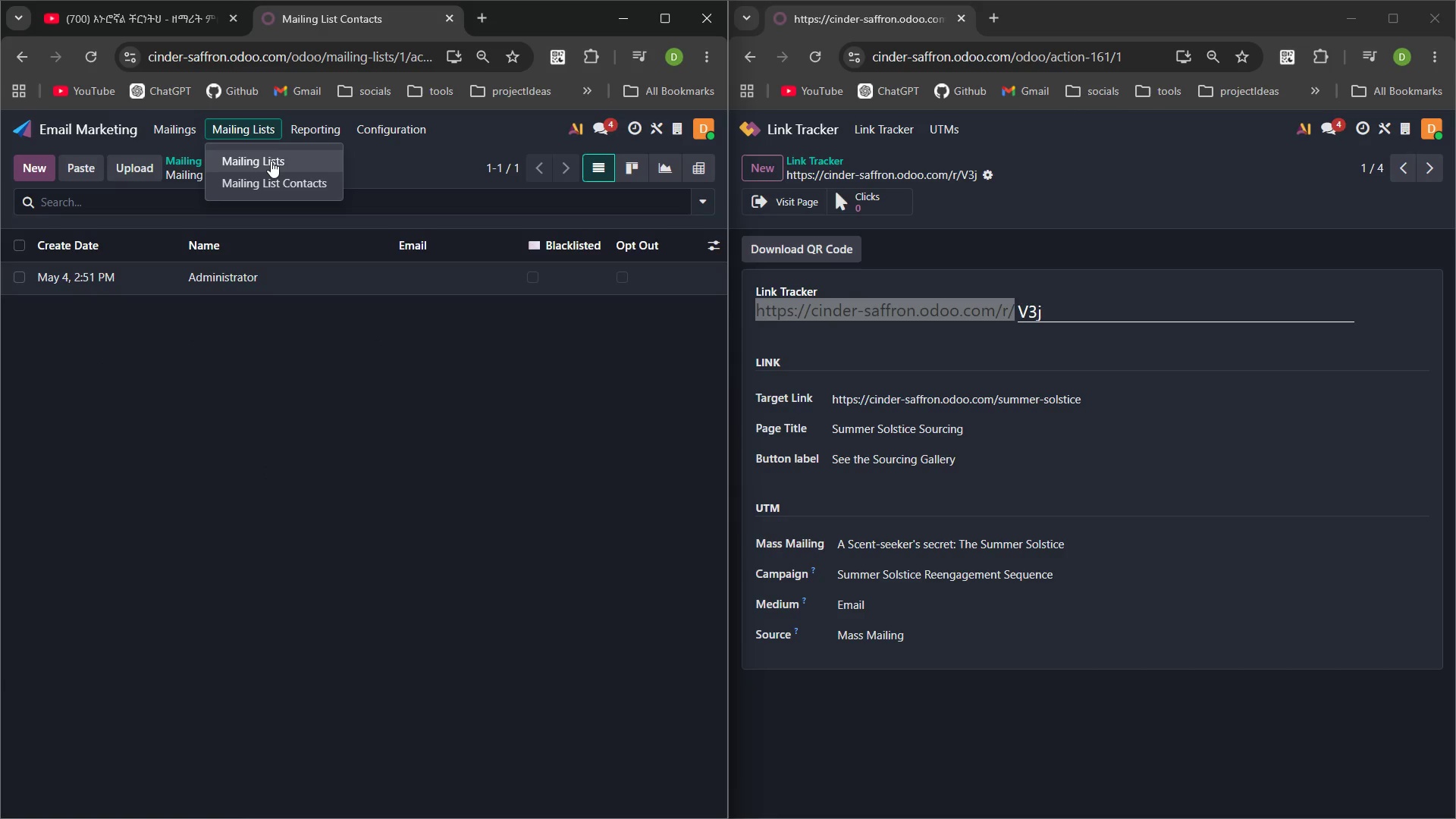 
left_click([271, 160])
 